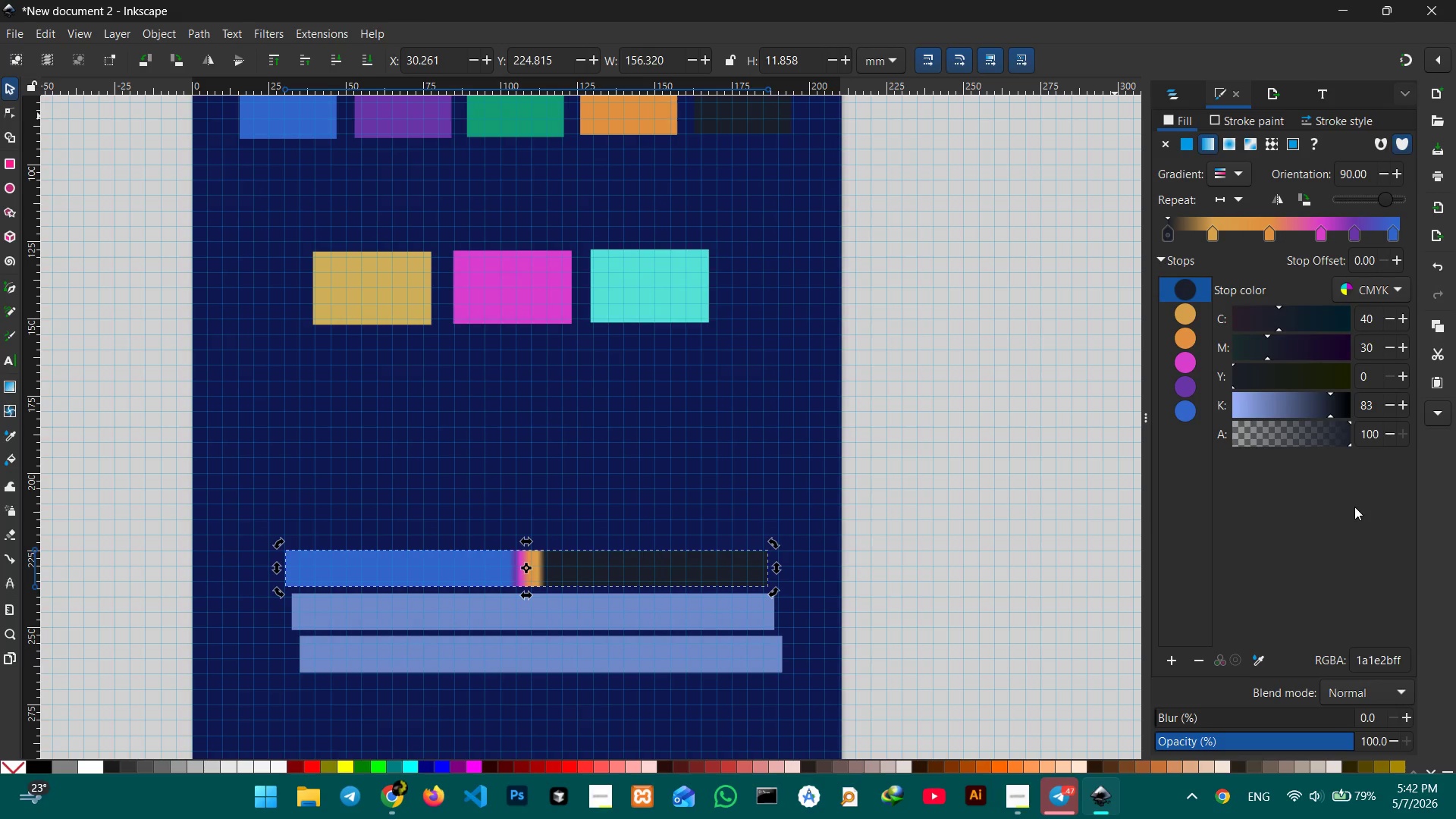 
left_click([1234, 165])
 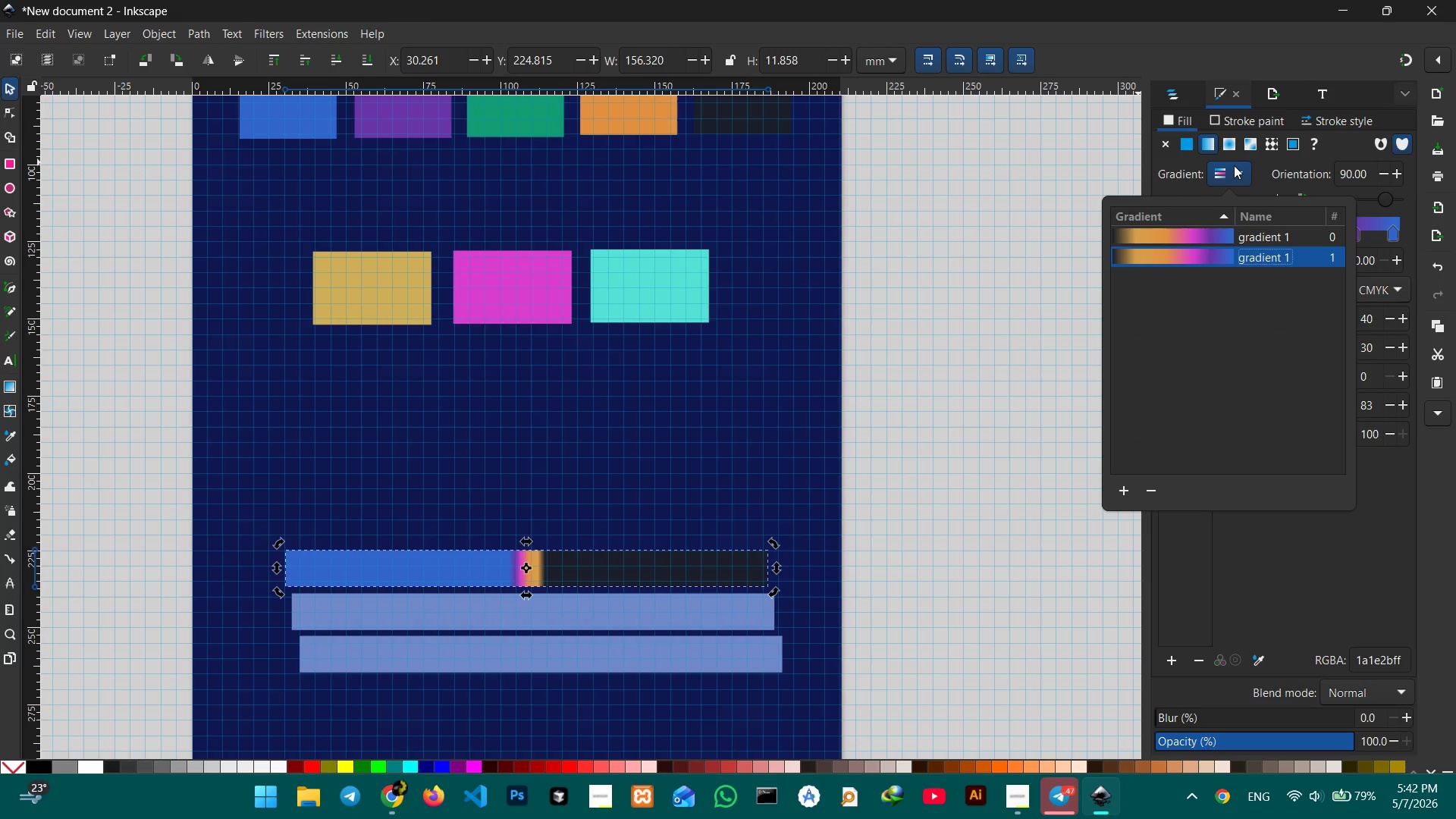 
left_click([1234, 165])
 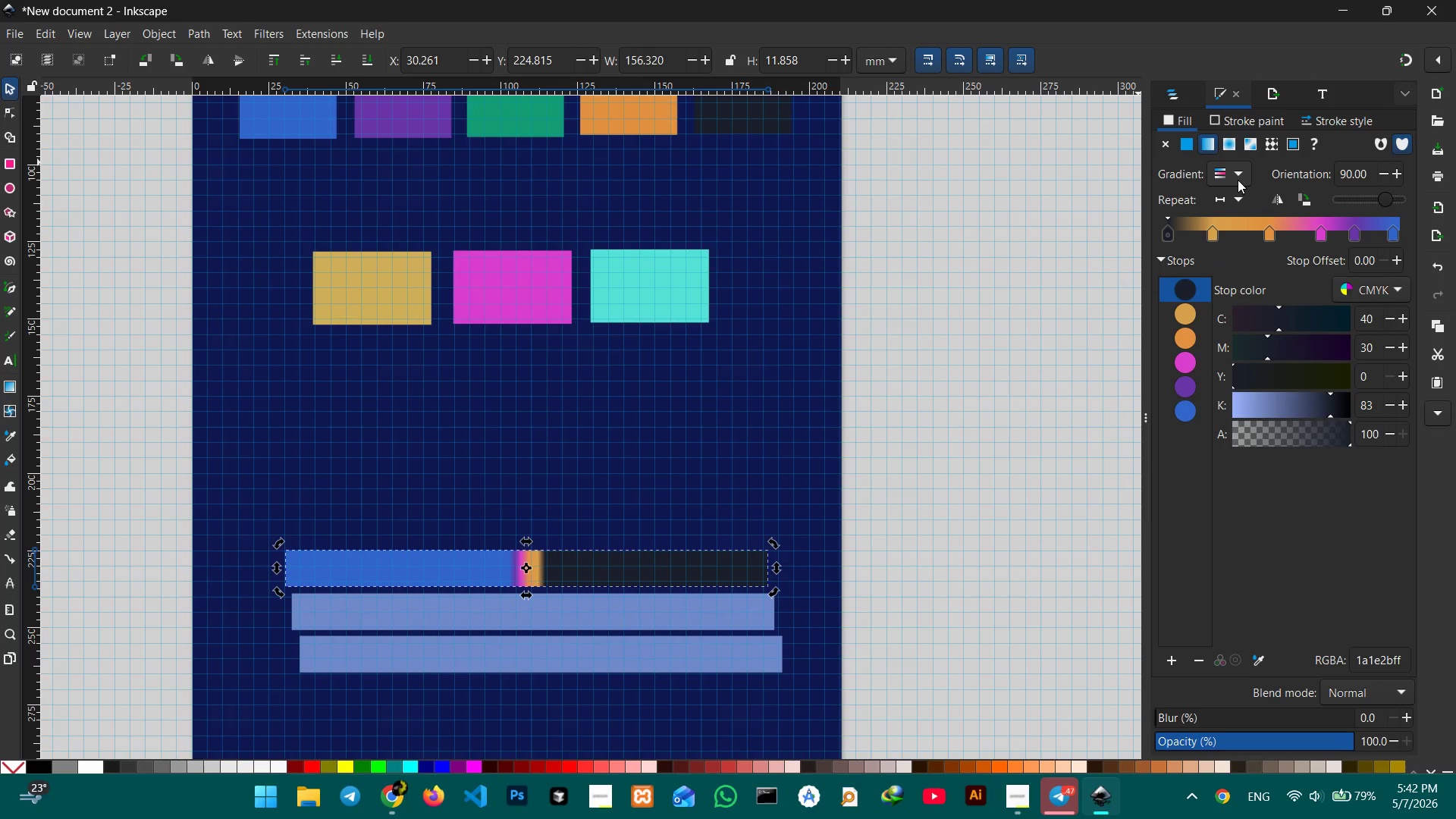 
scroll: coordinate [1227, 161], scroll_direction: up, amount: 1.0
 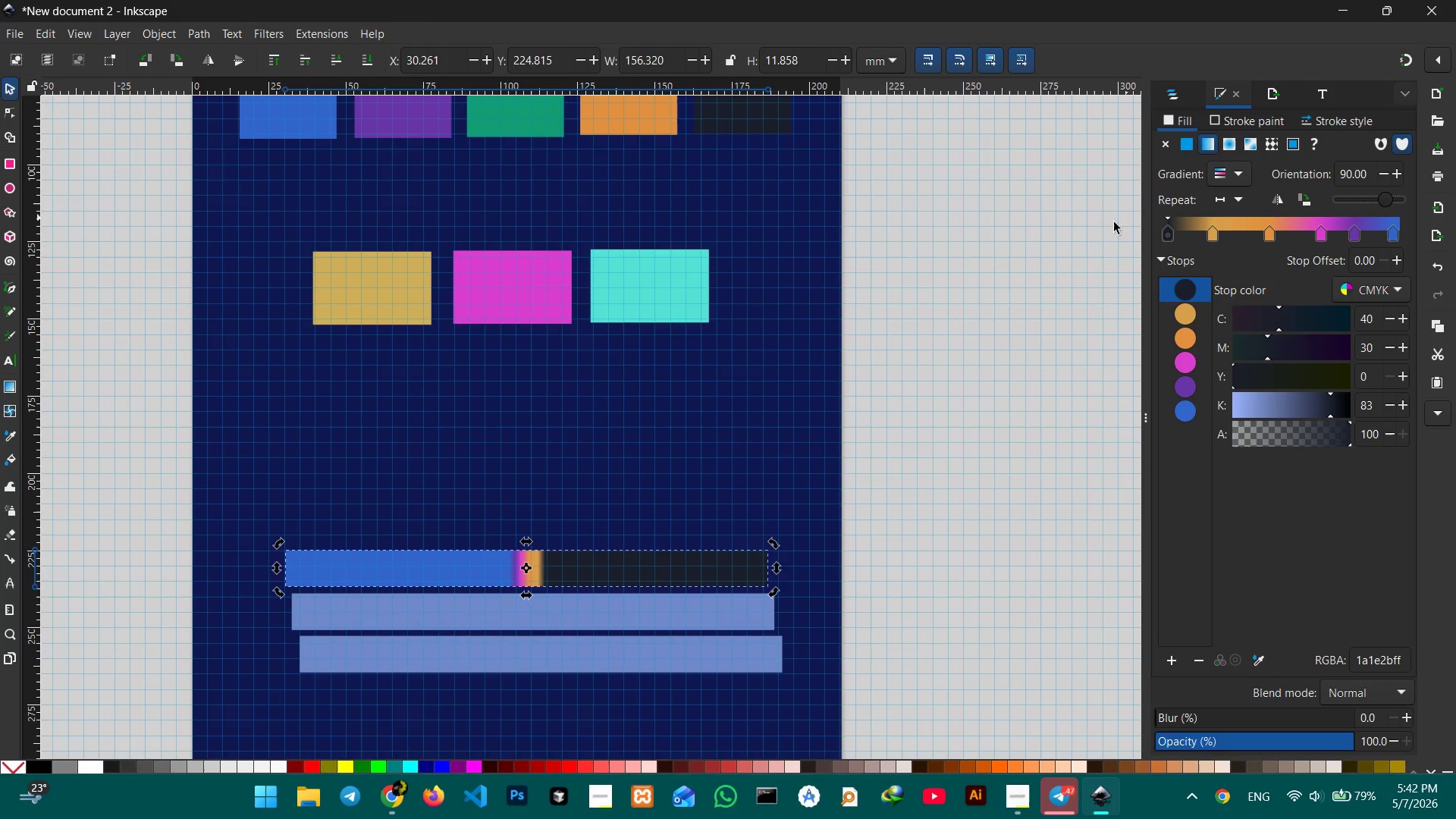 
left_click([950, 259])
 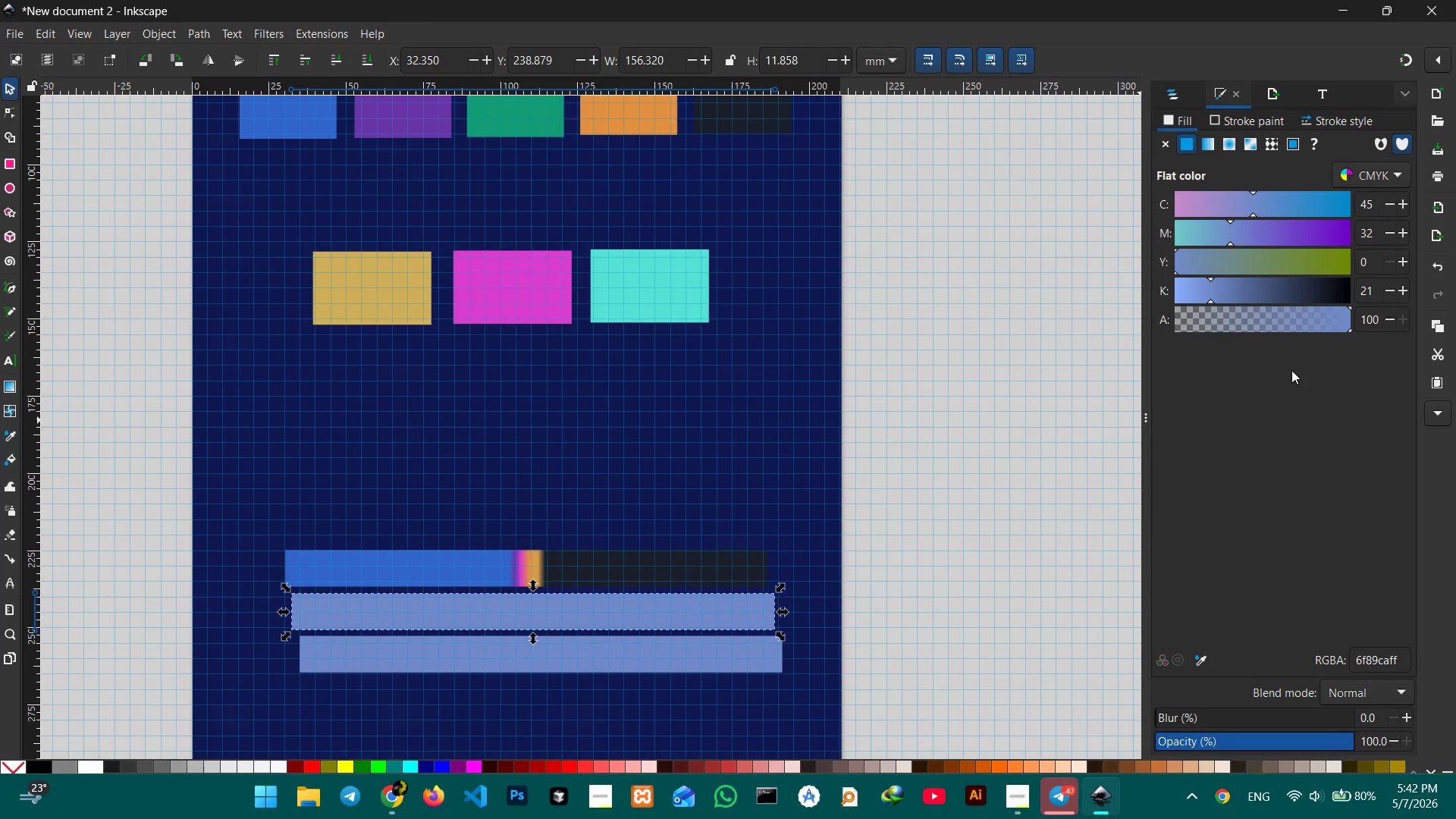 
left_click([1205, 140])
 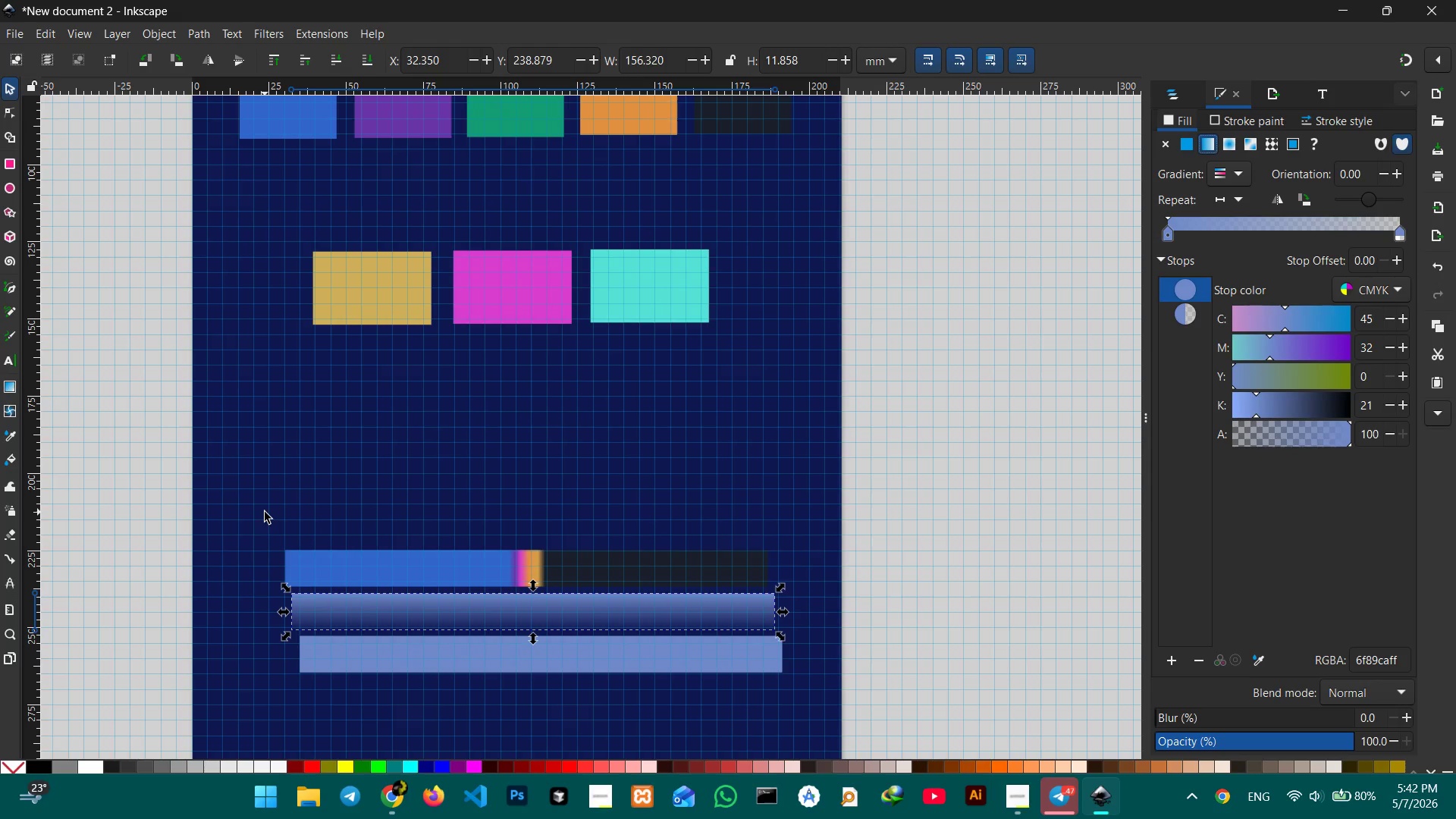 
wait(6.48)
 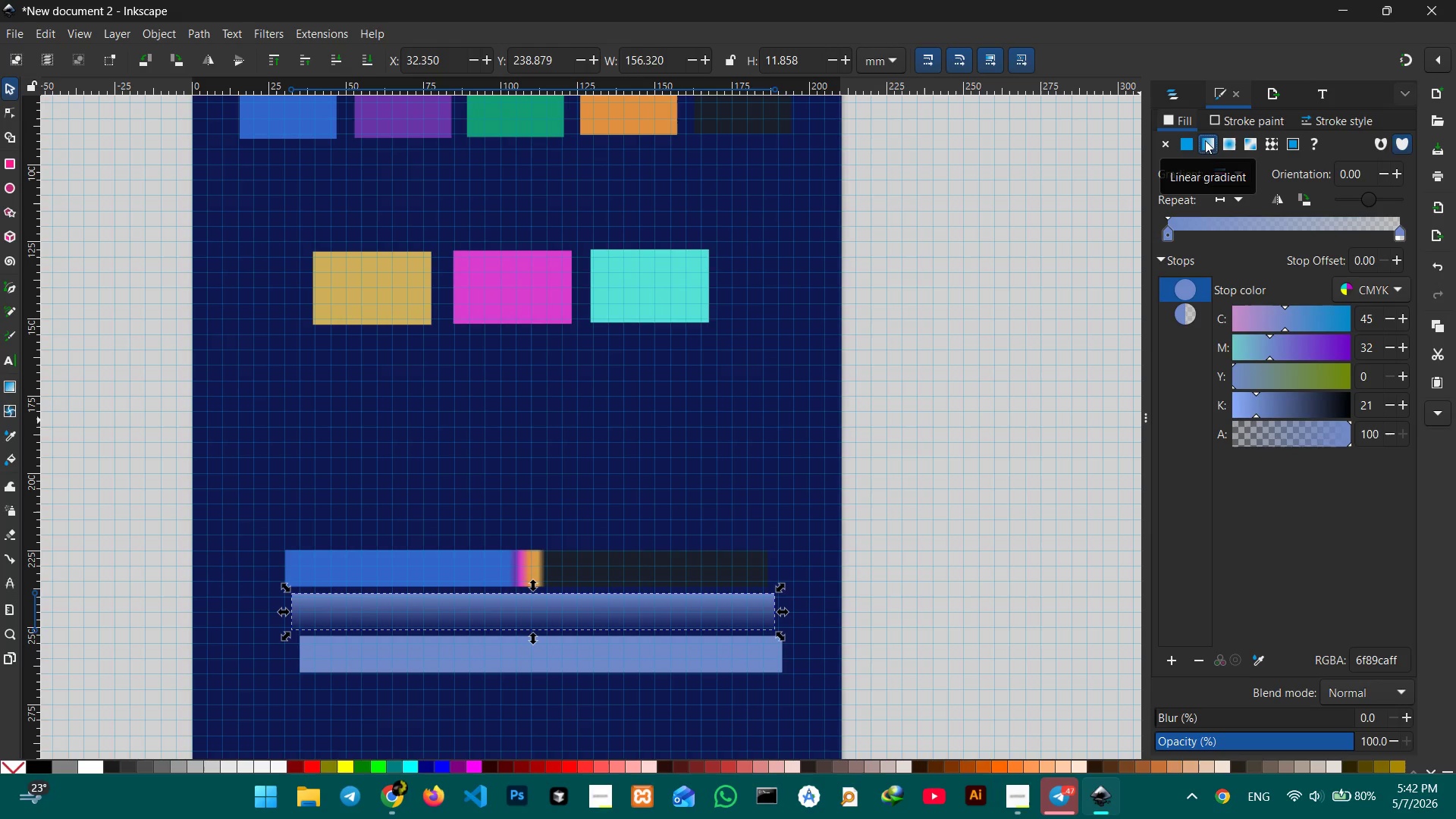 
left_click([5, 160])
 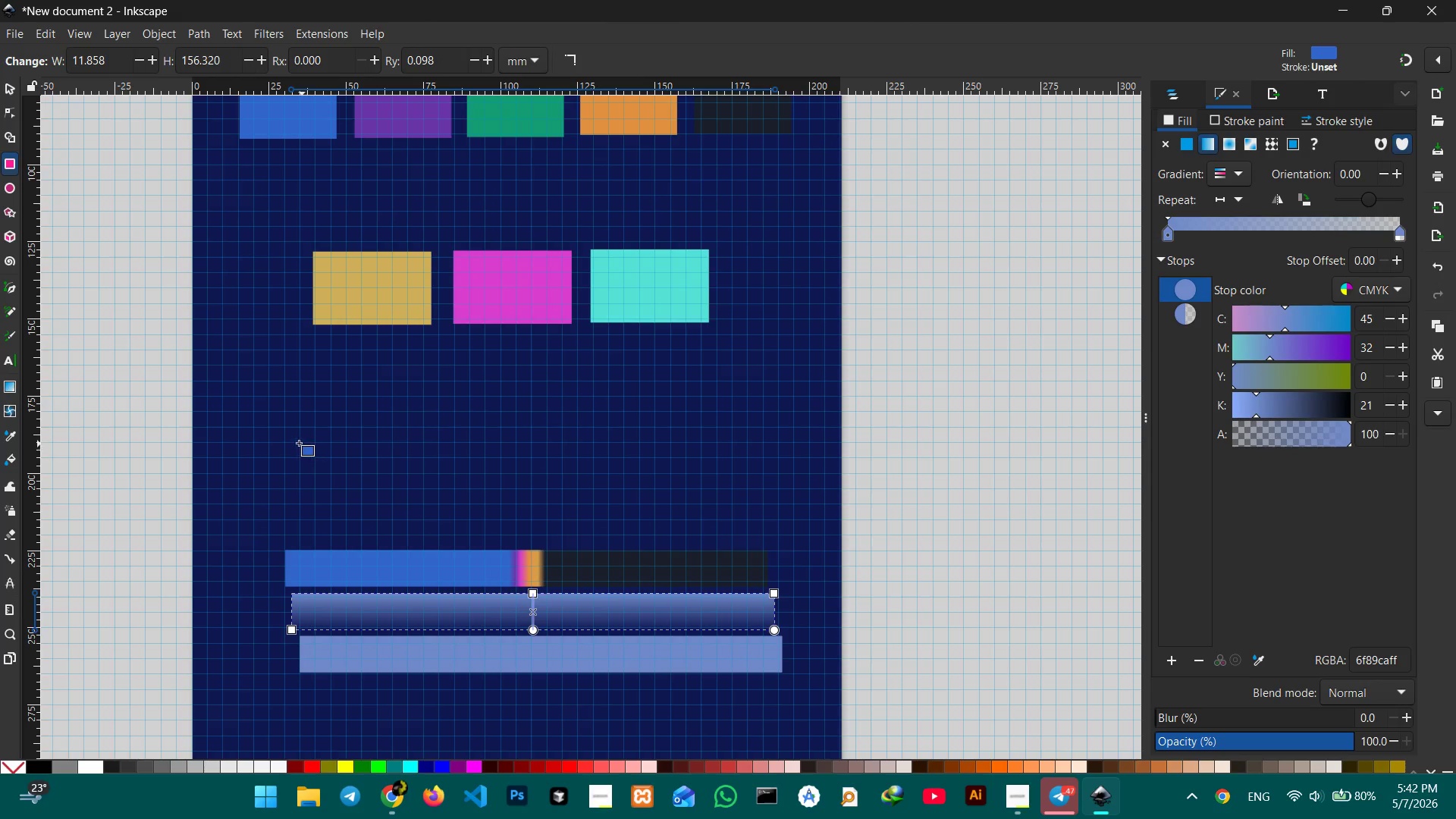 
left_click_drag(start_coordinate=[274, 429], to_coordinate=[792, 472])
 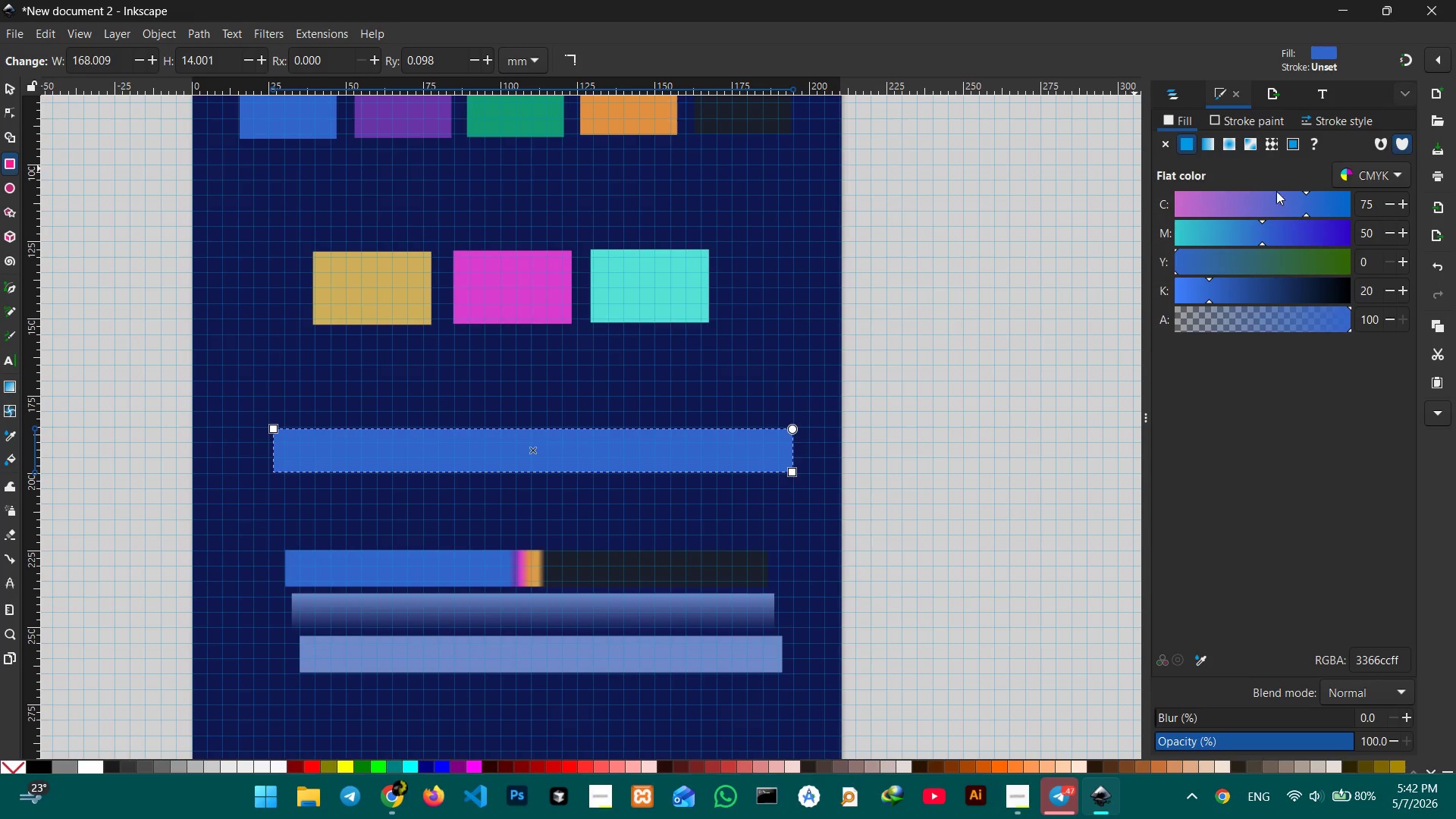 
mouse_move([1215, 159])
 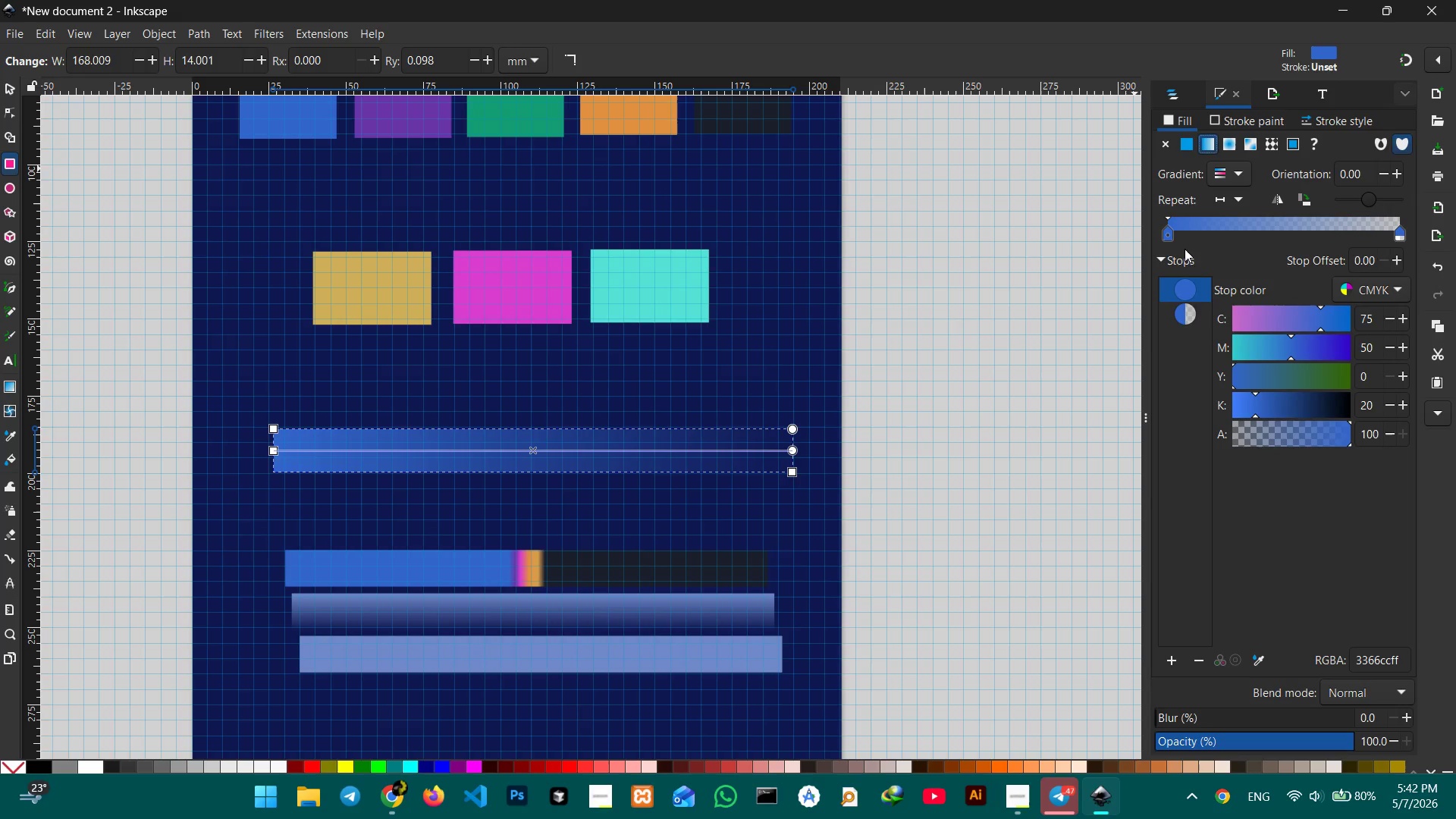 
left_click([1188, 316])
 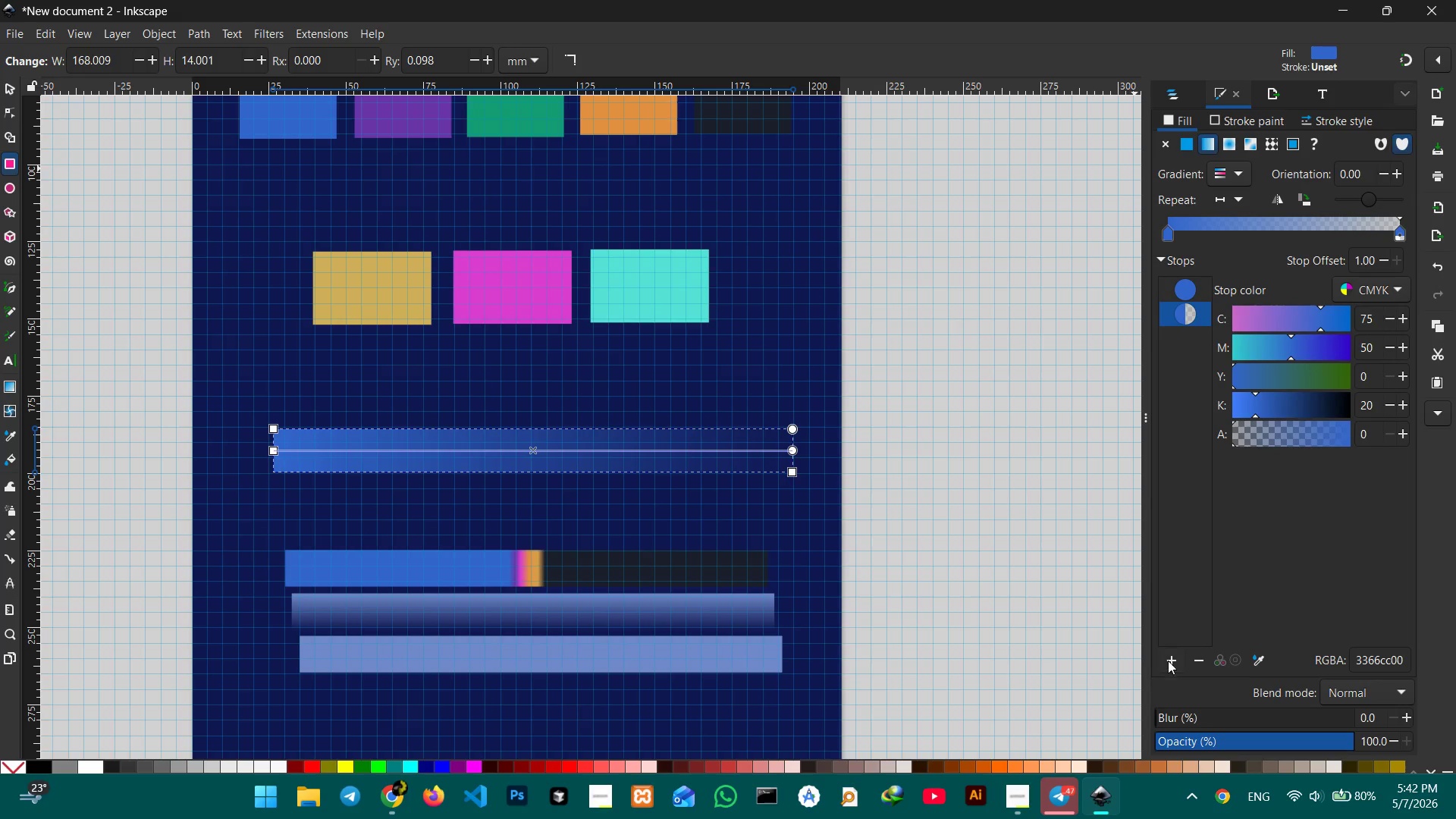 
double_click([1168, 661])
 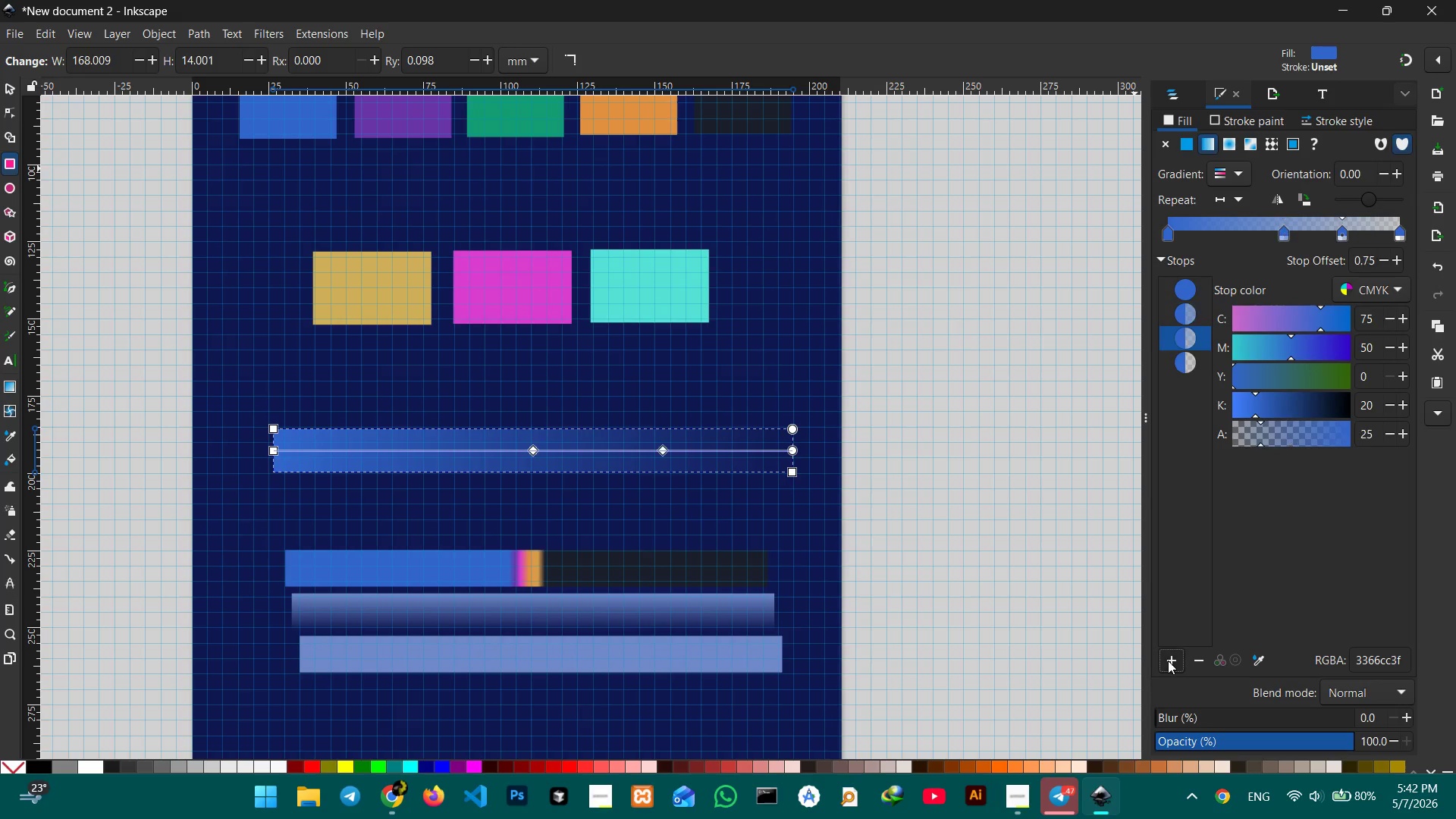 
triple_click([1168, 661])
 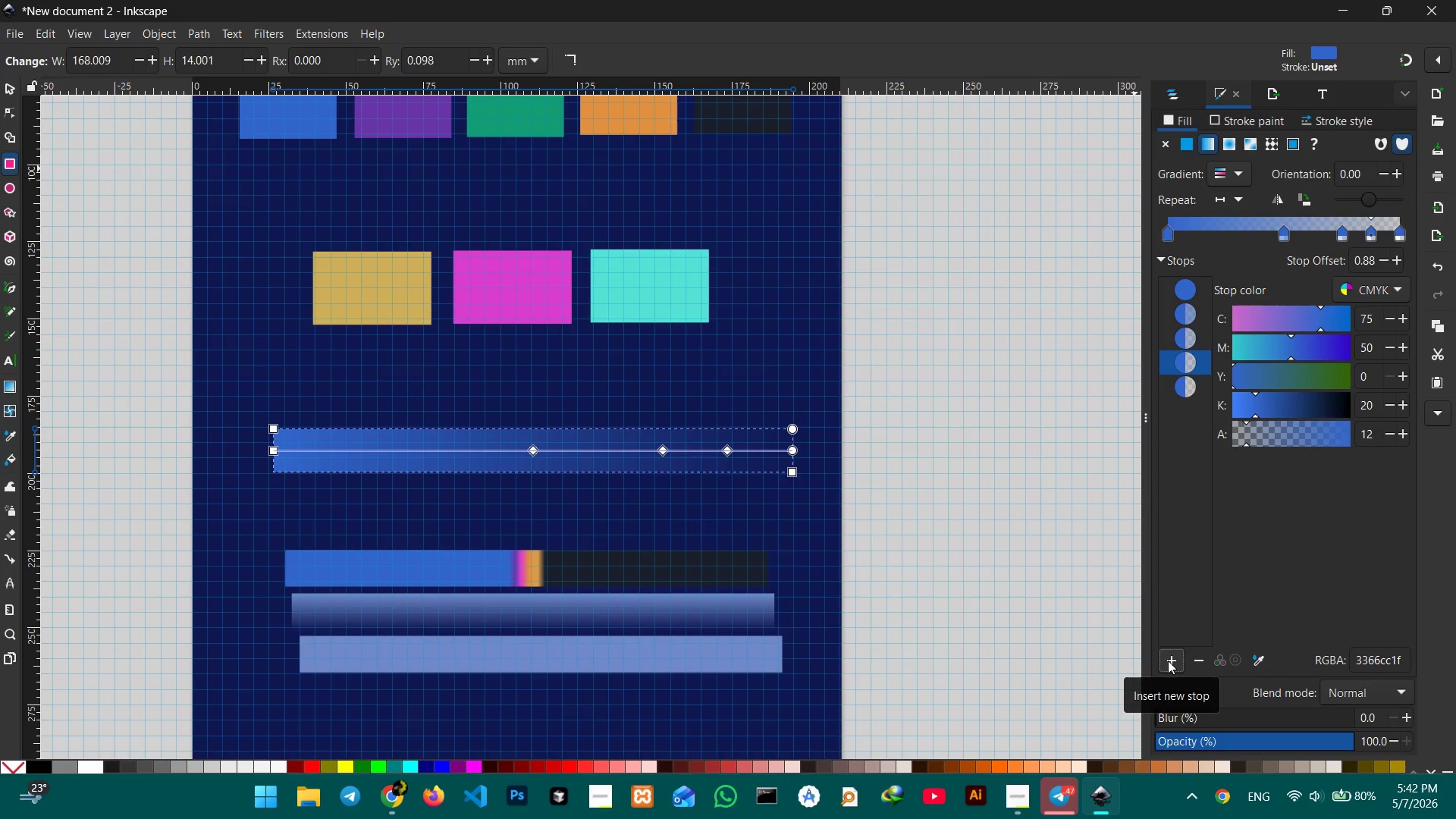 
left_click([1168, 657])
 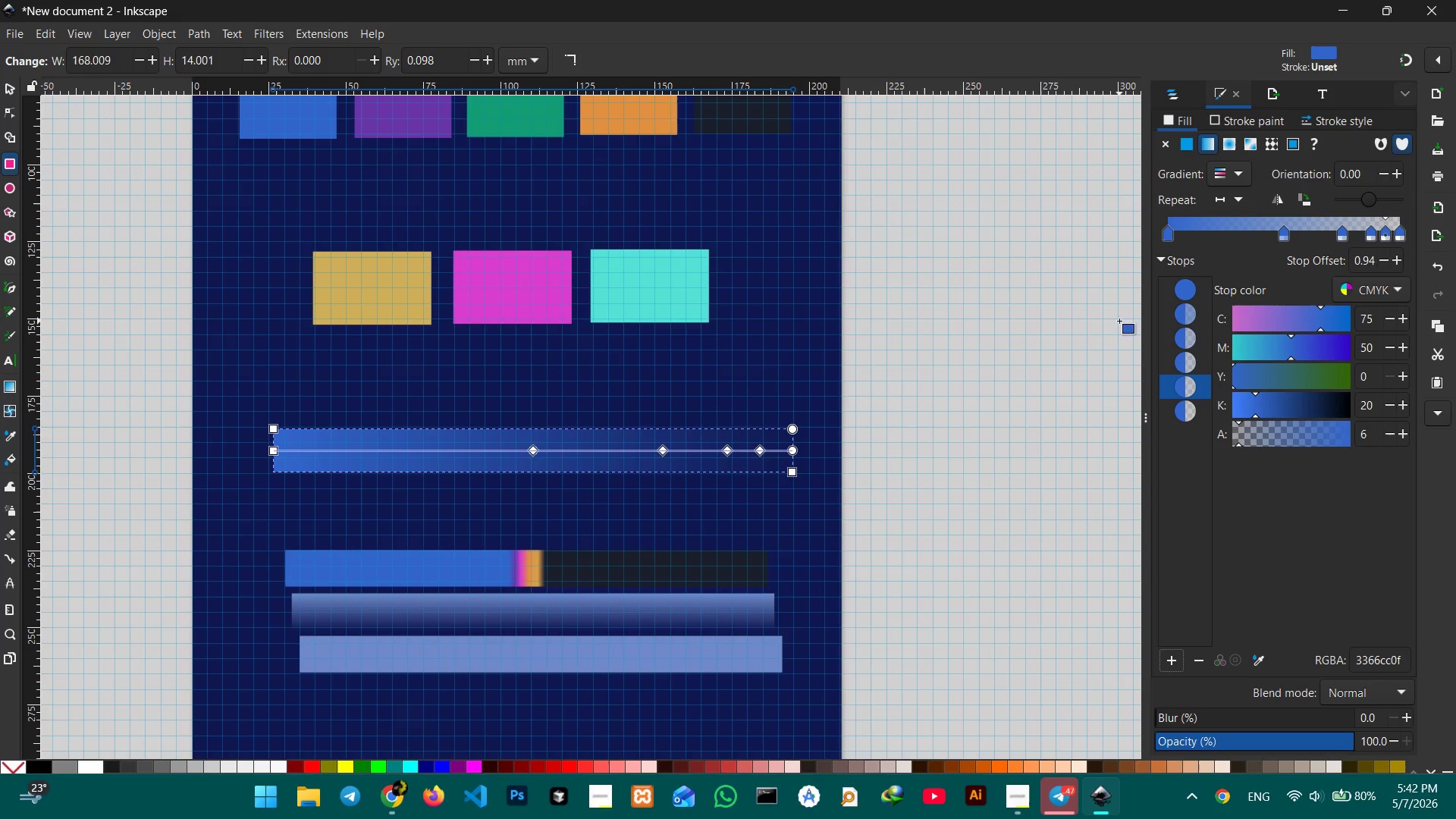 
left_click([1187, 284])
 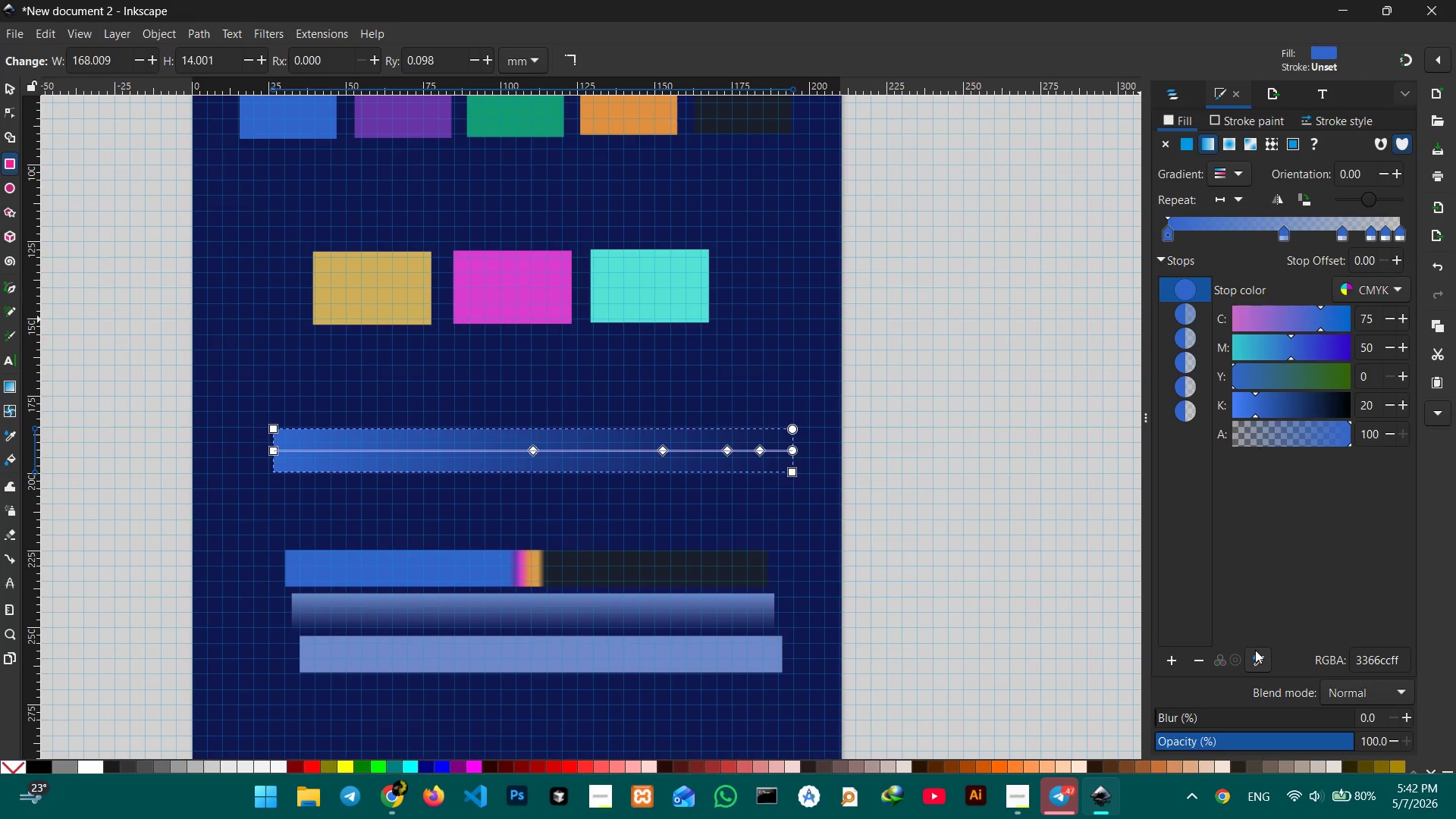 
left_click([1255, 650])
 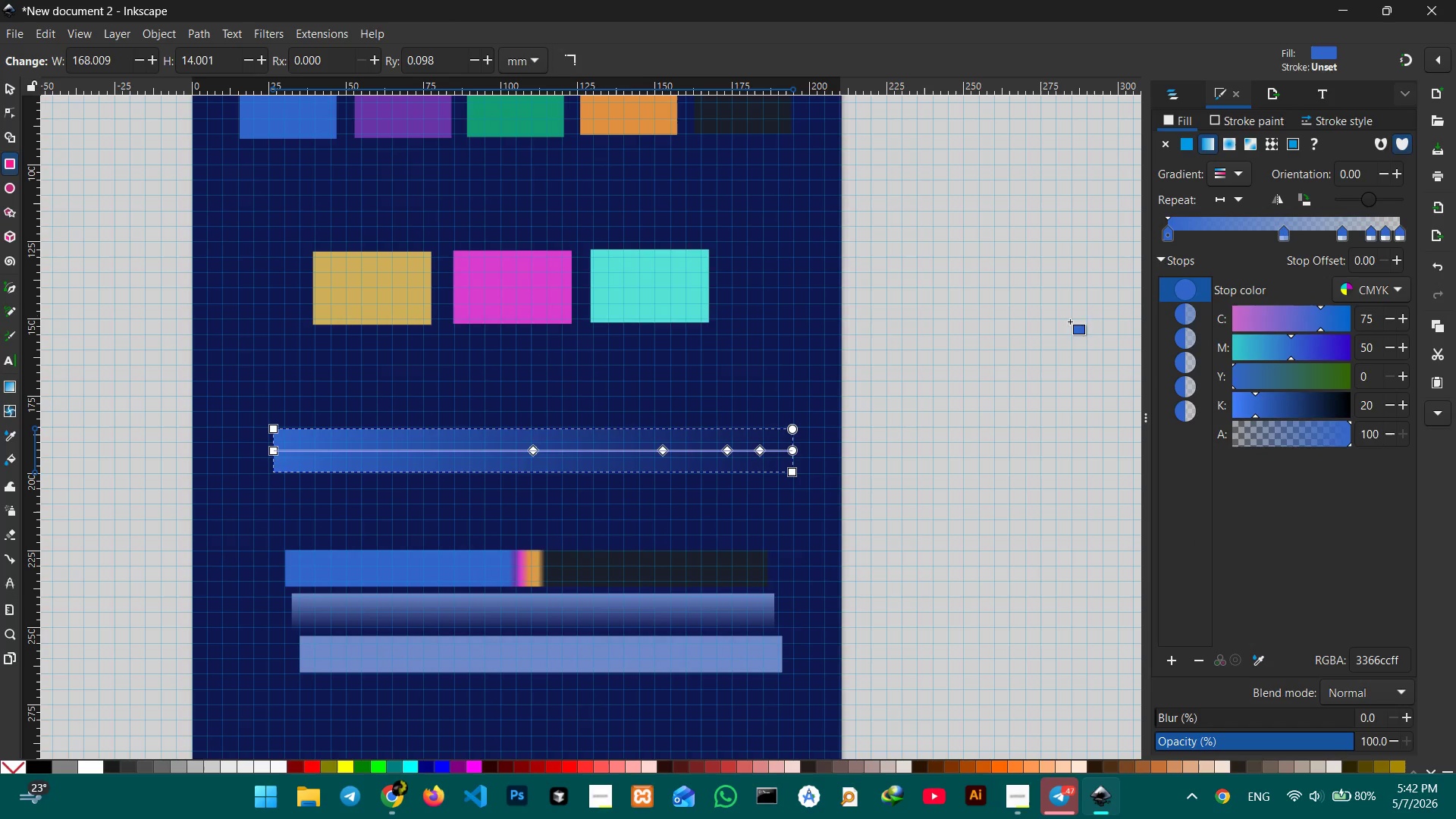 
left_click([1181, 317])
 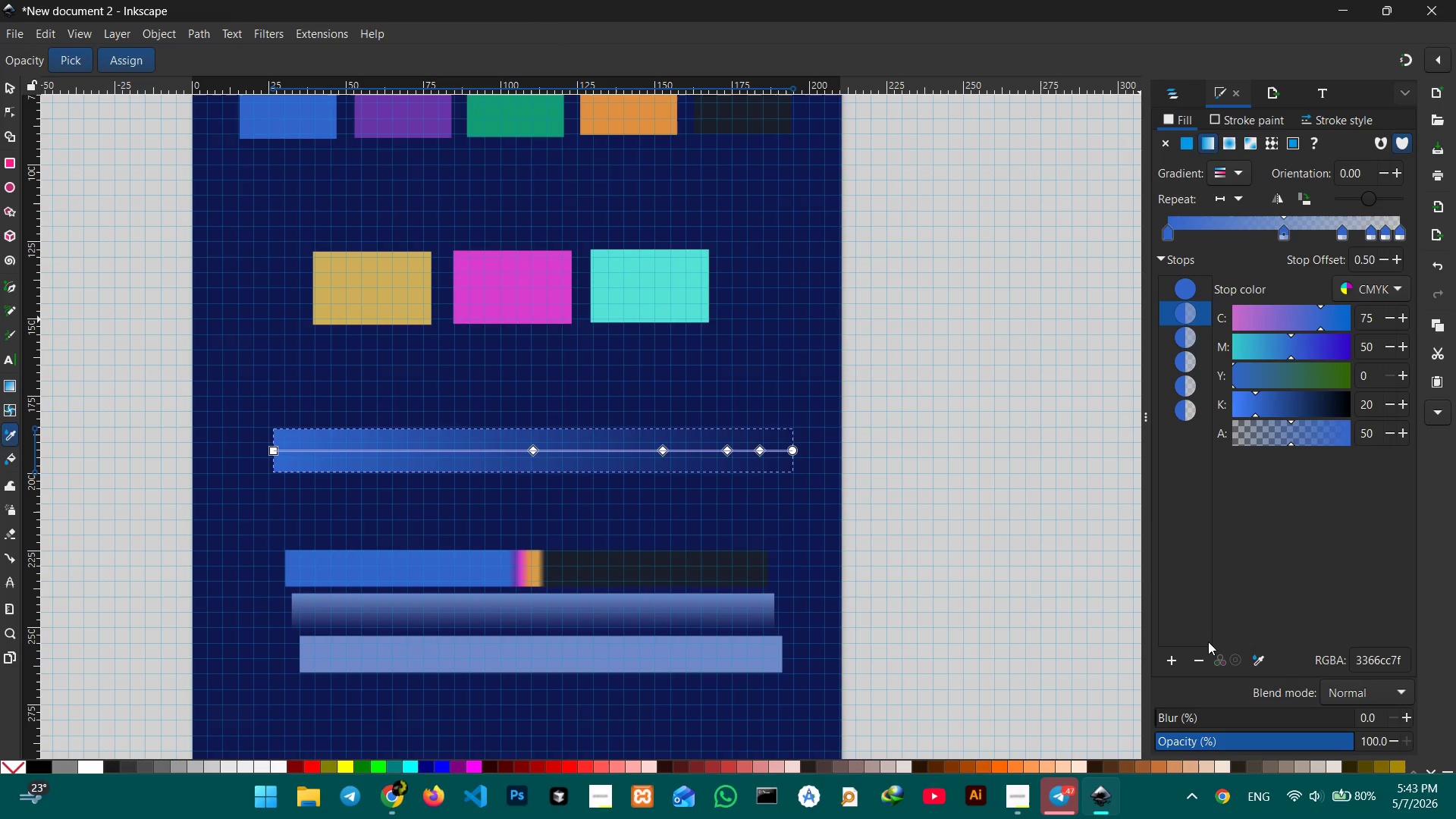 
left_click([406, 132])
 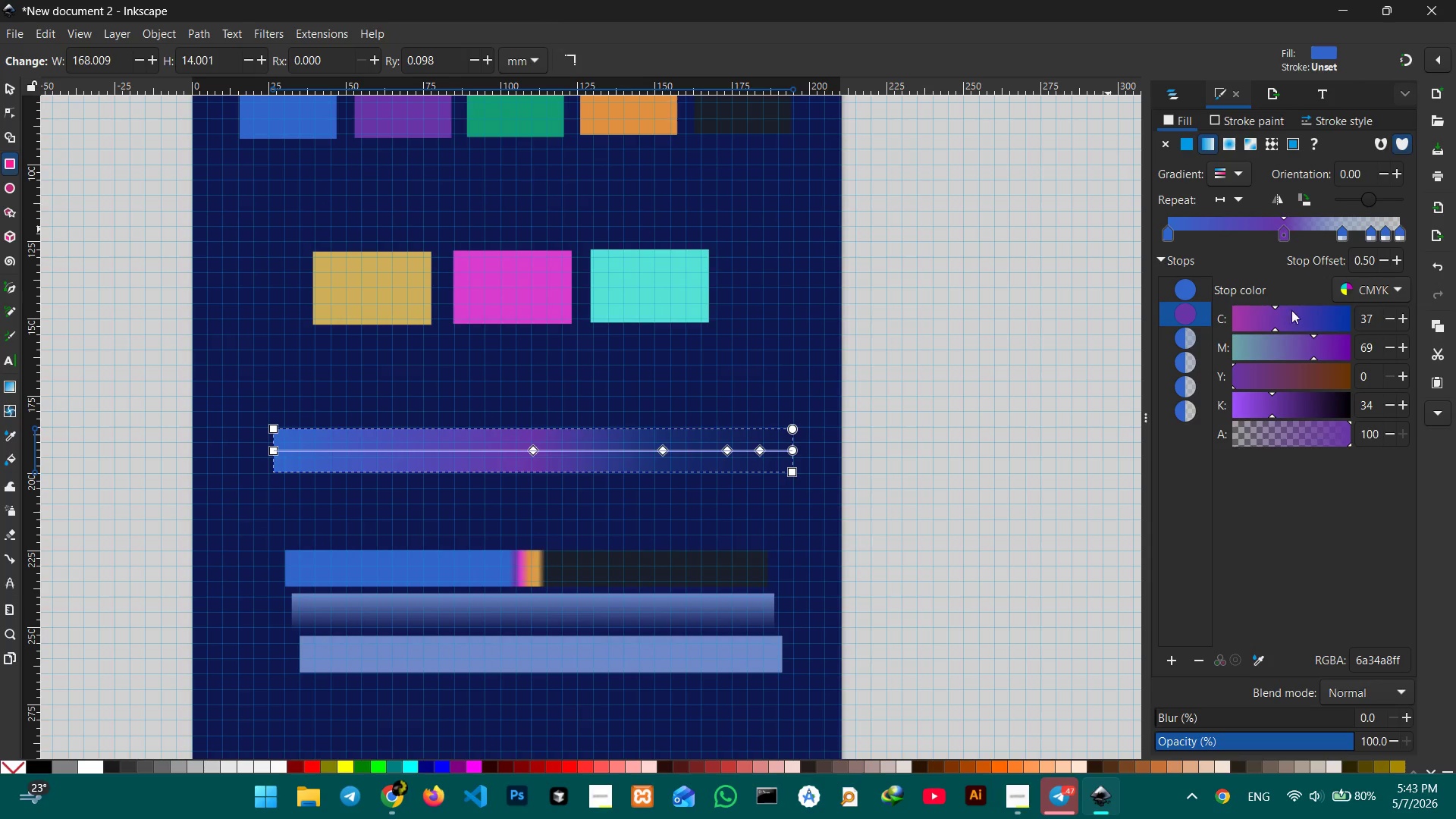 
left_click([1191, 334])
 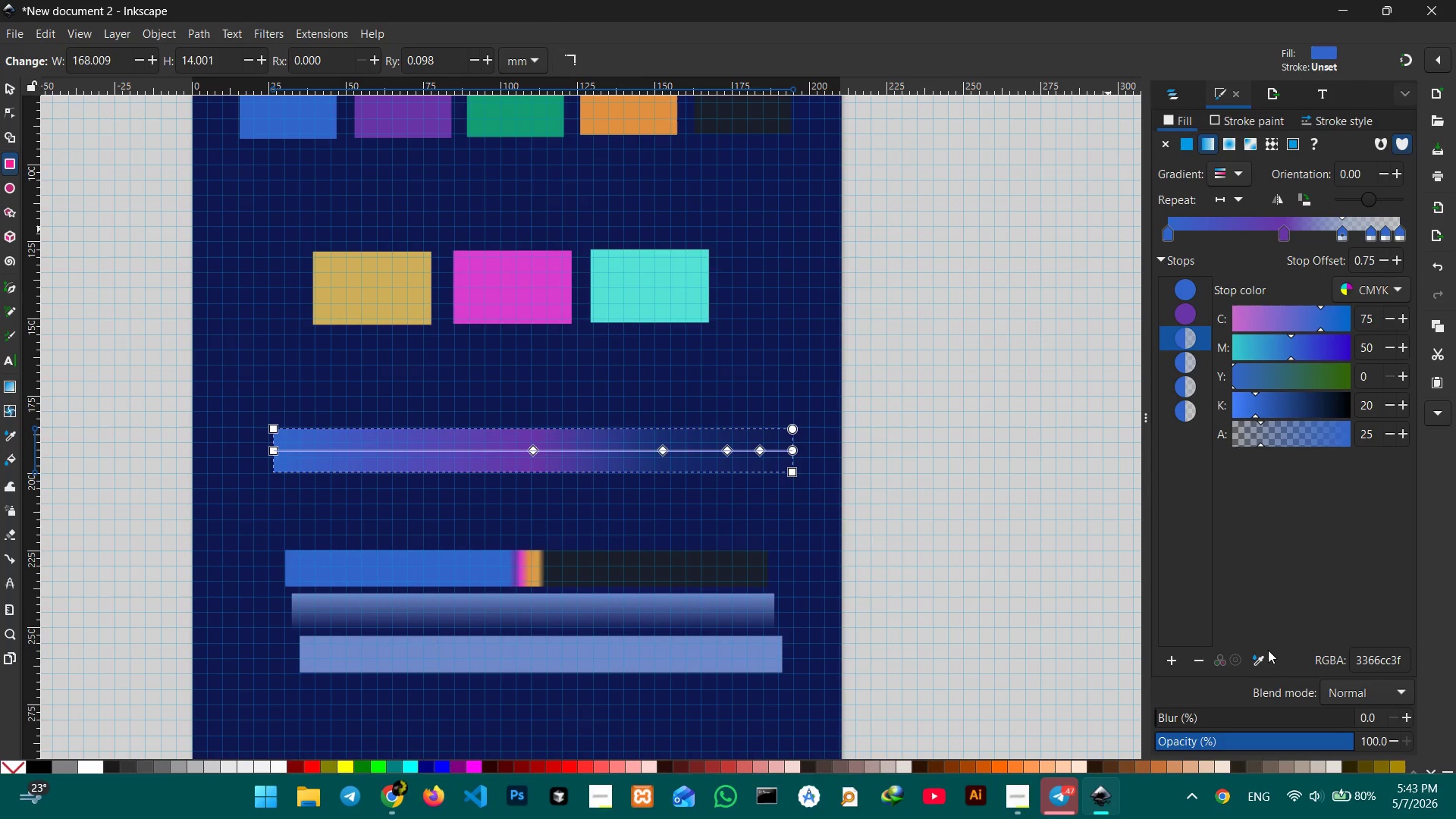 
left_click([1263, 657])
 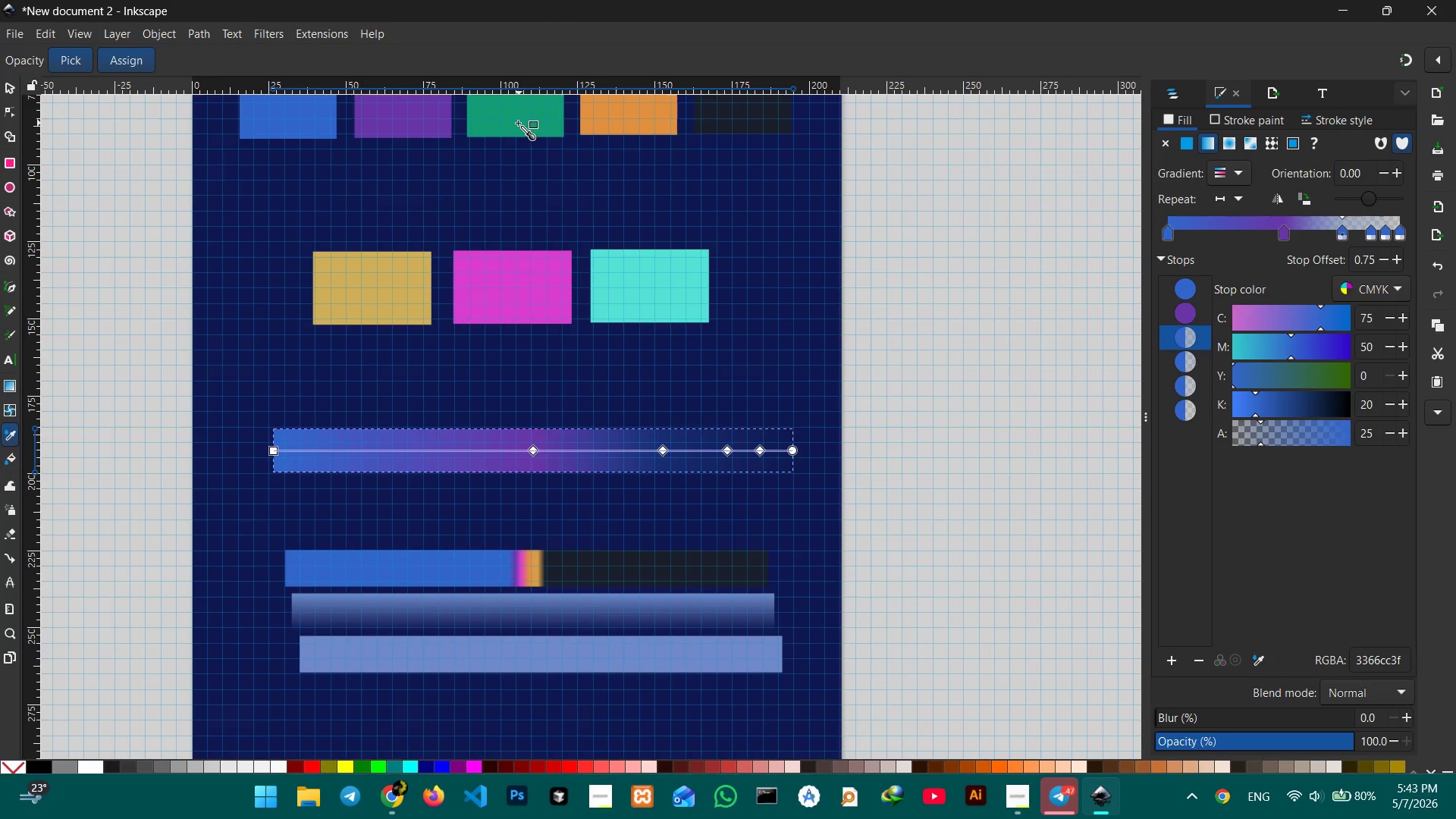 
left_click([523, 258])
 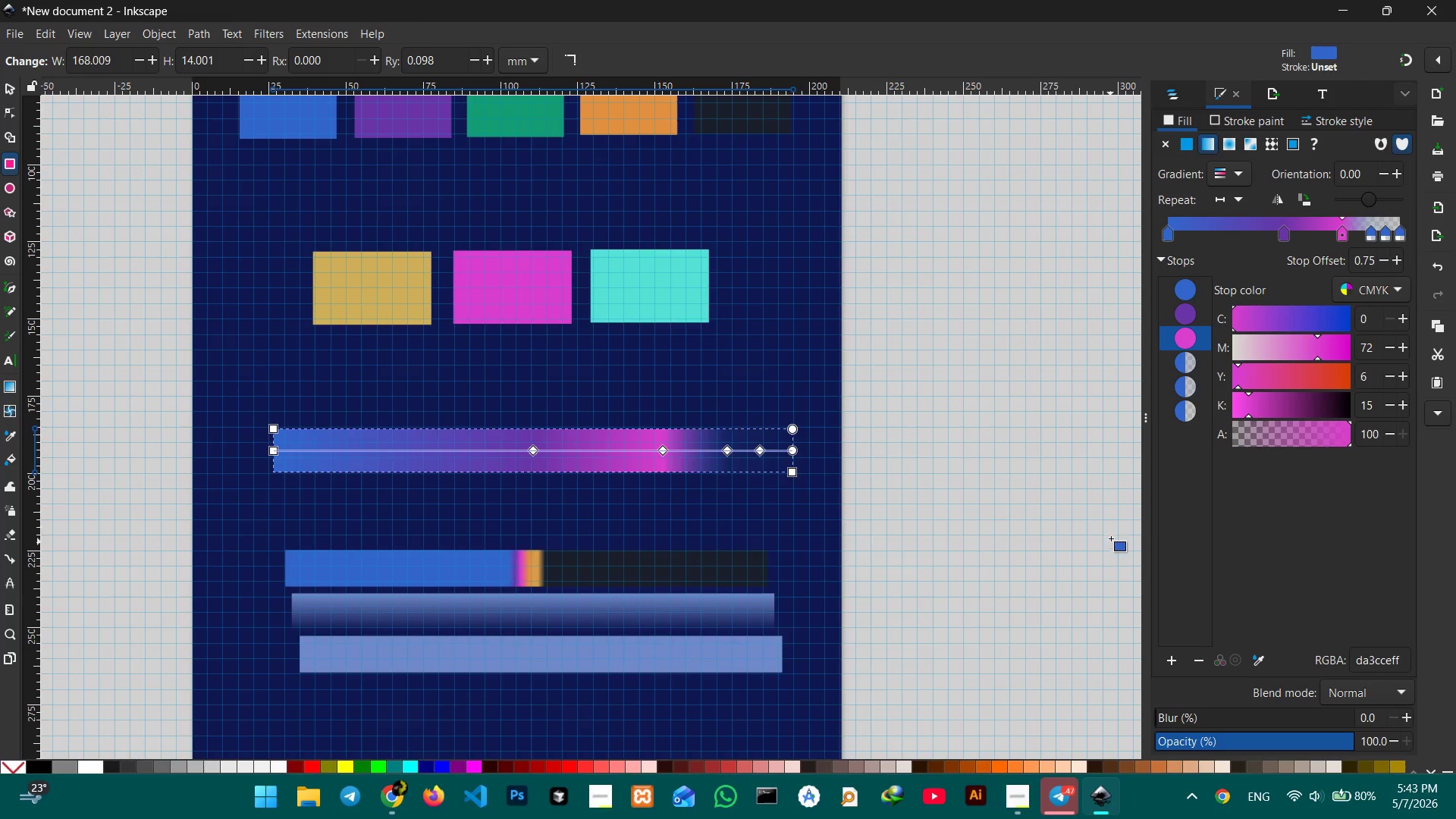 
left_click([1188, 361])
 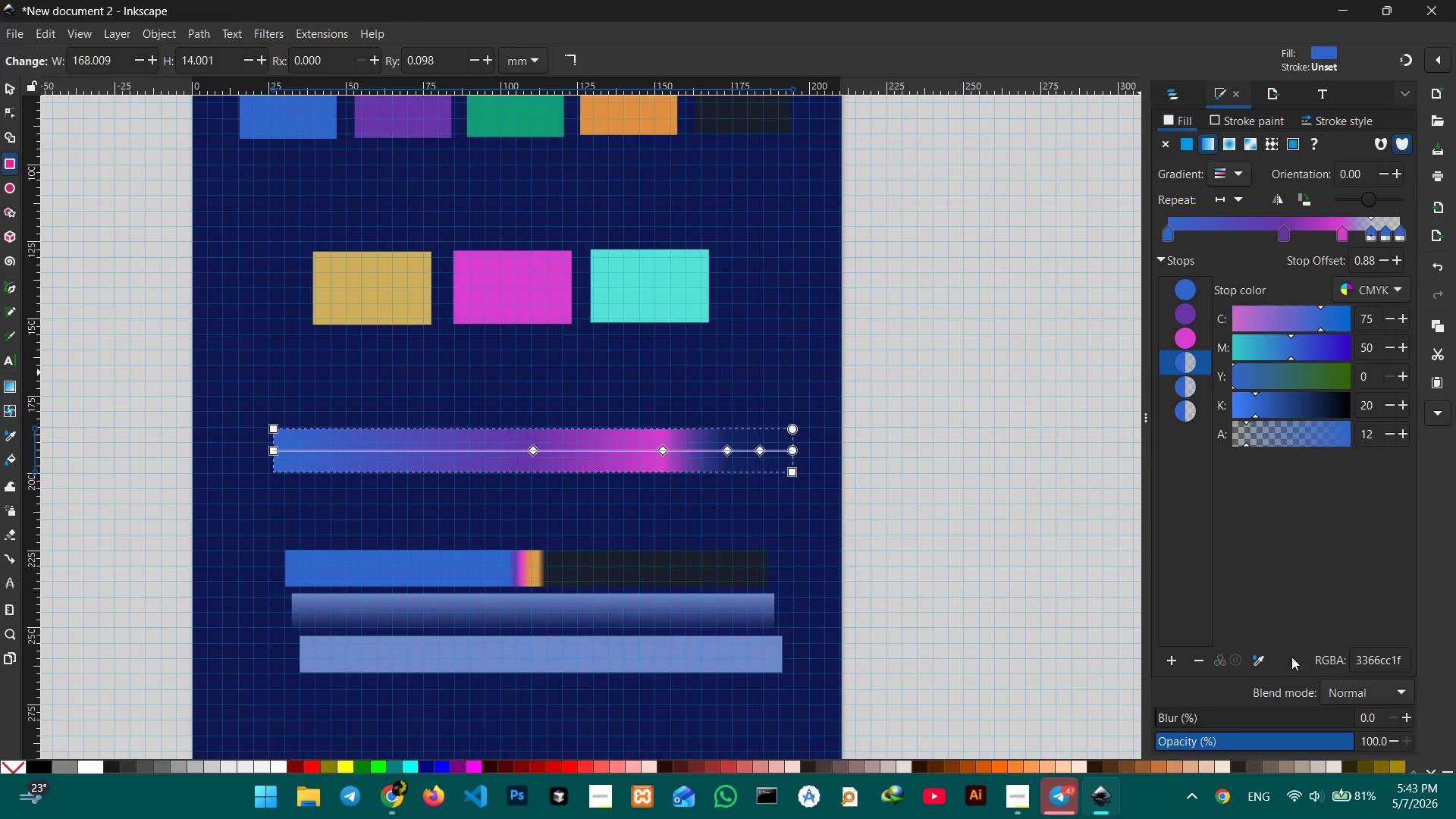 
left_click([1263, 655])
 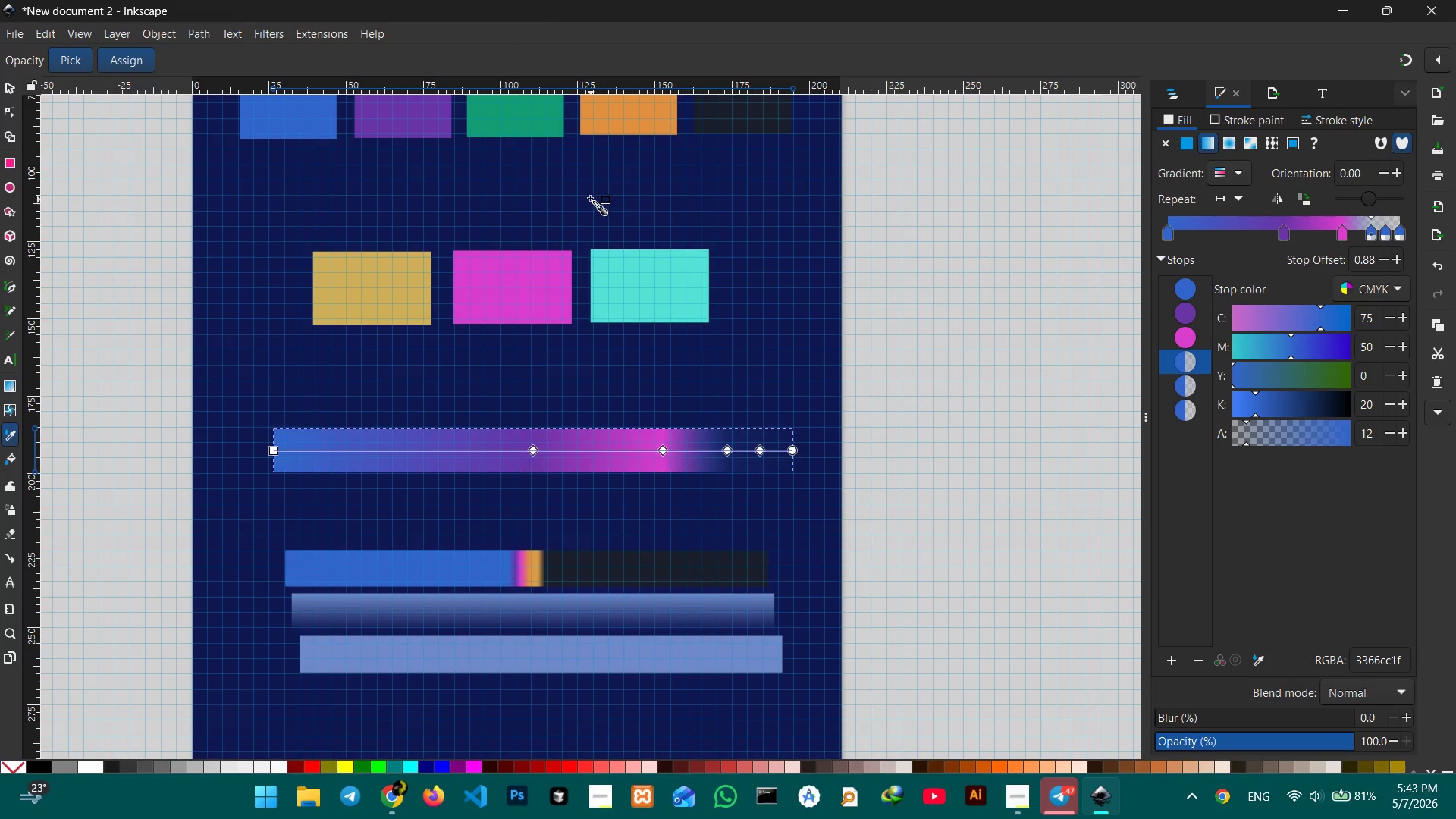 
left_click([617, 130])
 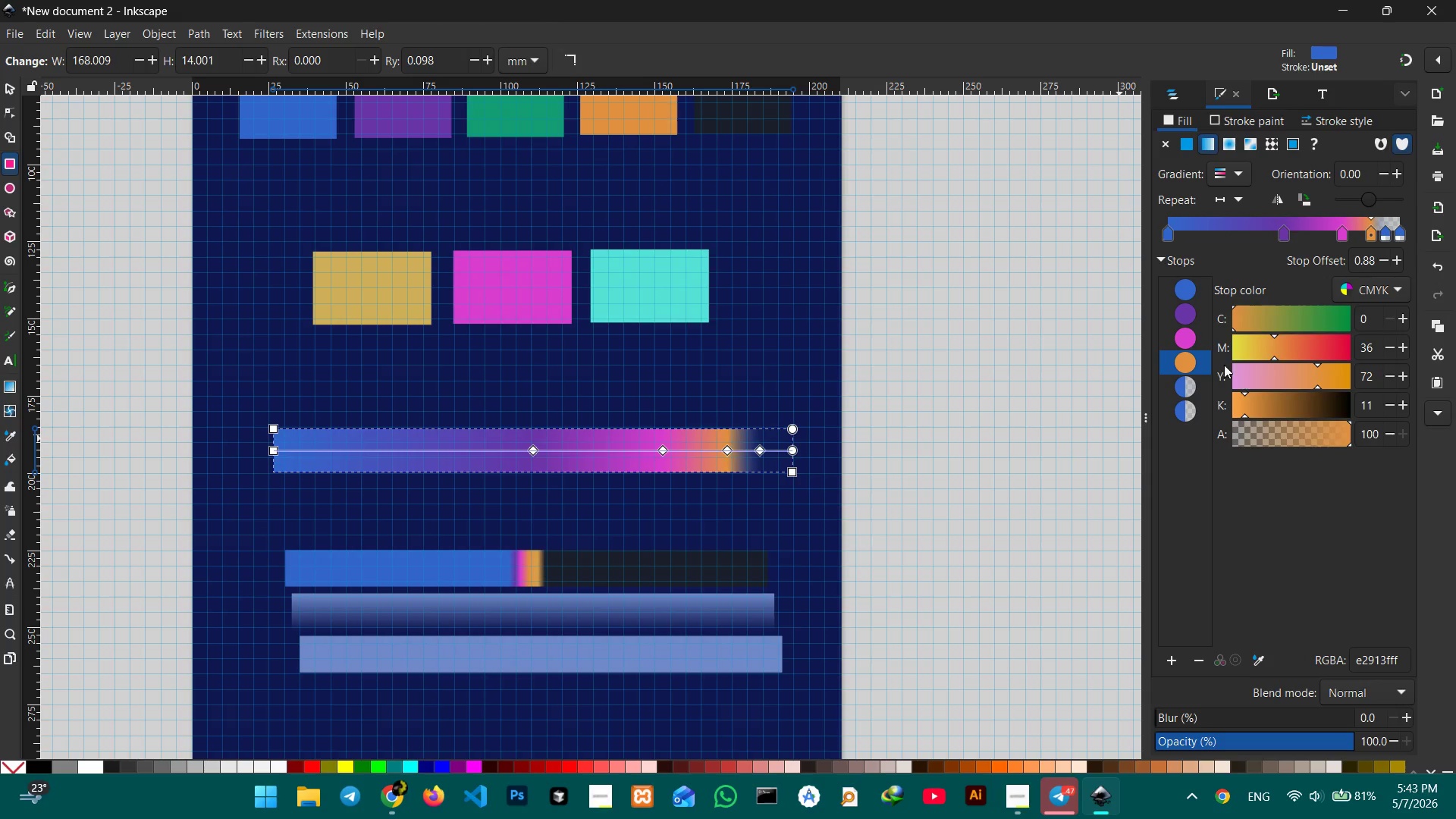 
left_click([1178, 384])
 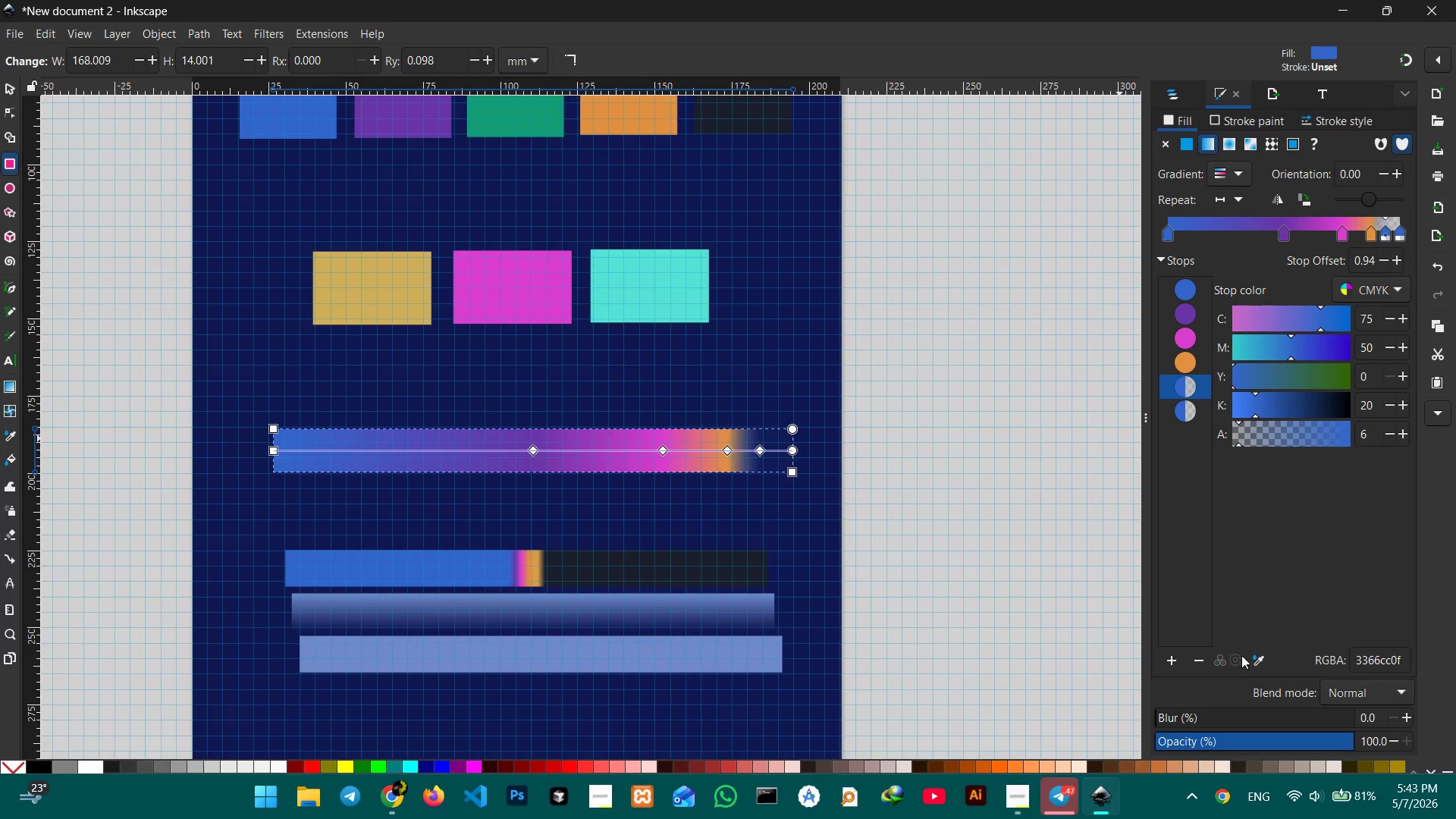 
left_click([1259, 661])
 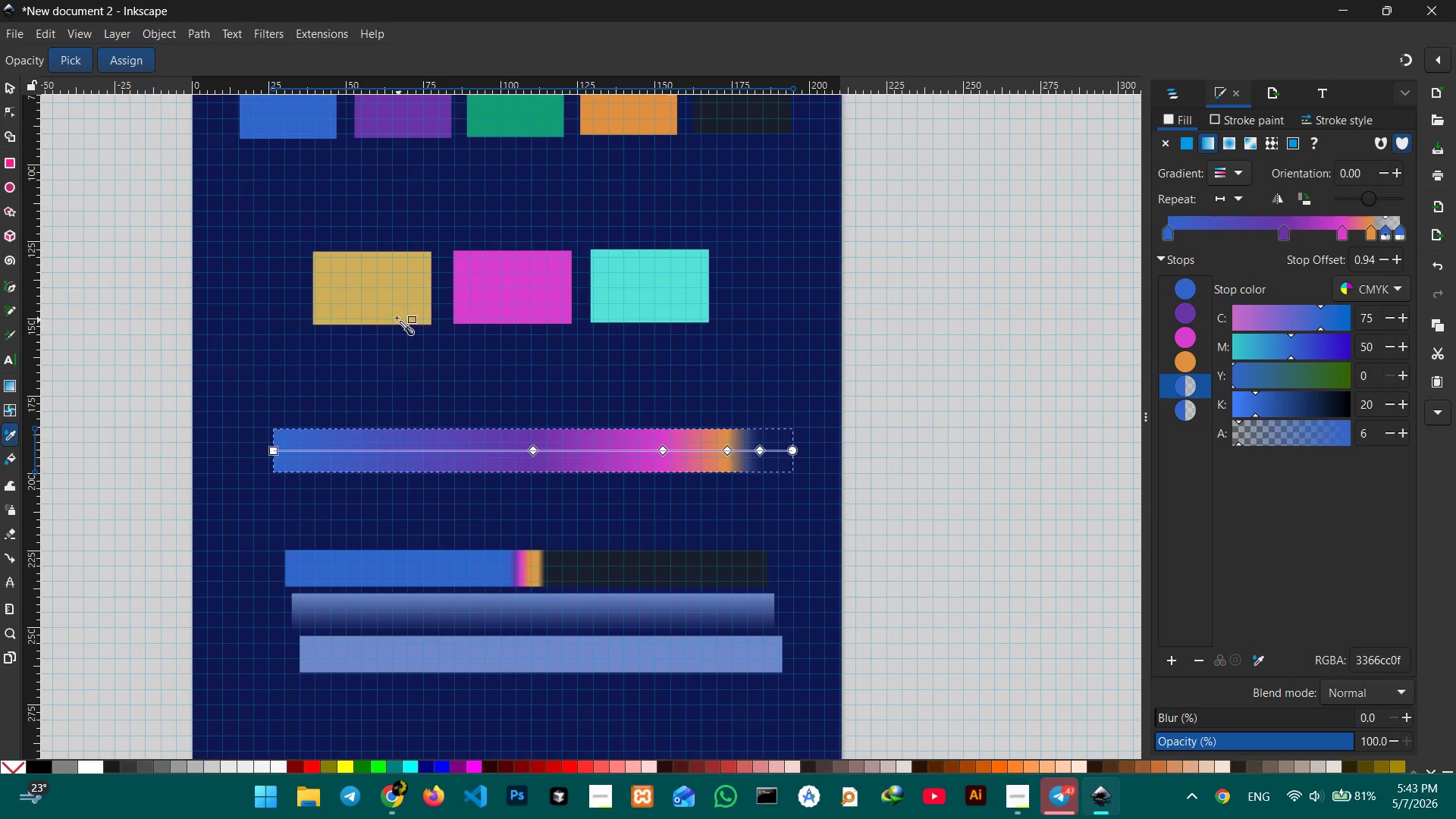 
left_click([388, 302])
 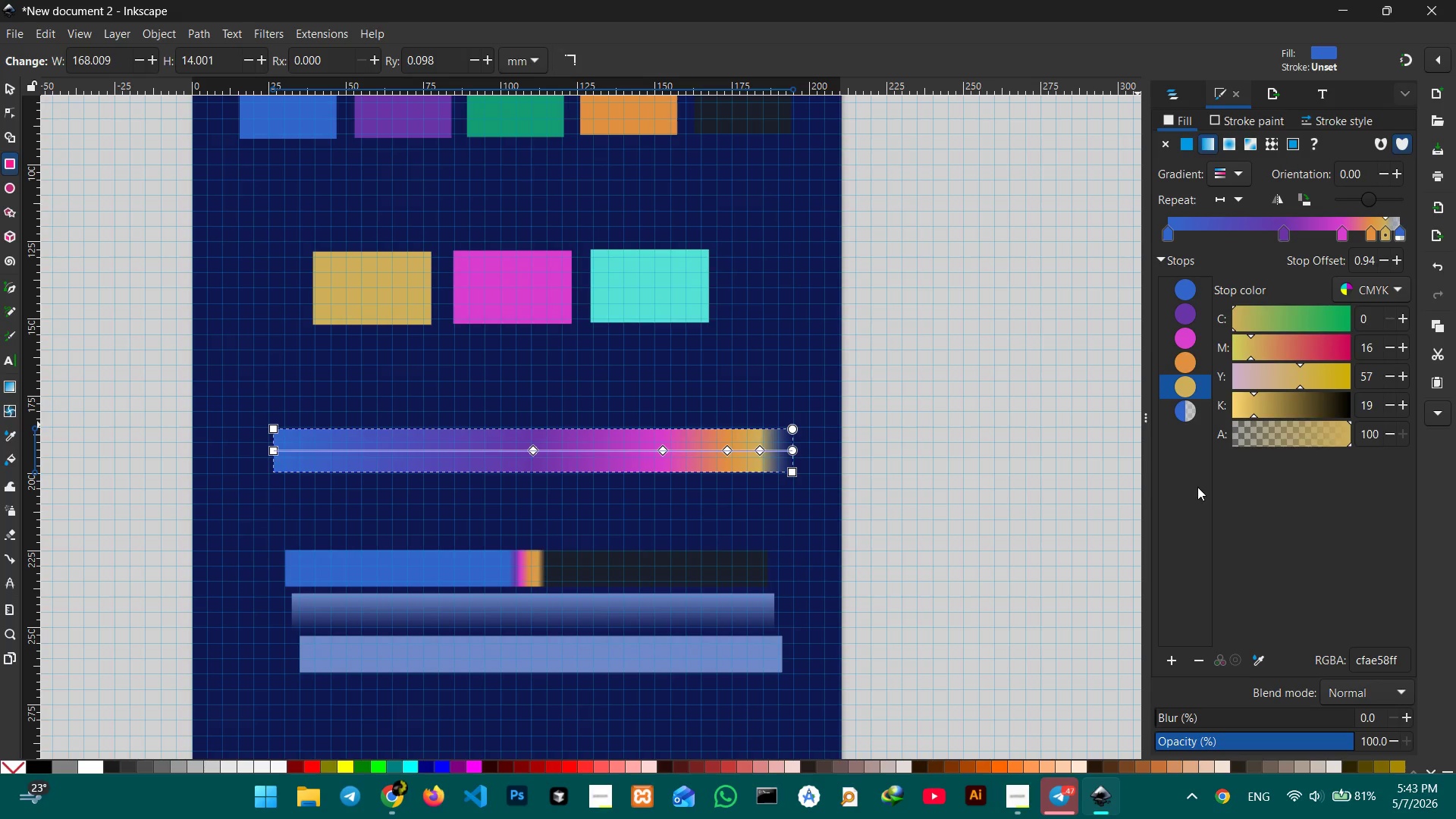 
left_click([1190, 419])
 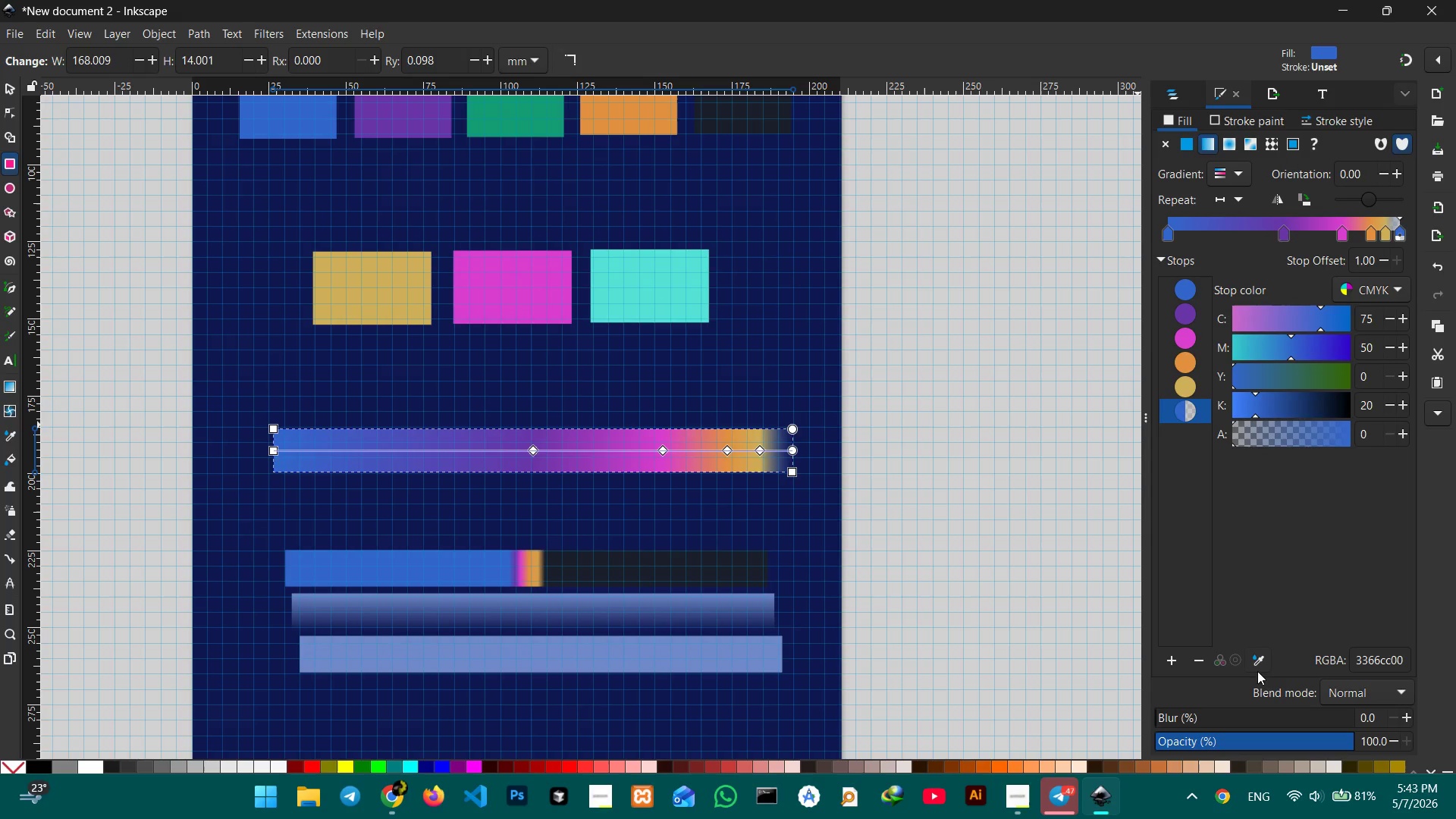 
left_click([1256, 654])
 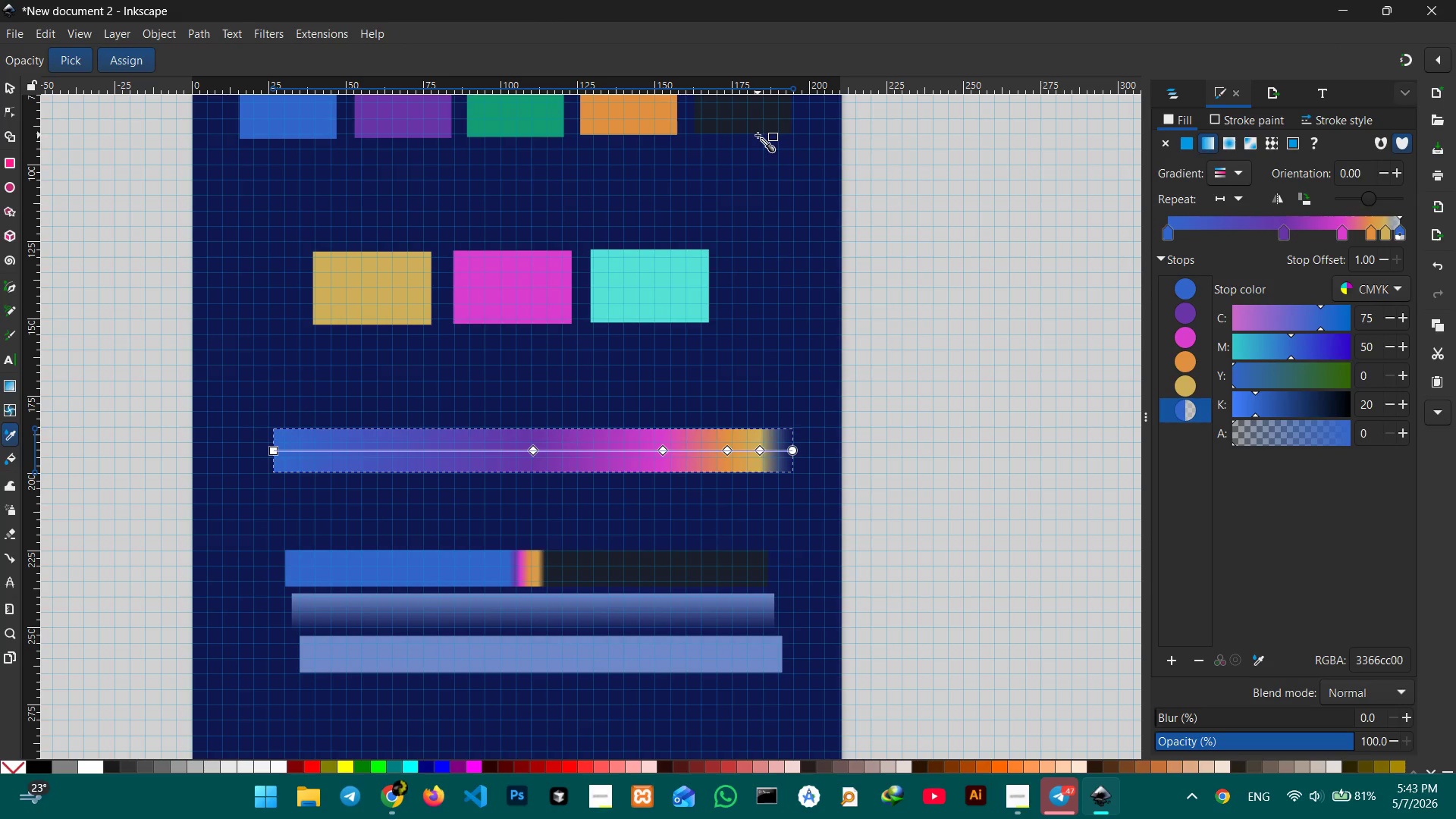 
left_click([757, 121])
 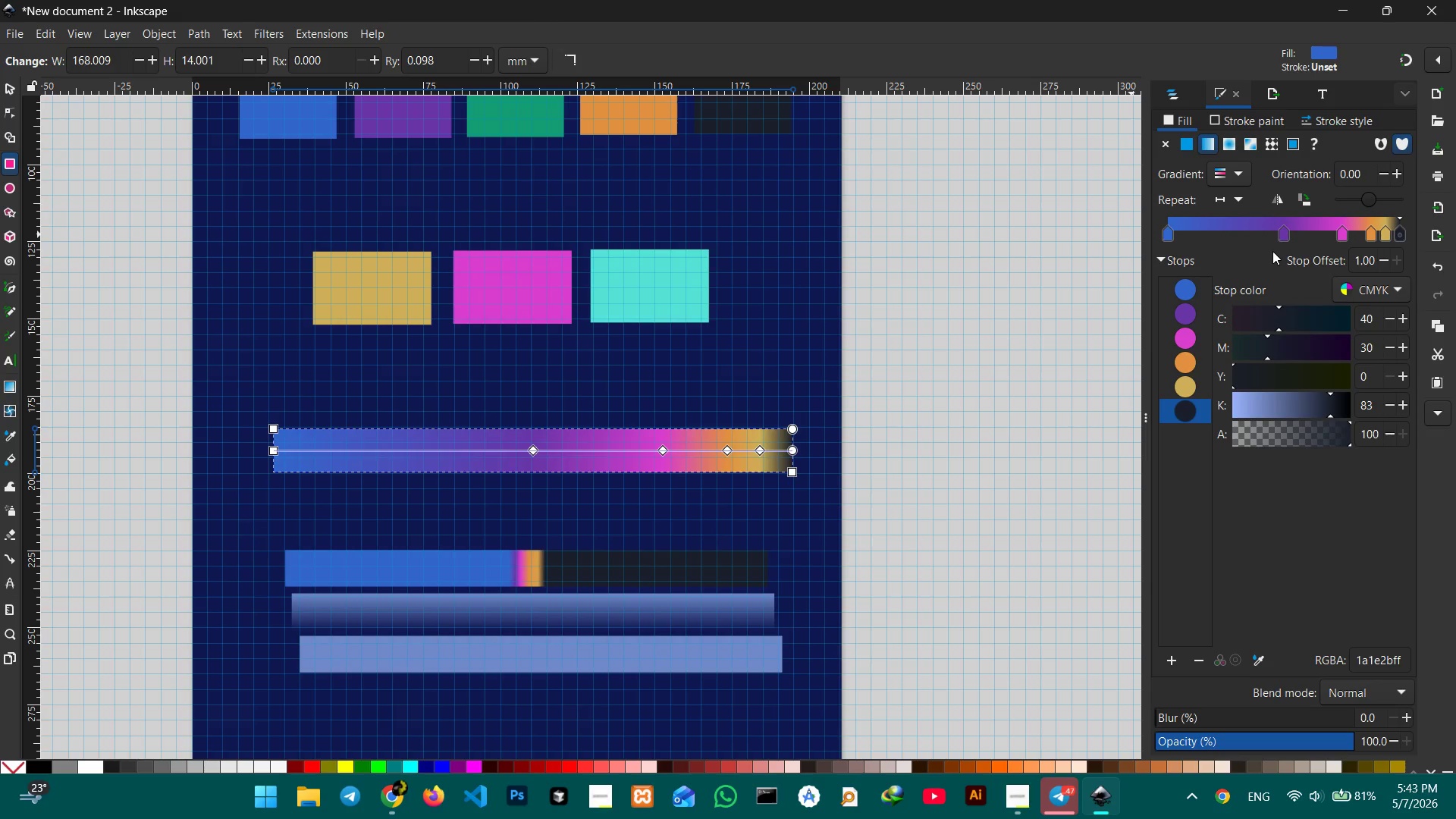 
left_click_drag(start_coordinate=[1280, 238], to_coordinate=[1211, 243])
 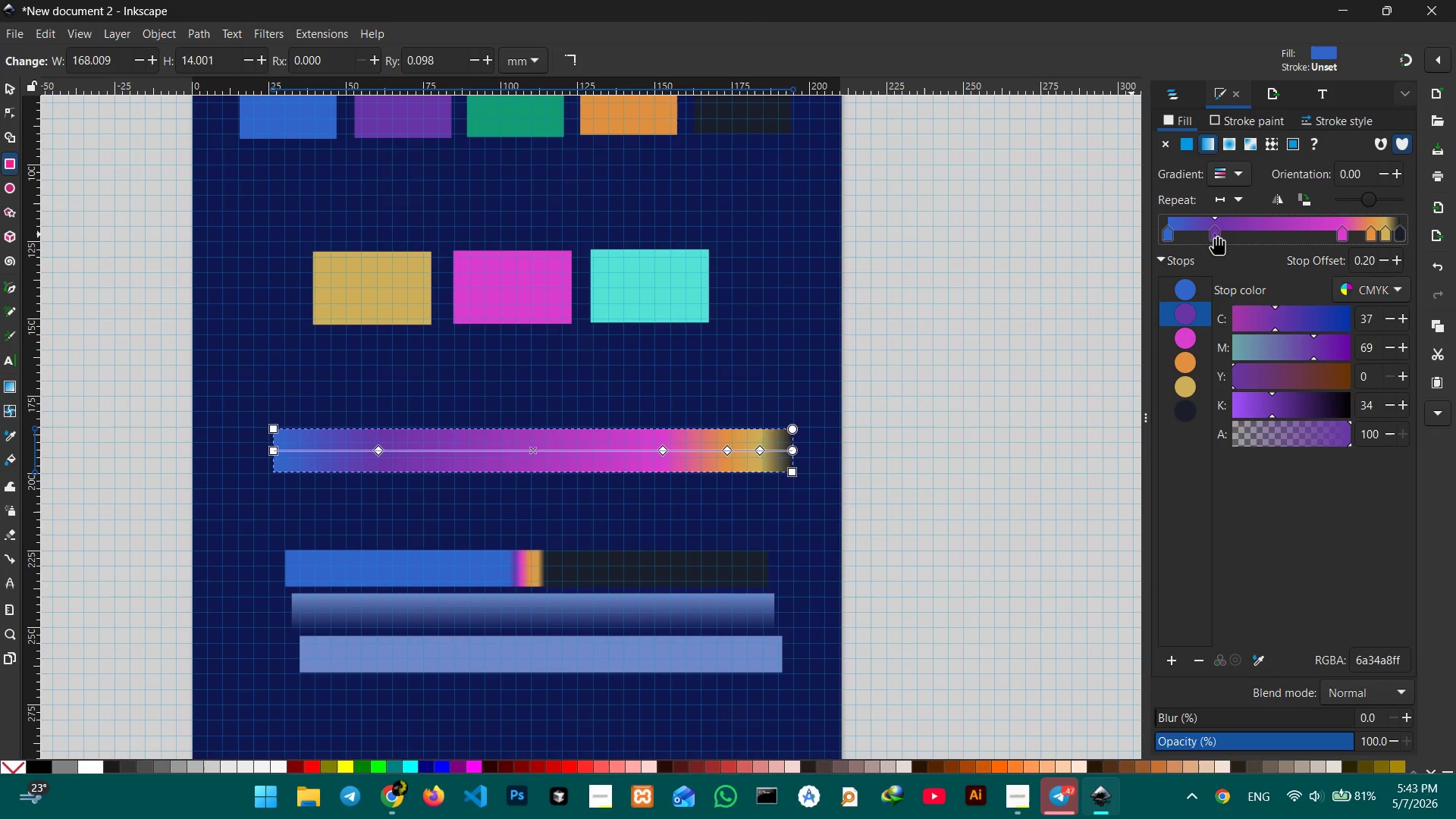 
left_click_drag(start_coordinate=[1216, 234], to_coordinate=[1211, 233])
 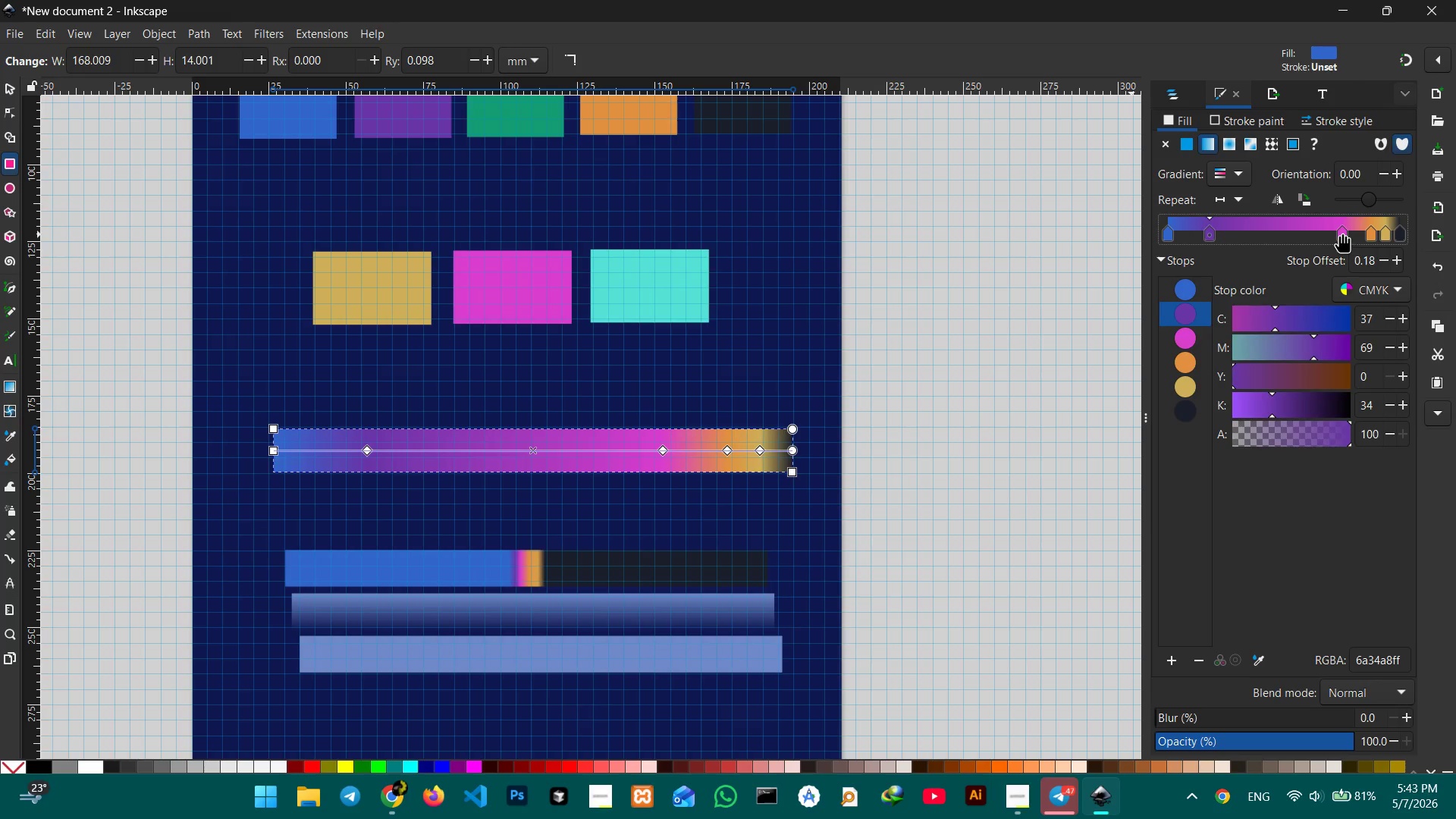 
left_click_drag(start_coordinate=[1341, 232], to_coordinate=[1260, 234])
 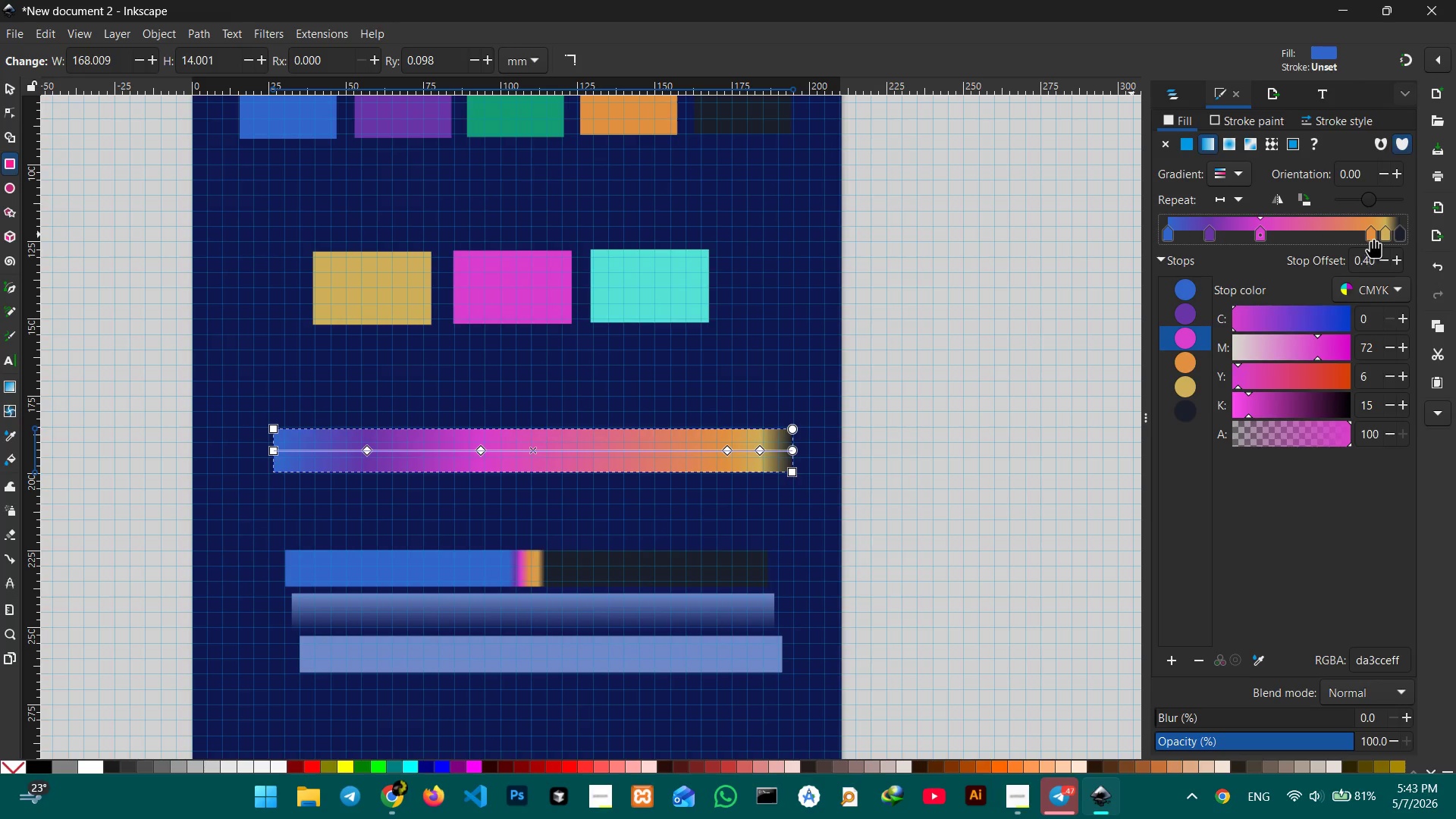 
left_click_drag(start_coordinate=[1373, 235], to_coordinate=[1305, 239])
 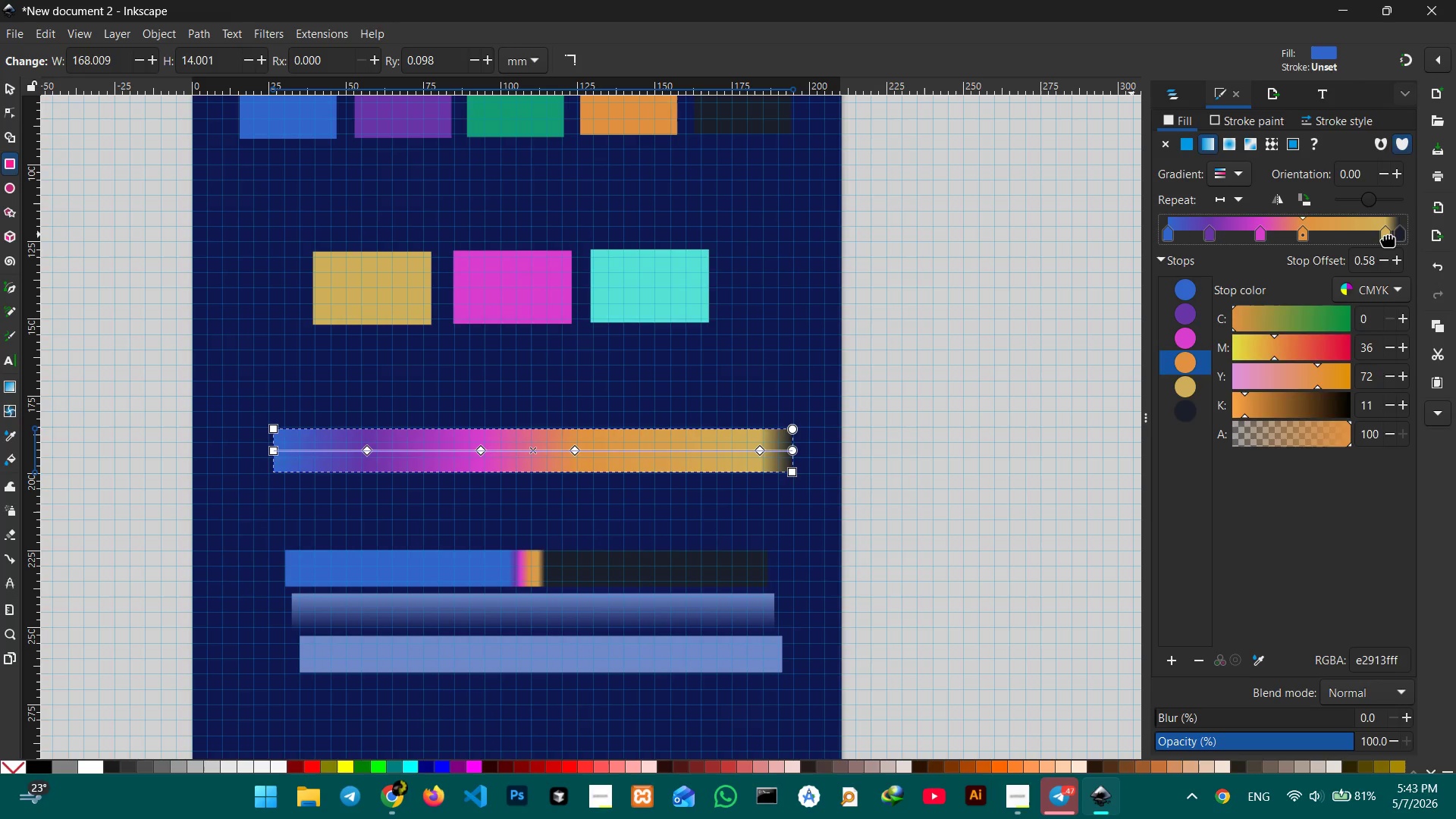 
left_click_drag(start_coordinate=[1387, 234], to_coordinate=[1362, 228])
 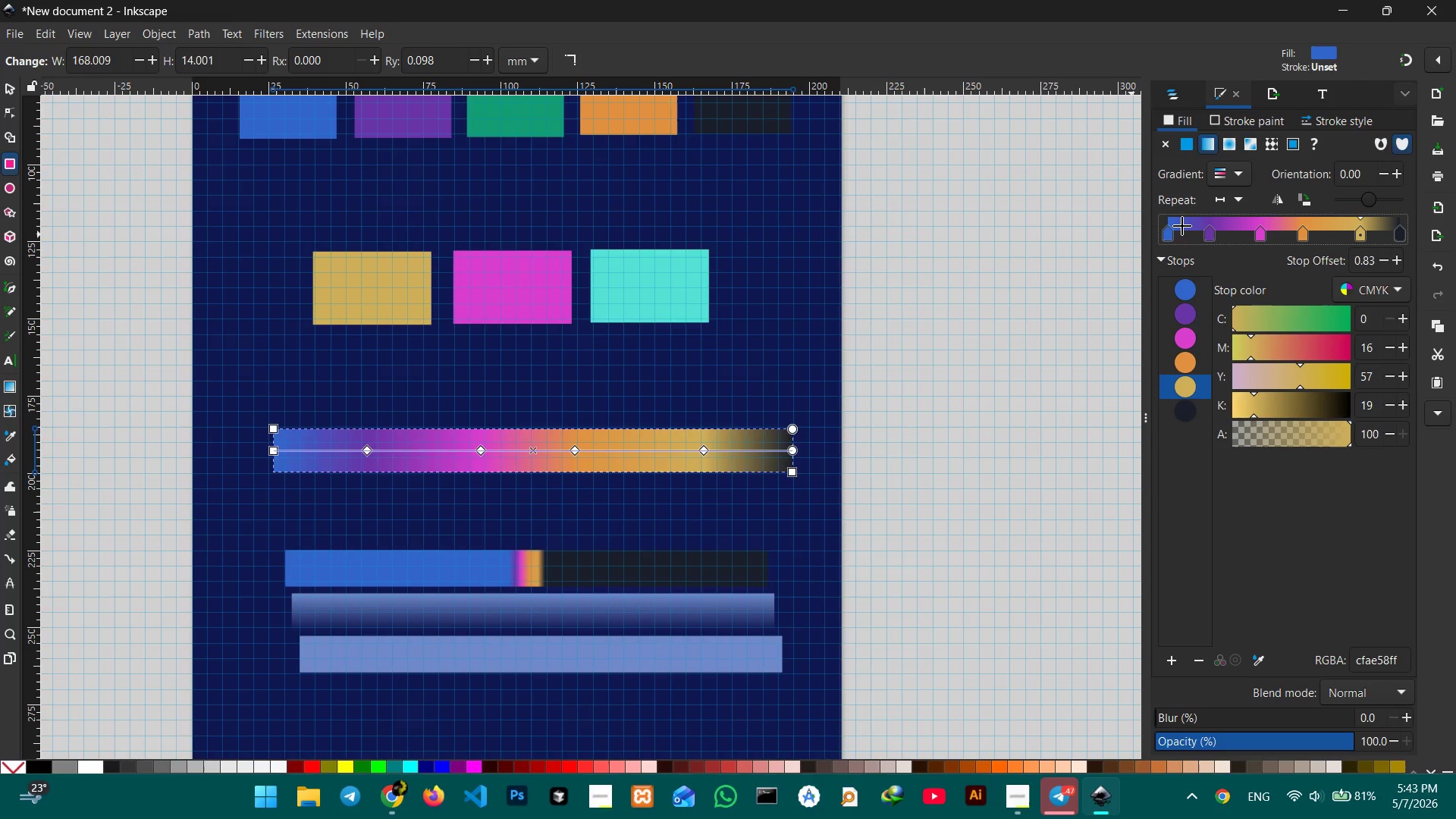 
left_click([1167, 232])
 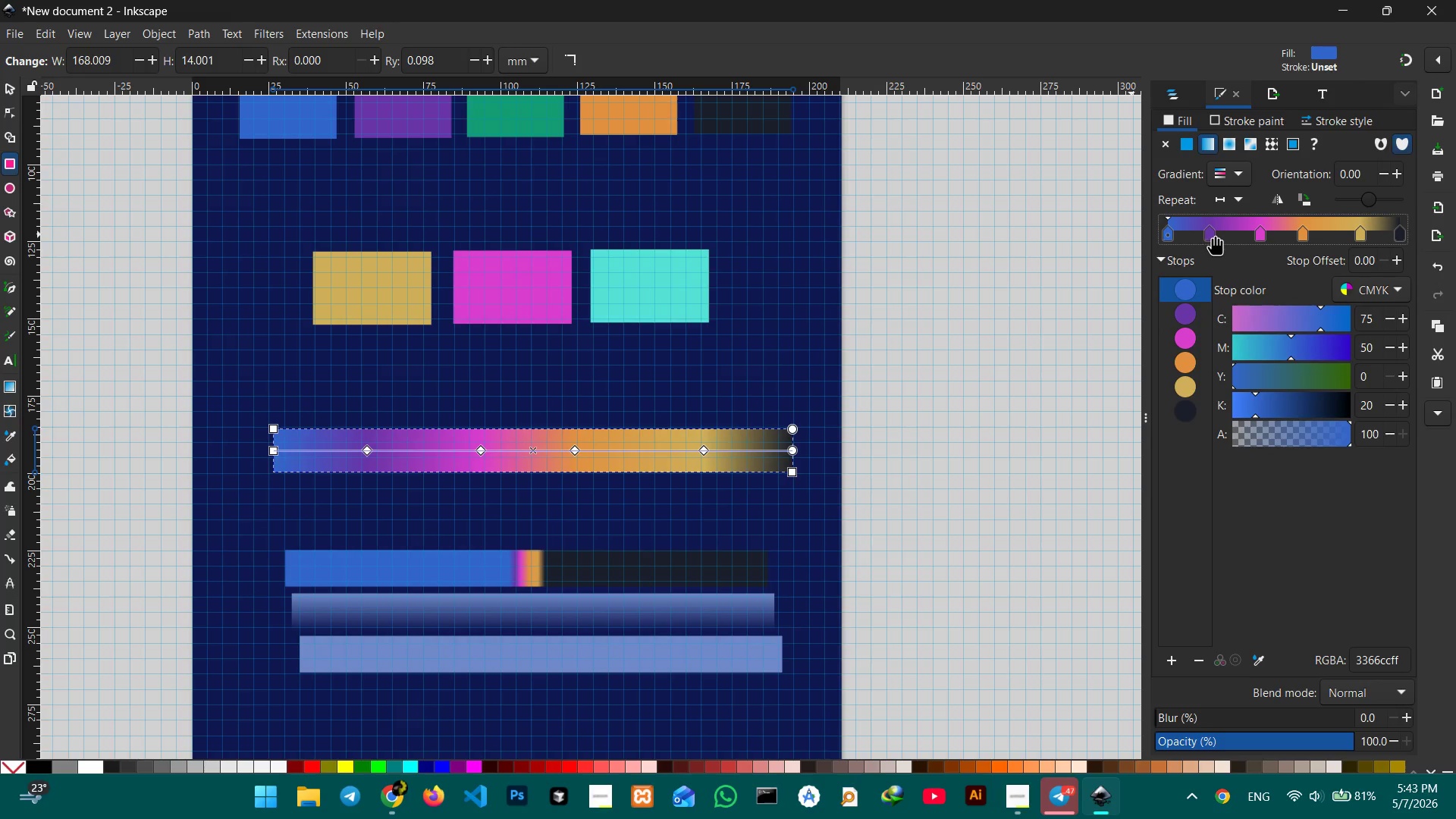 
left_click([1215, 234])
 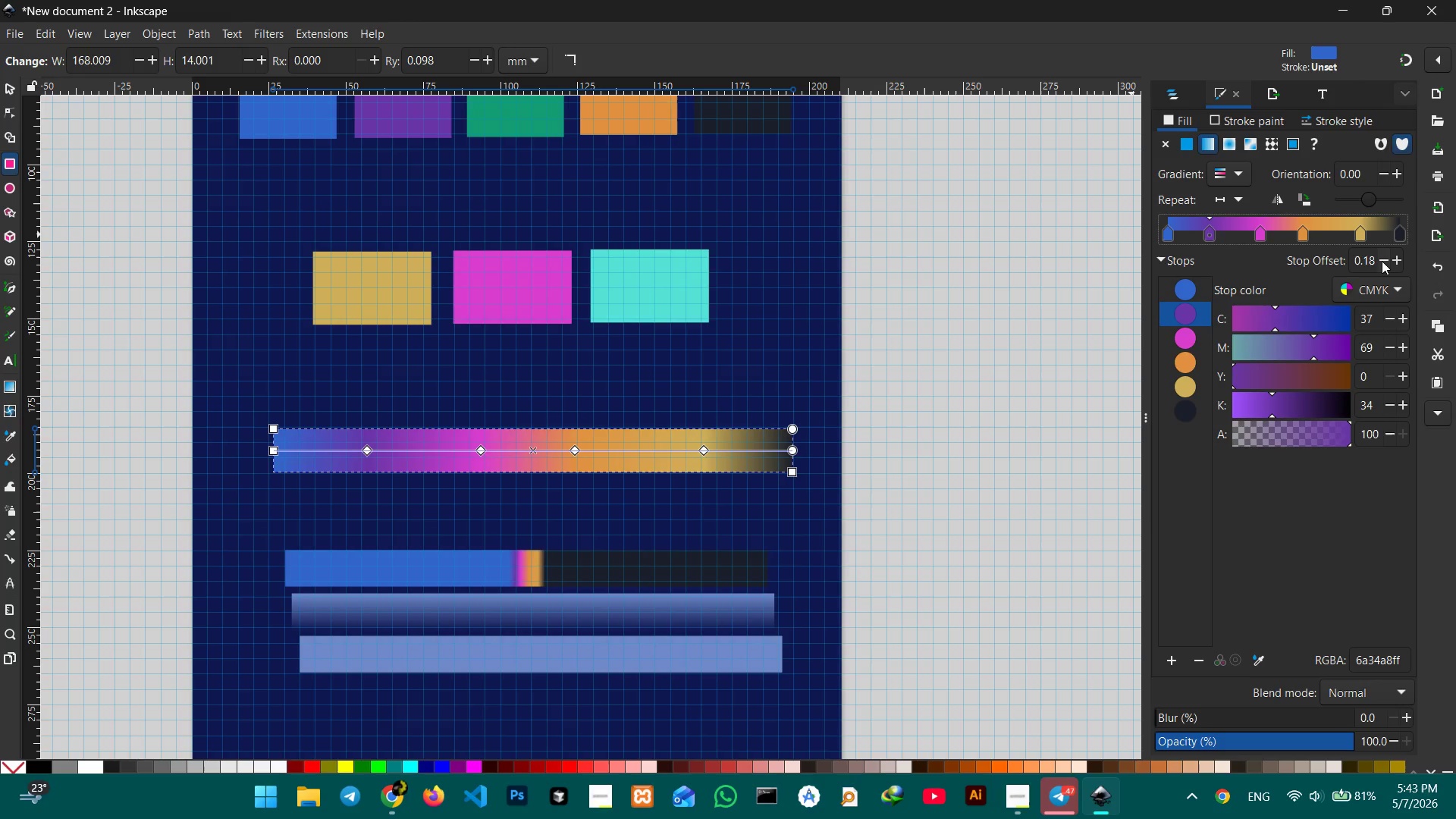 
left_click([1377, 259])
 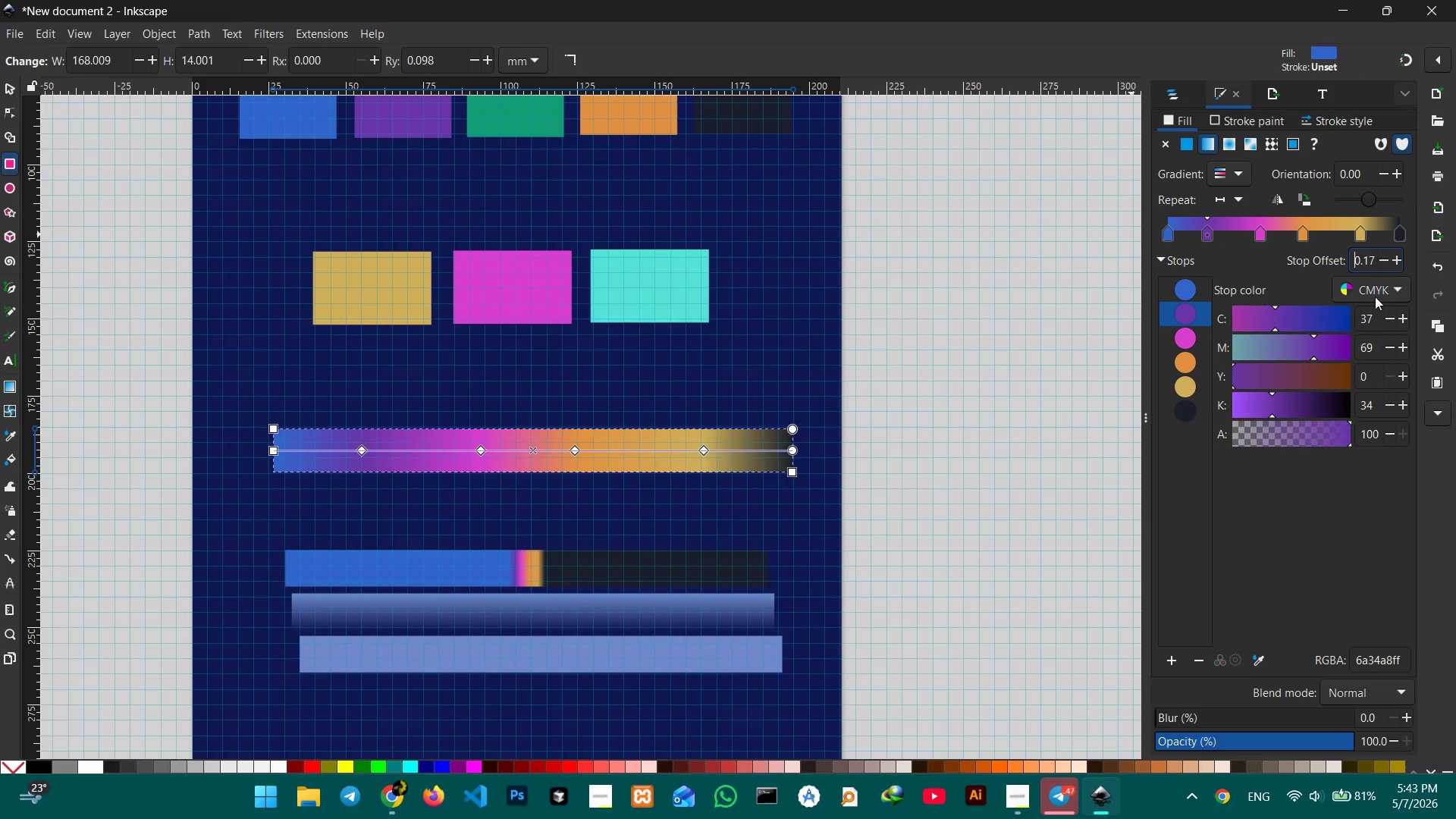 
key(ArrowRight)
 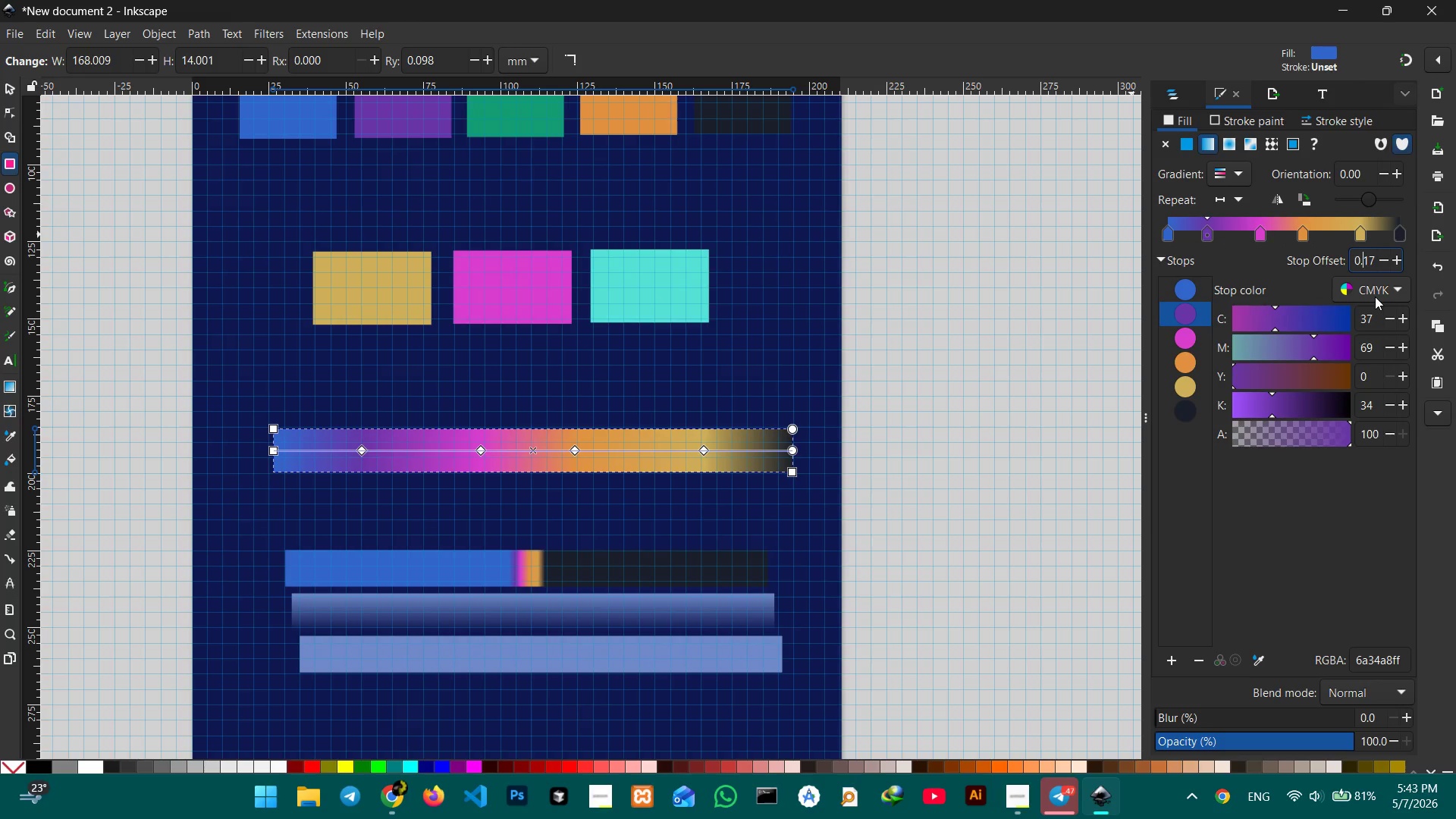 
key(ArrowRight)
 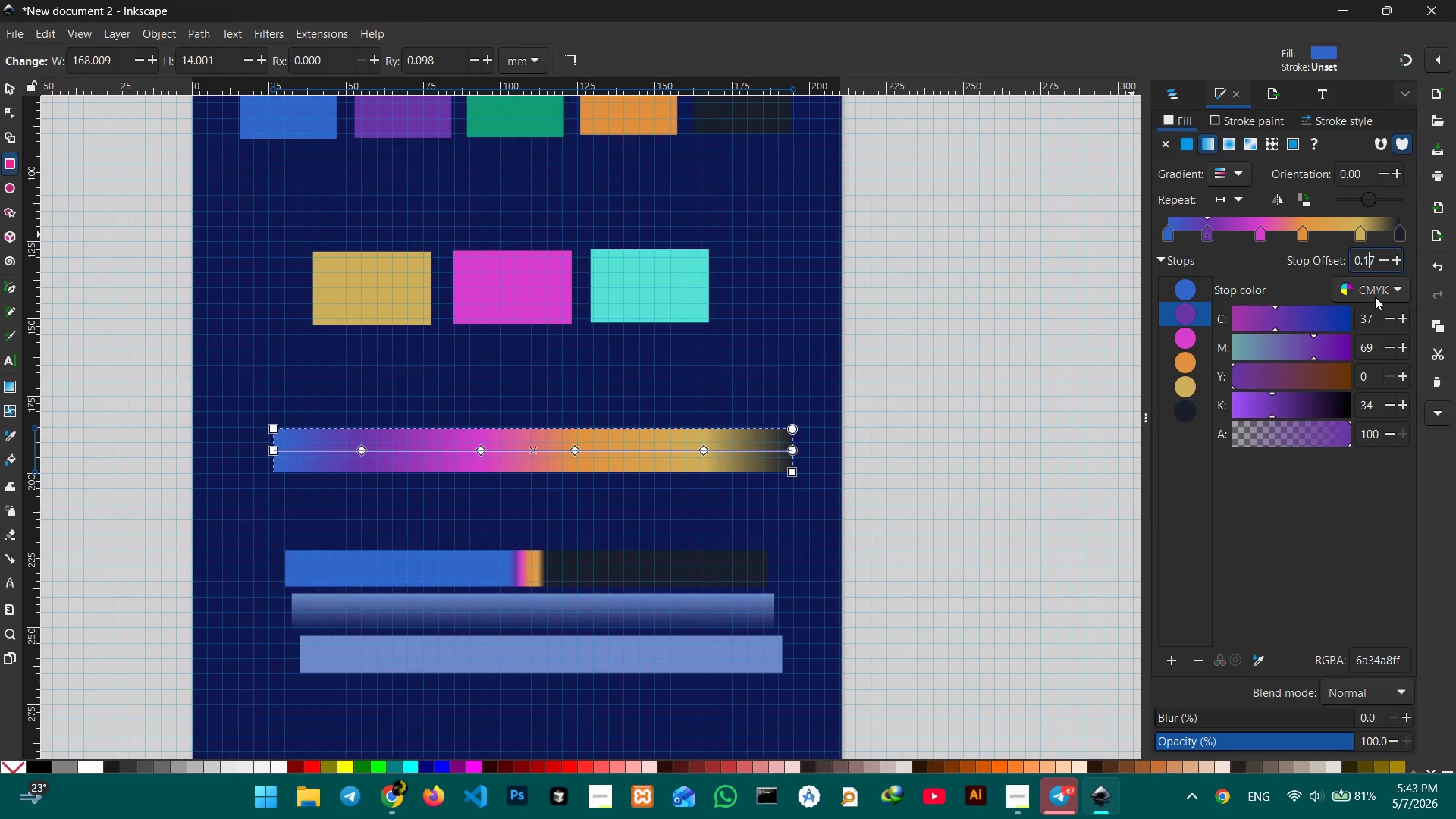 
key(ArrowRight)
 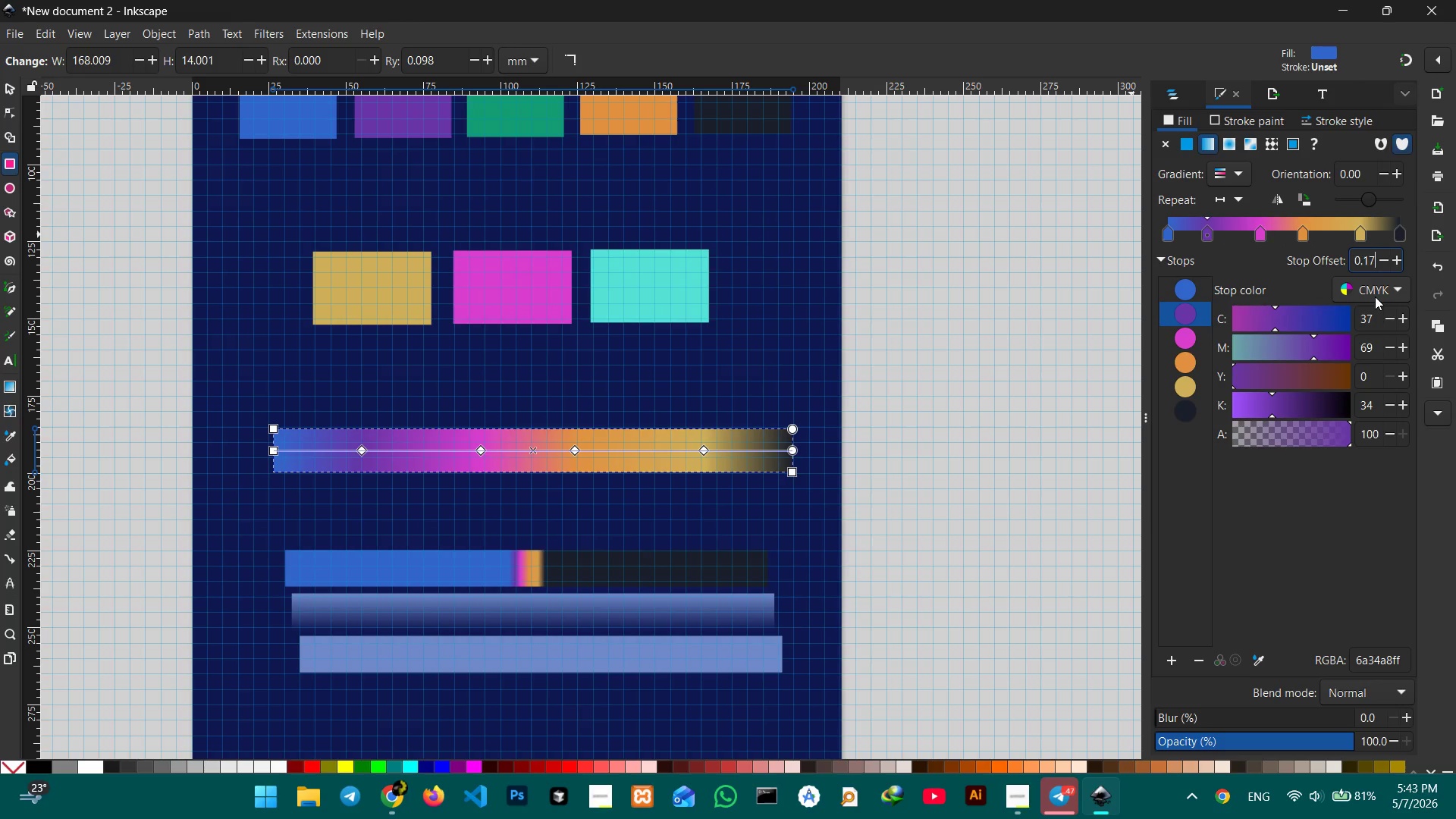 
key(ArrowRight)
 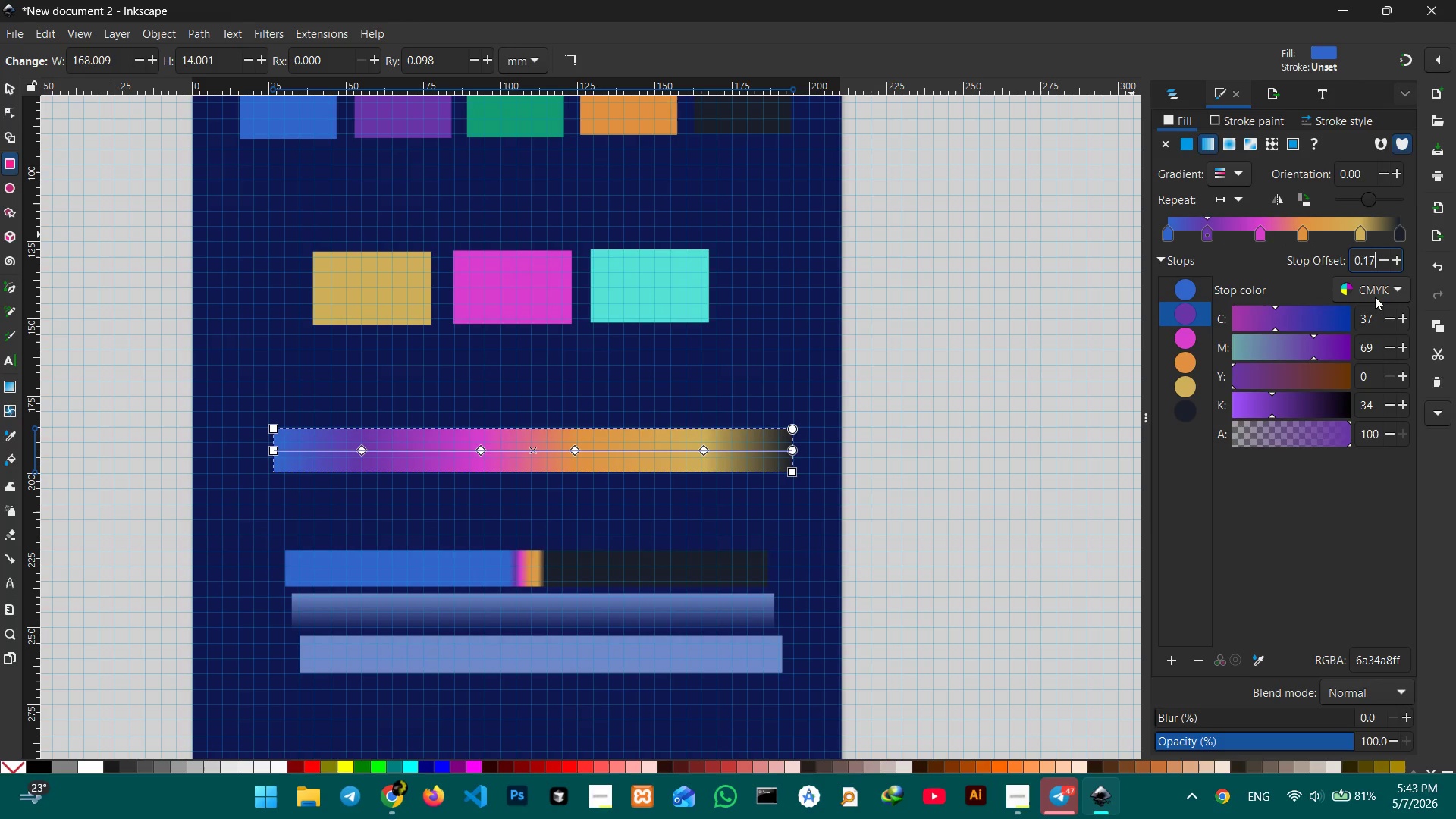 
key(Backspace)
 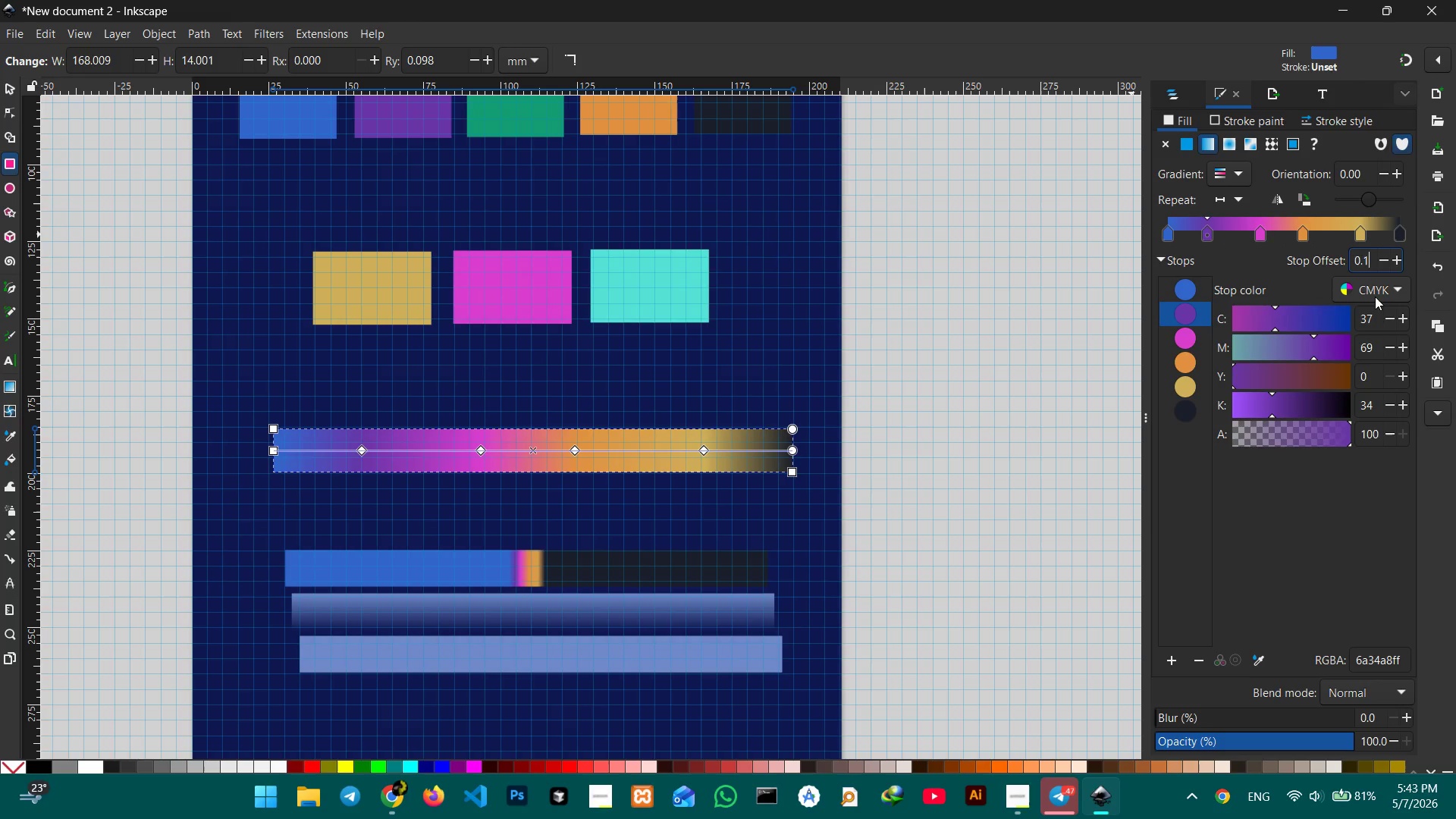 
key(Backspace)
 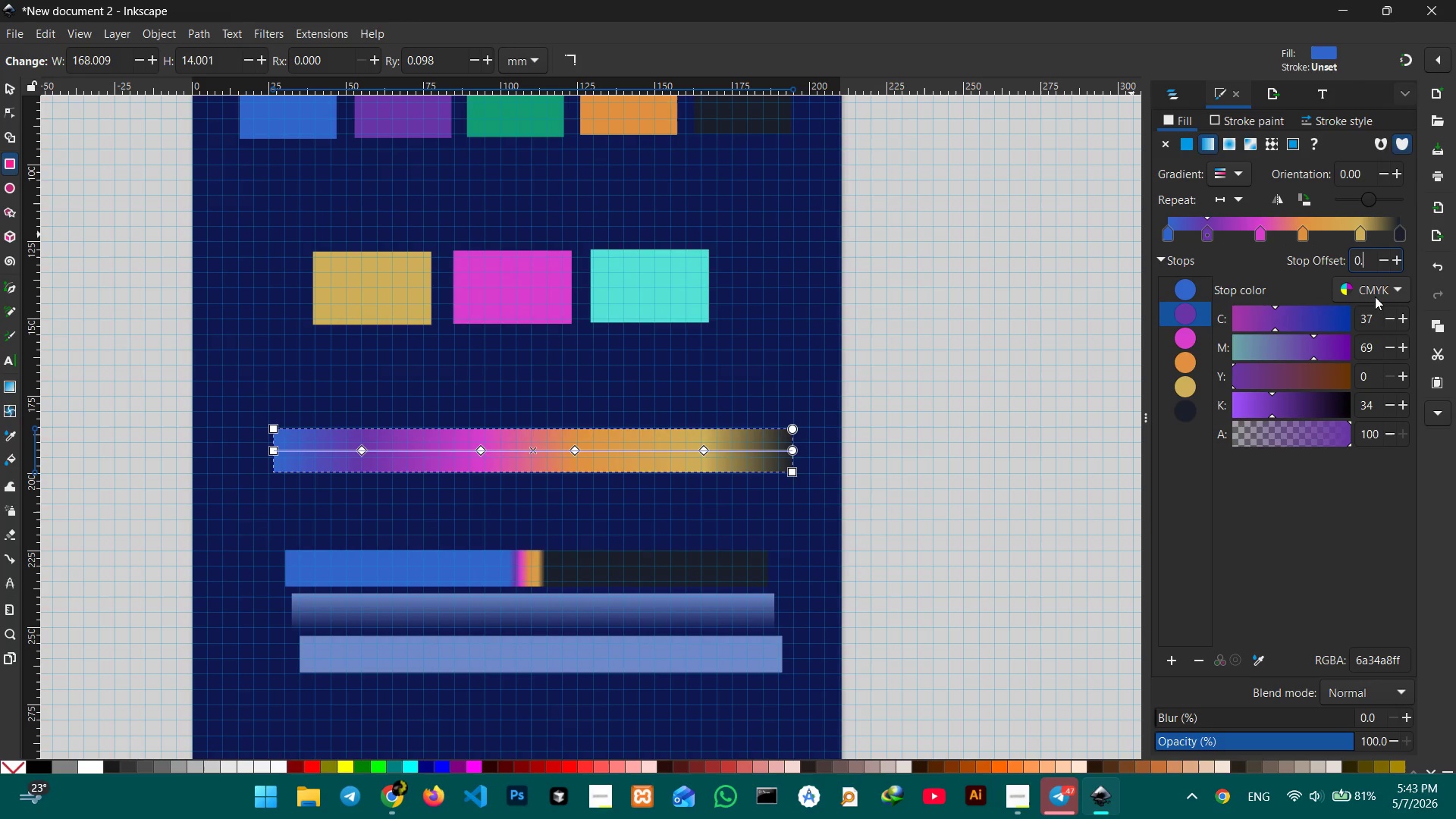 
key(Numpad5)
 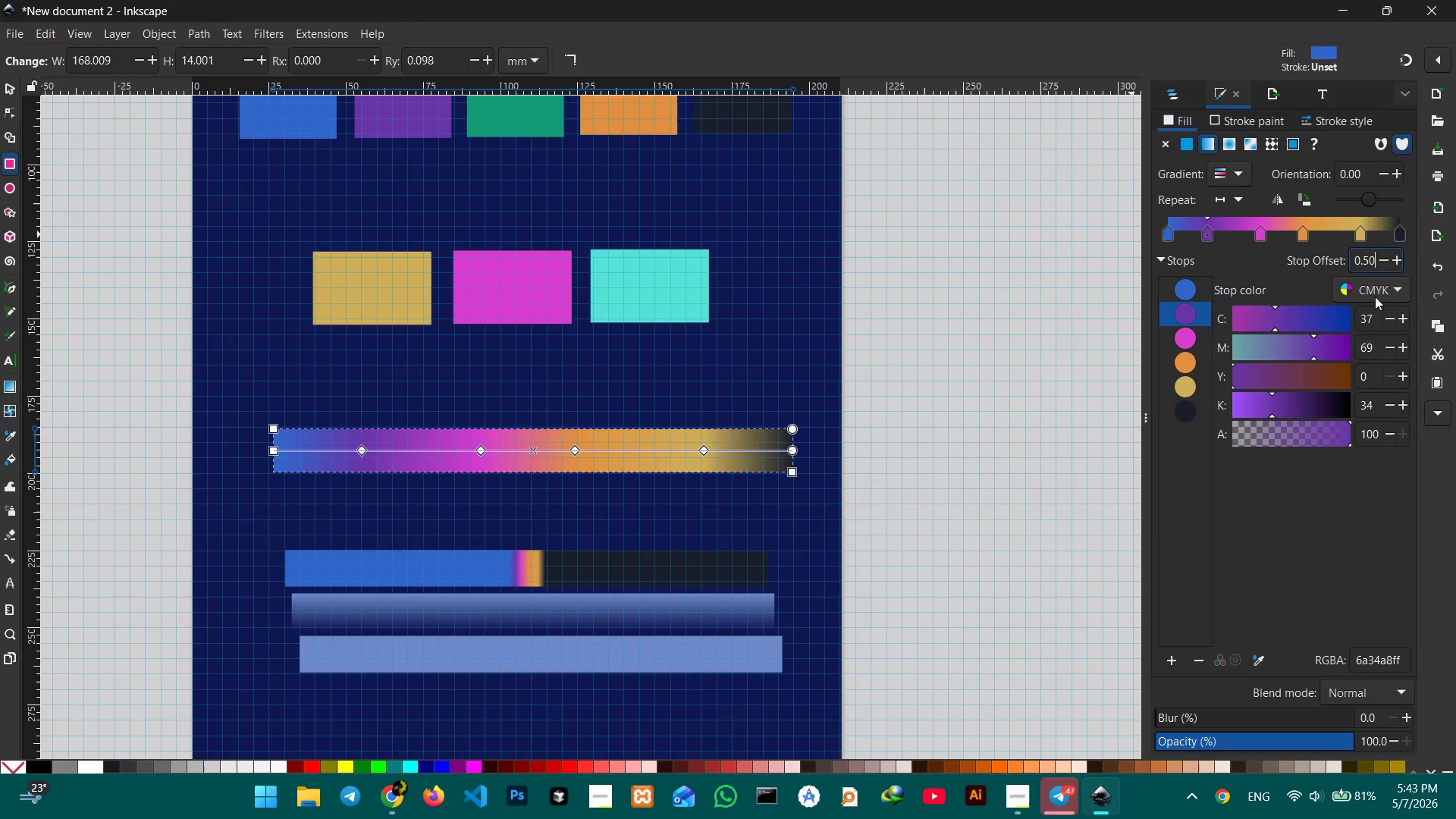 
key(Numpad0)
 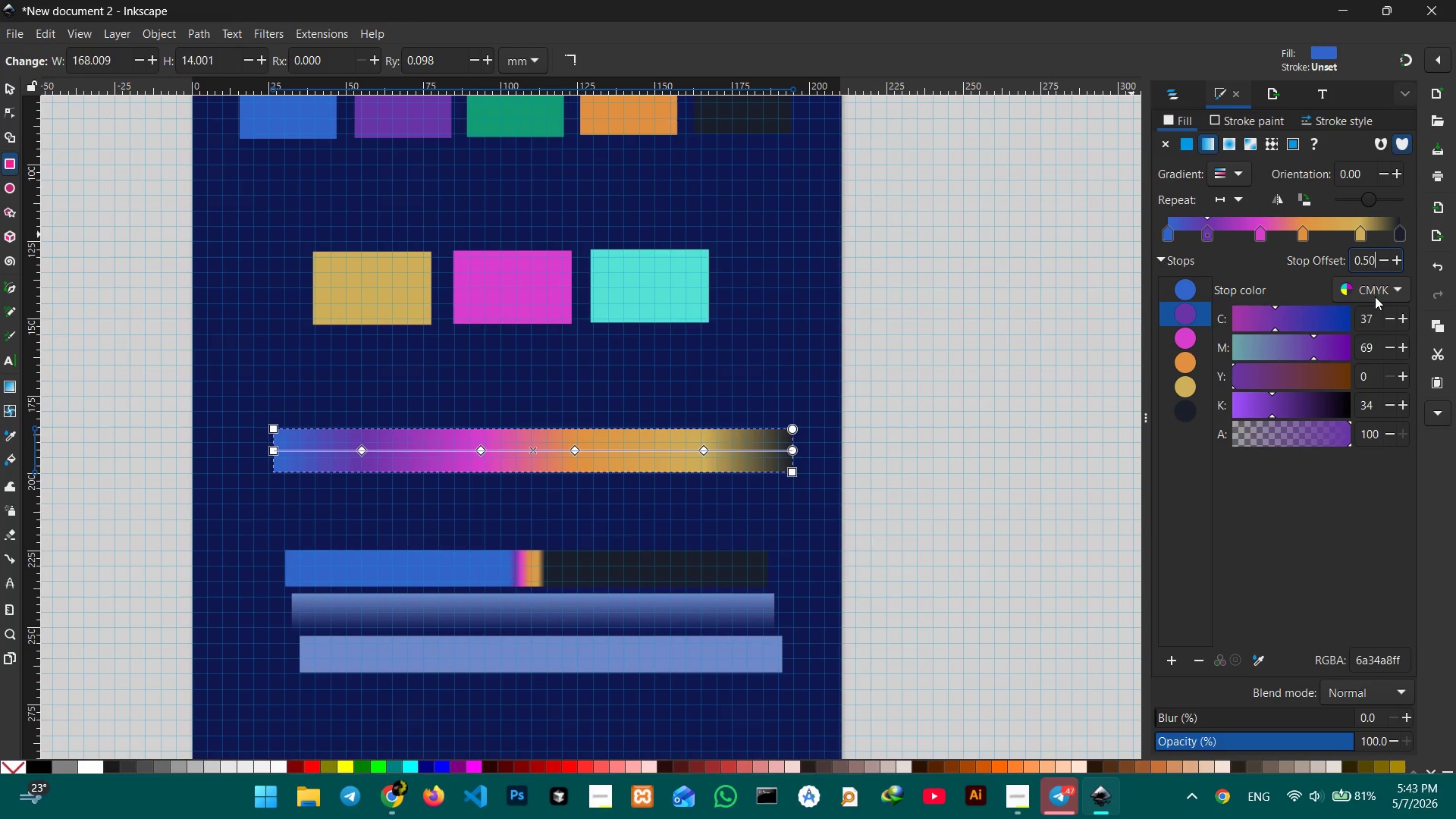 
key(Enter)
 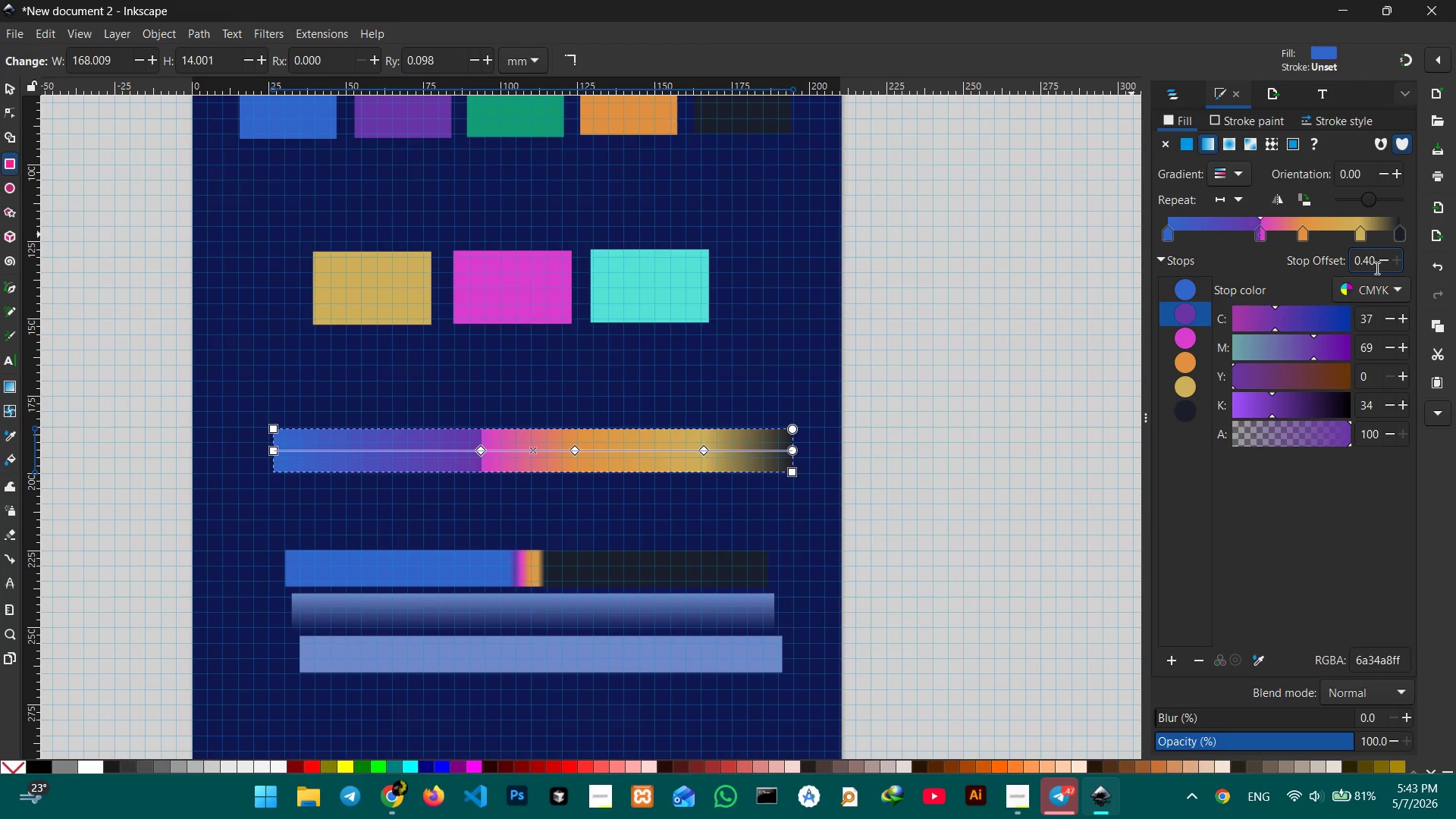 
double_click([1381, 265])
 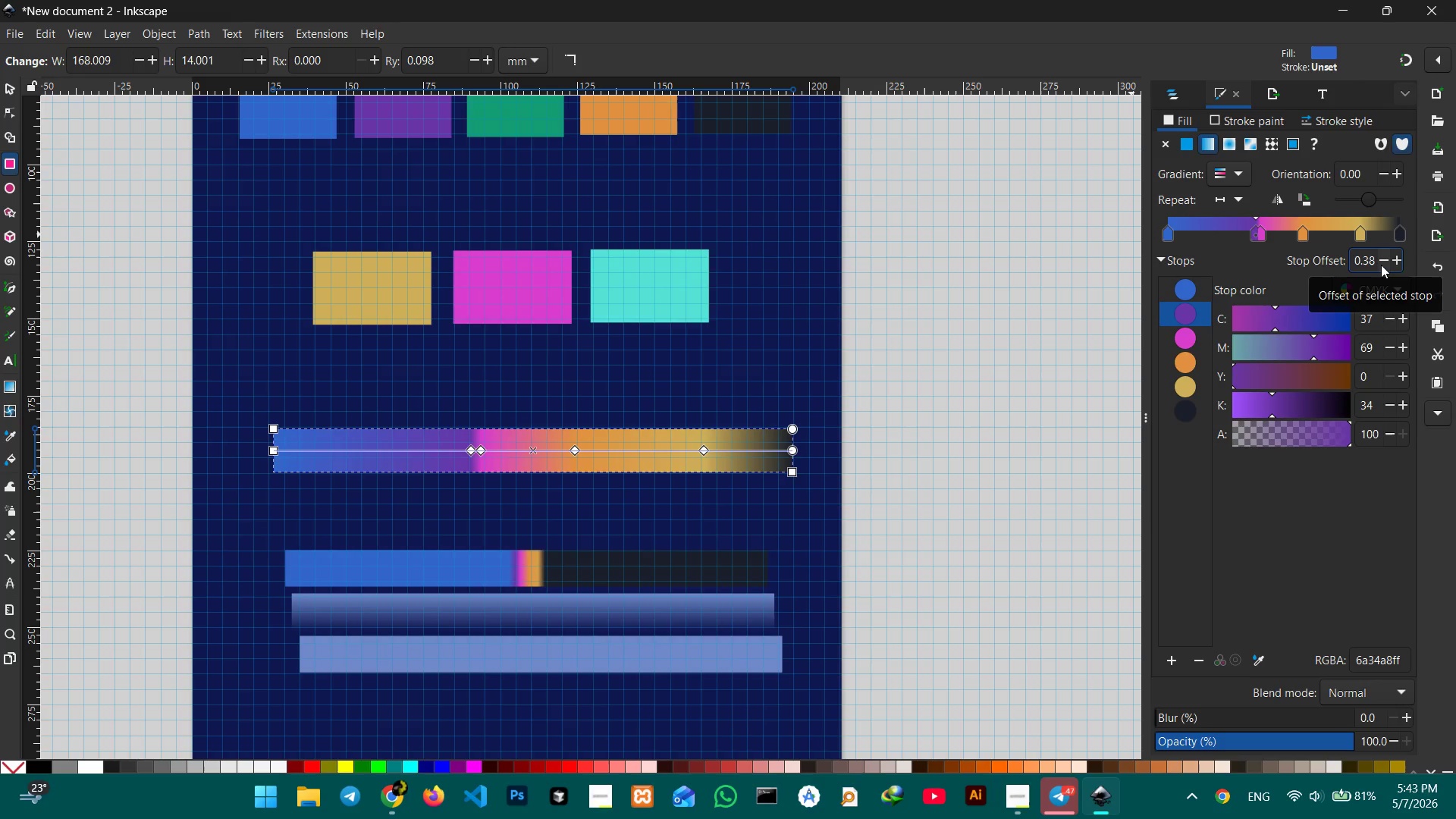 
triple_click([1381, 265])
 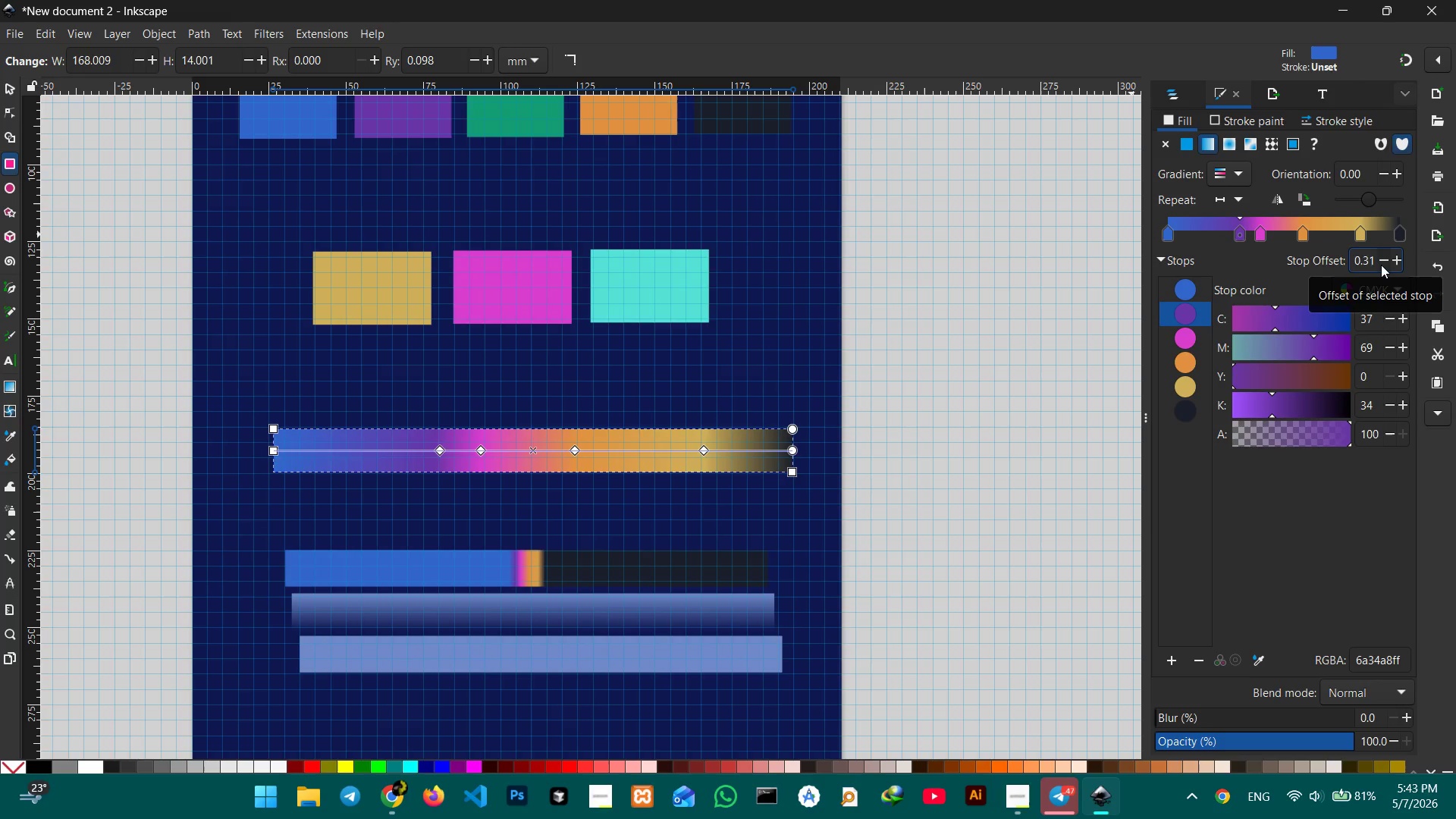 
triple_click([1381, 265])
 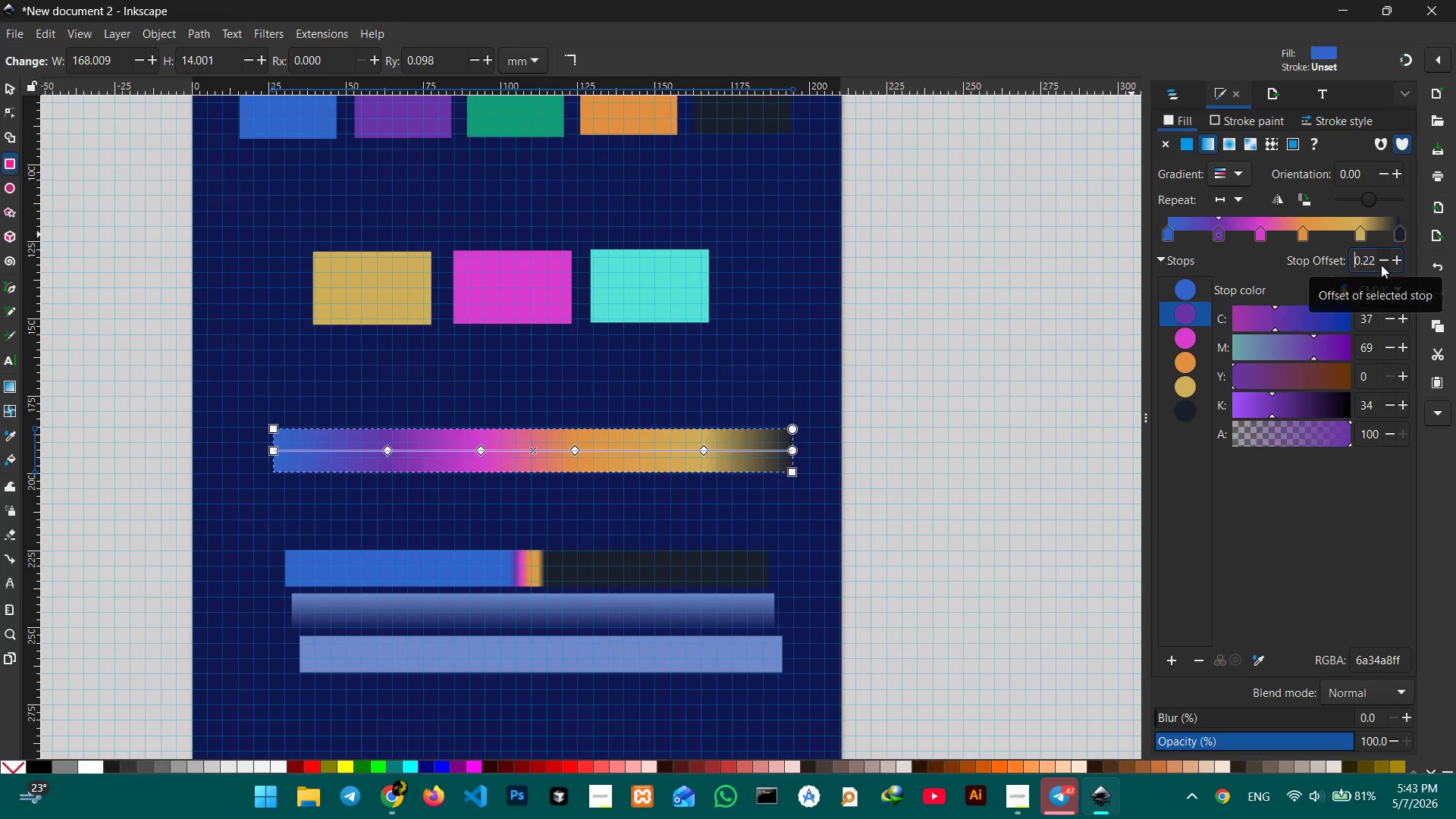 
double_click([1381, 265])
 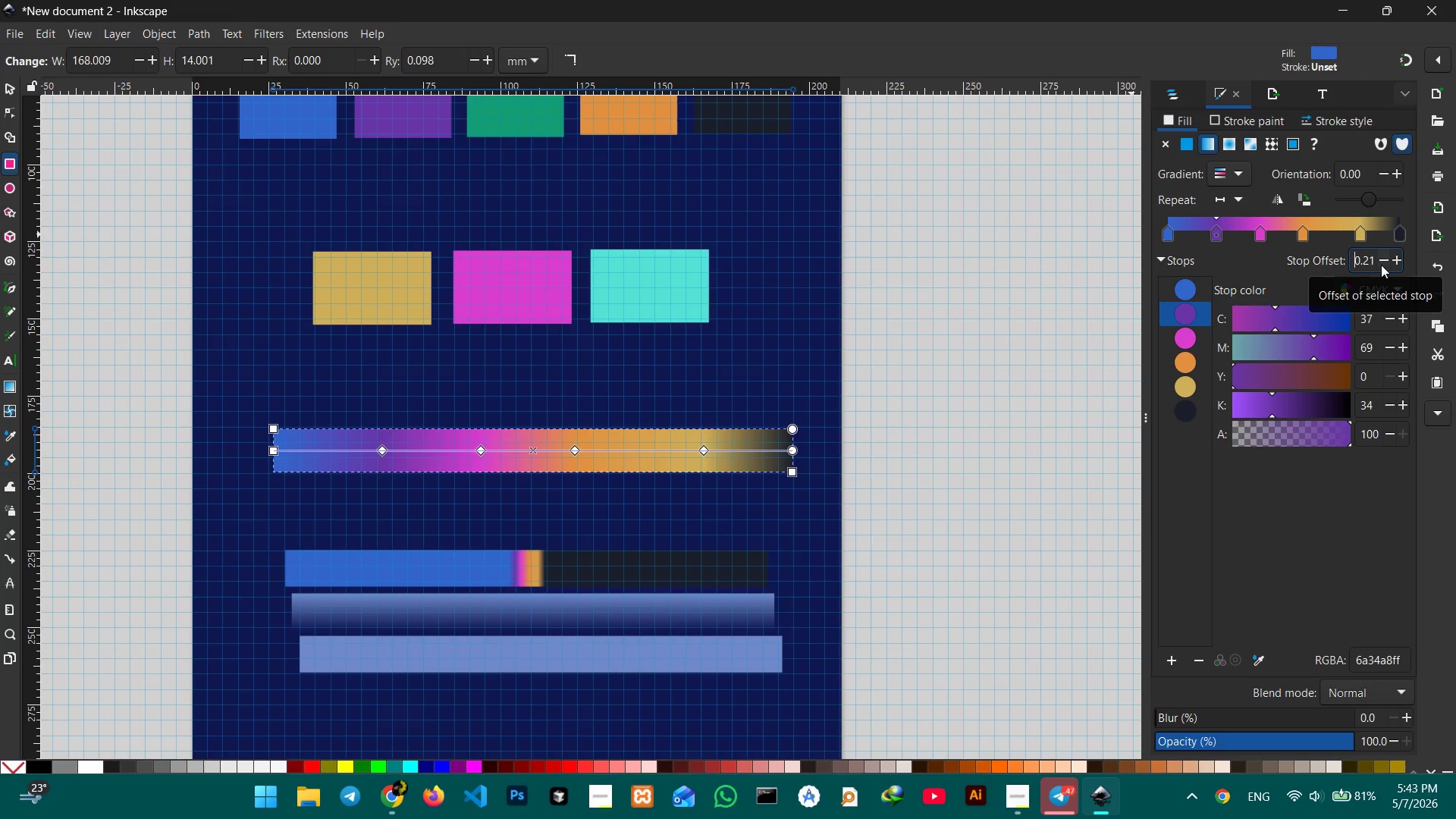 
triple_click([1381, 265])
 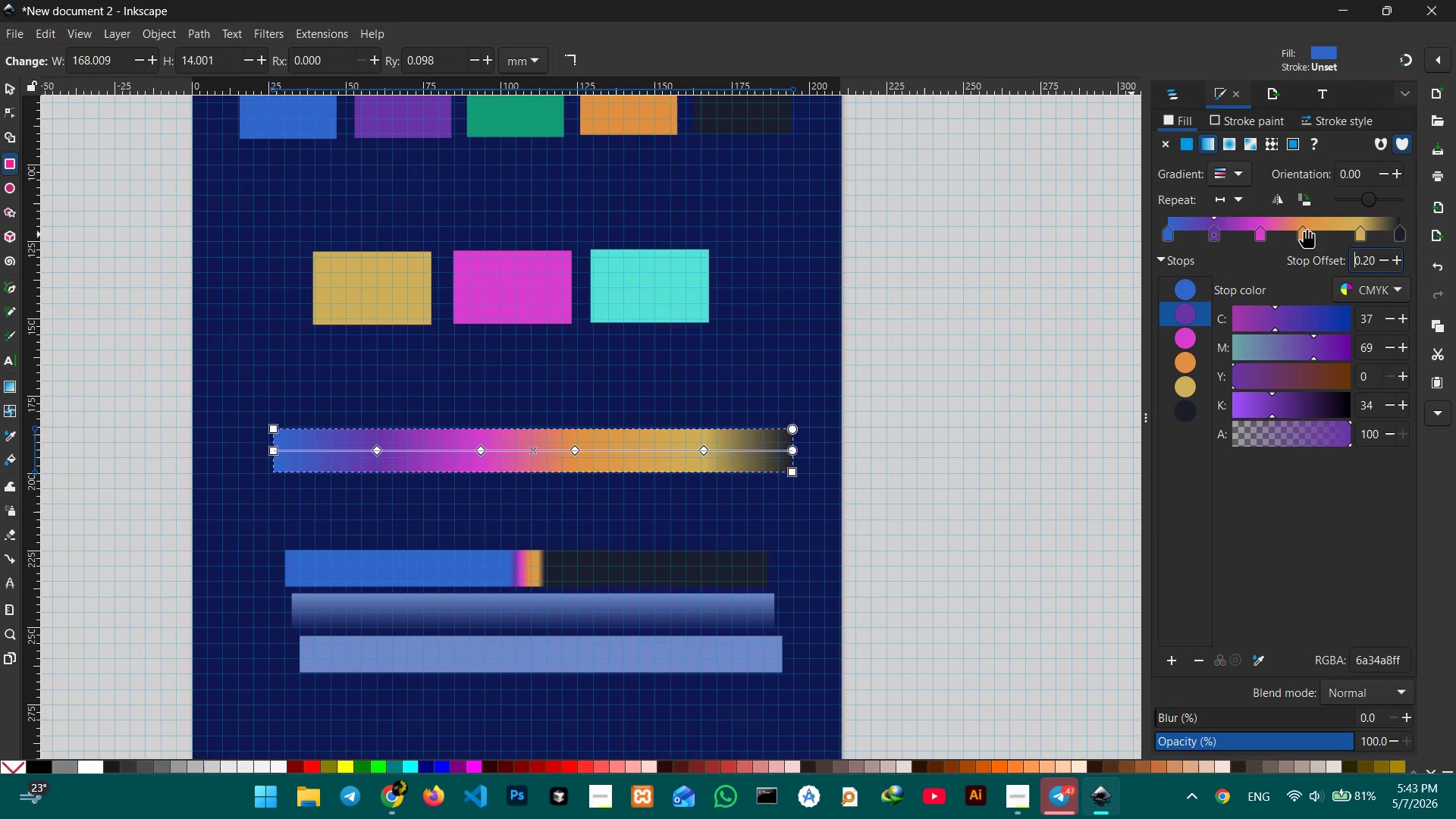 
left_click([1262, 231])
 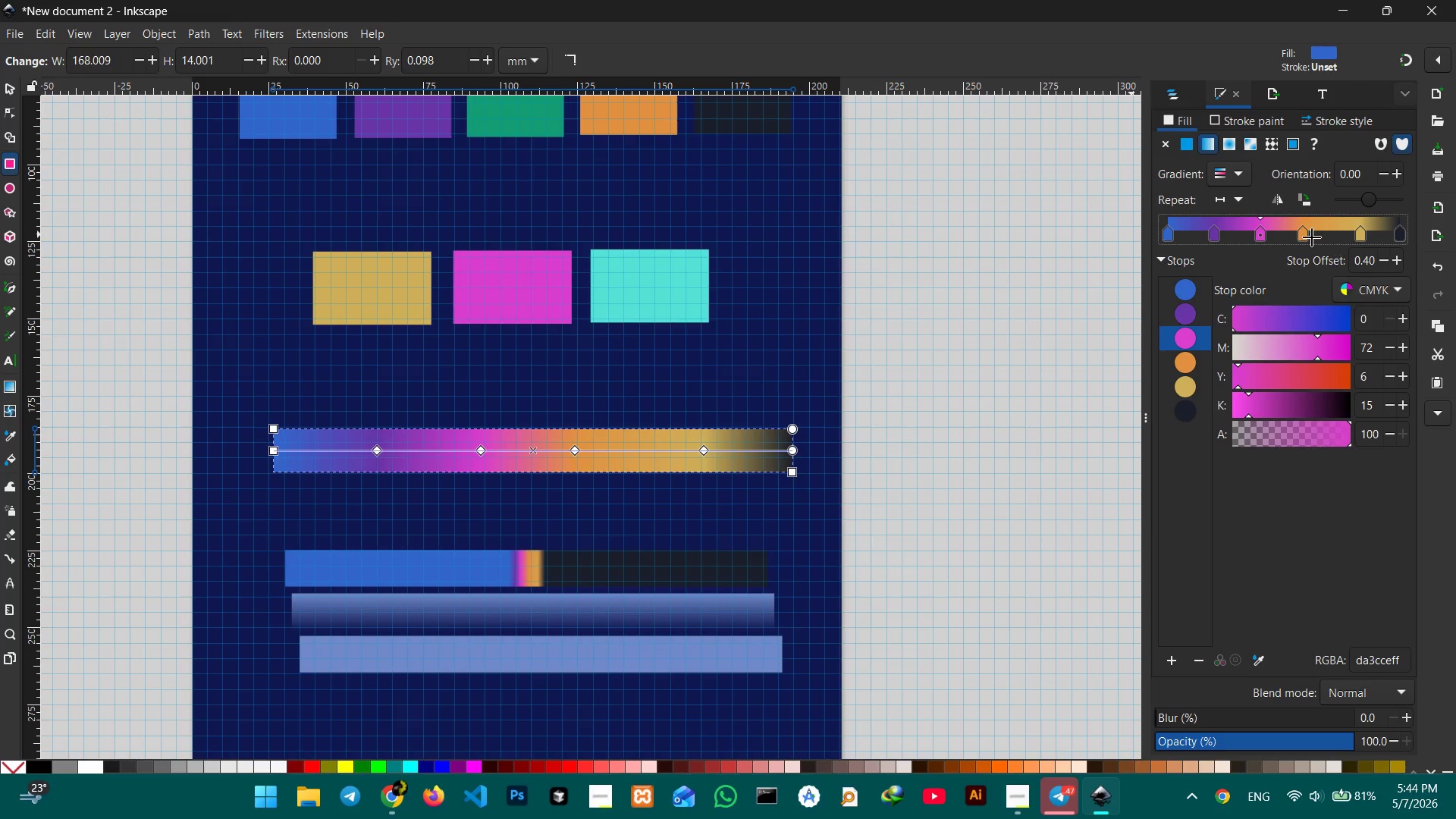 
left_click([1302, 234])
 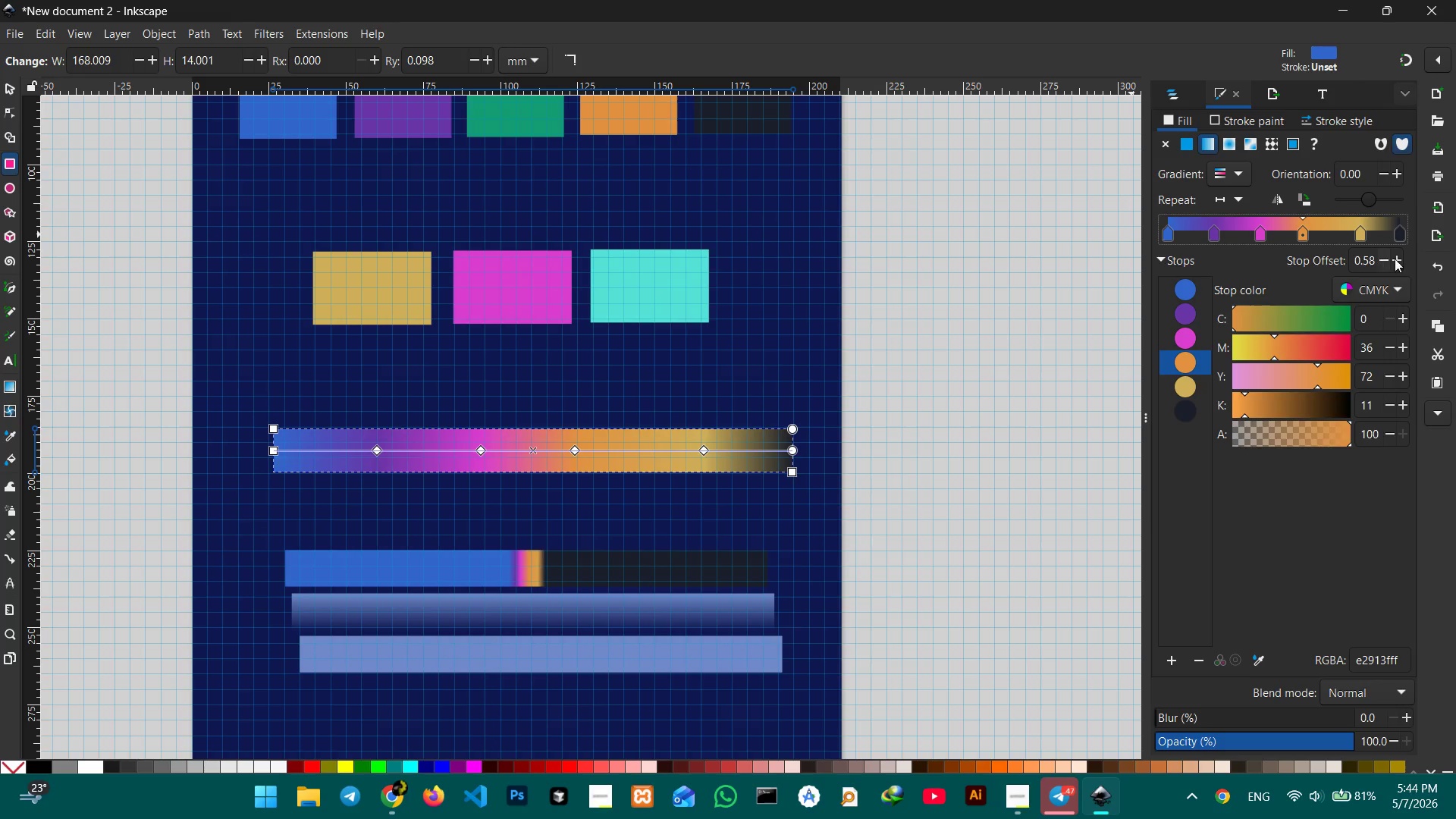 
left_click([1404, 256])
 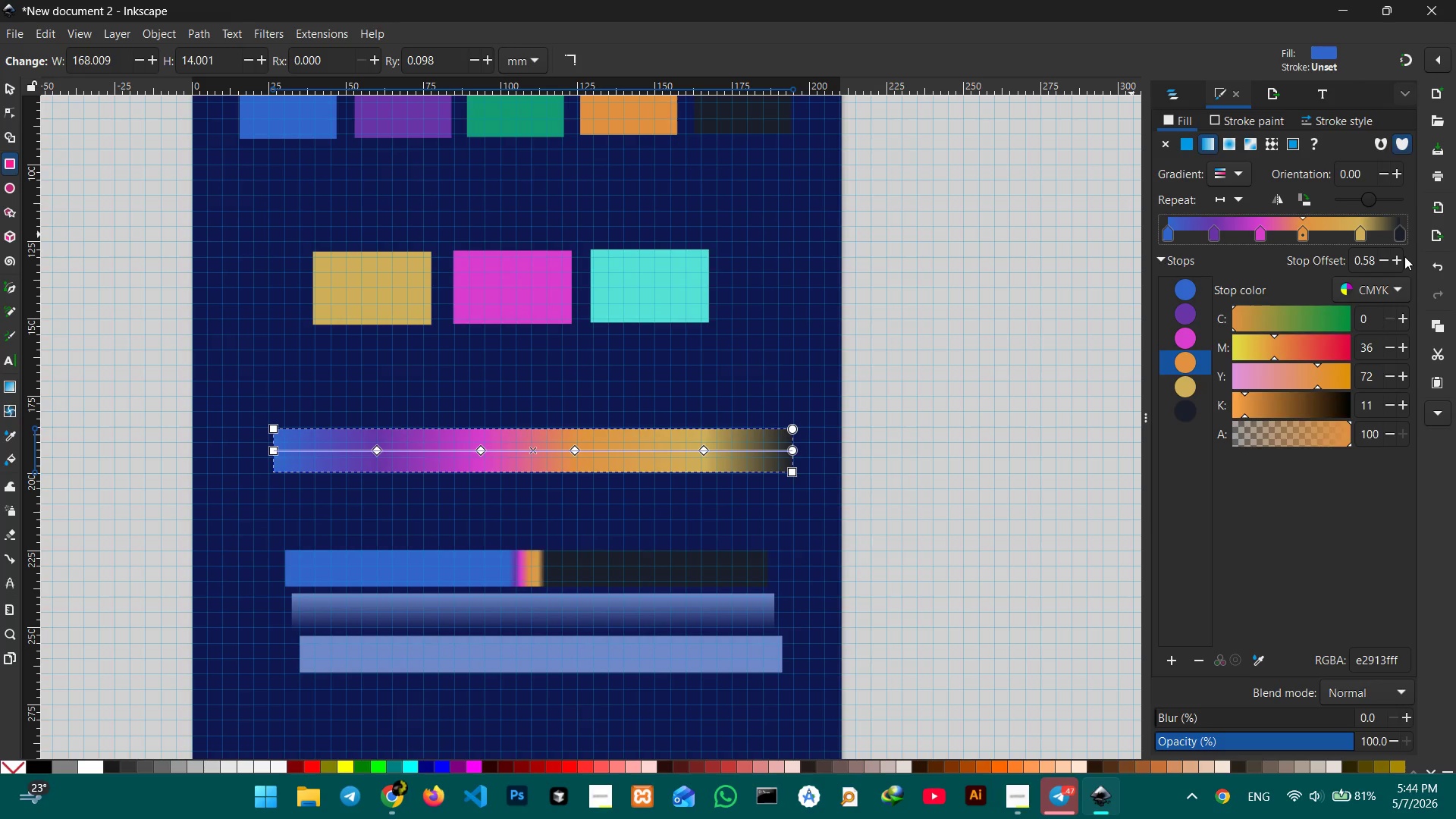 
double_click([1404, 256])
 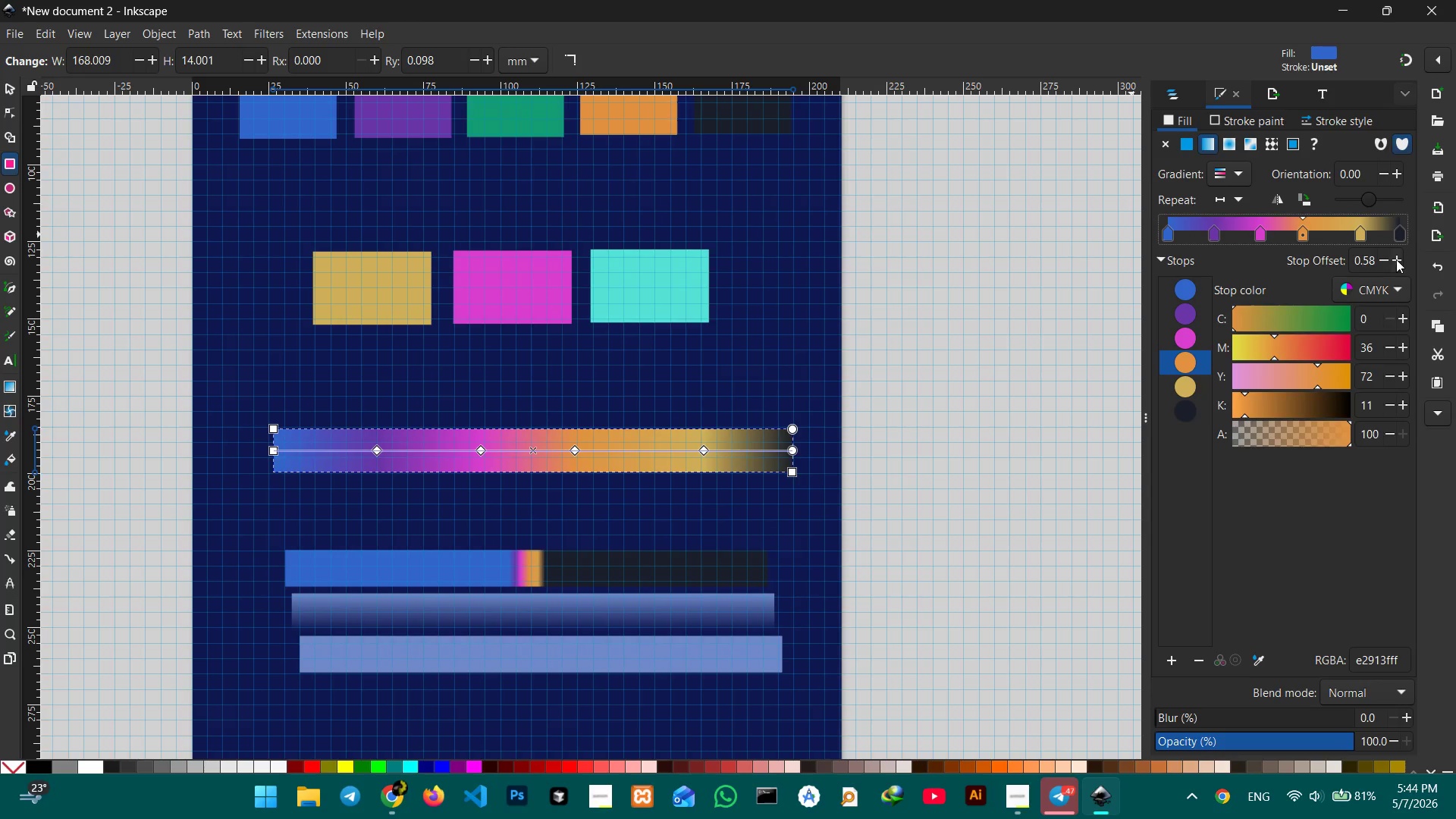 
triple_click([1396, 259])
 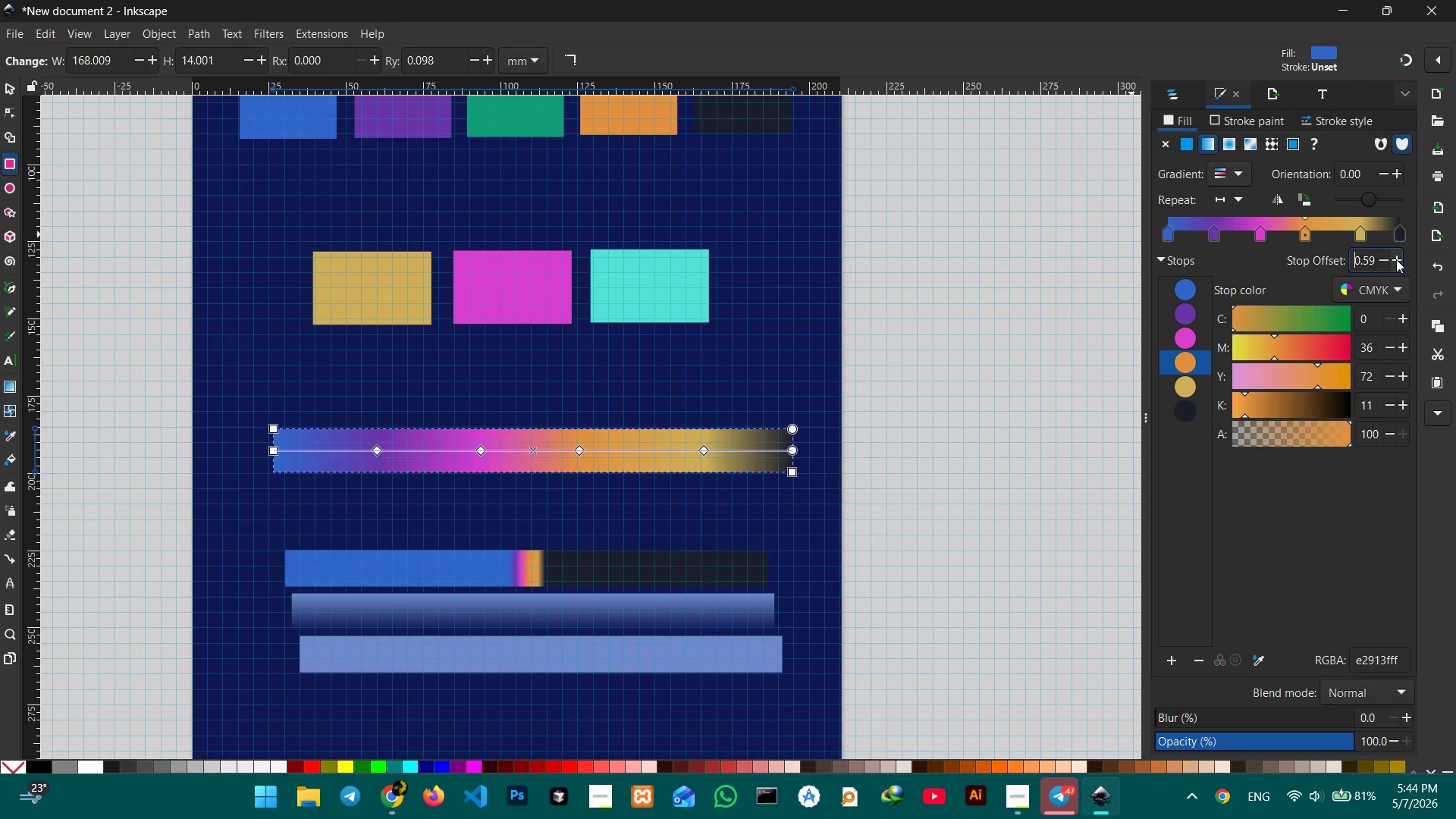 
triple_click([1396, 259])
 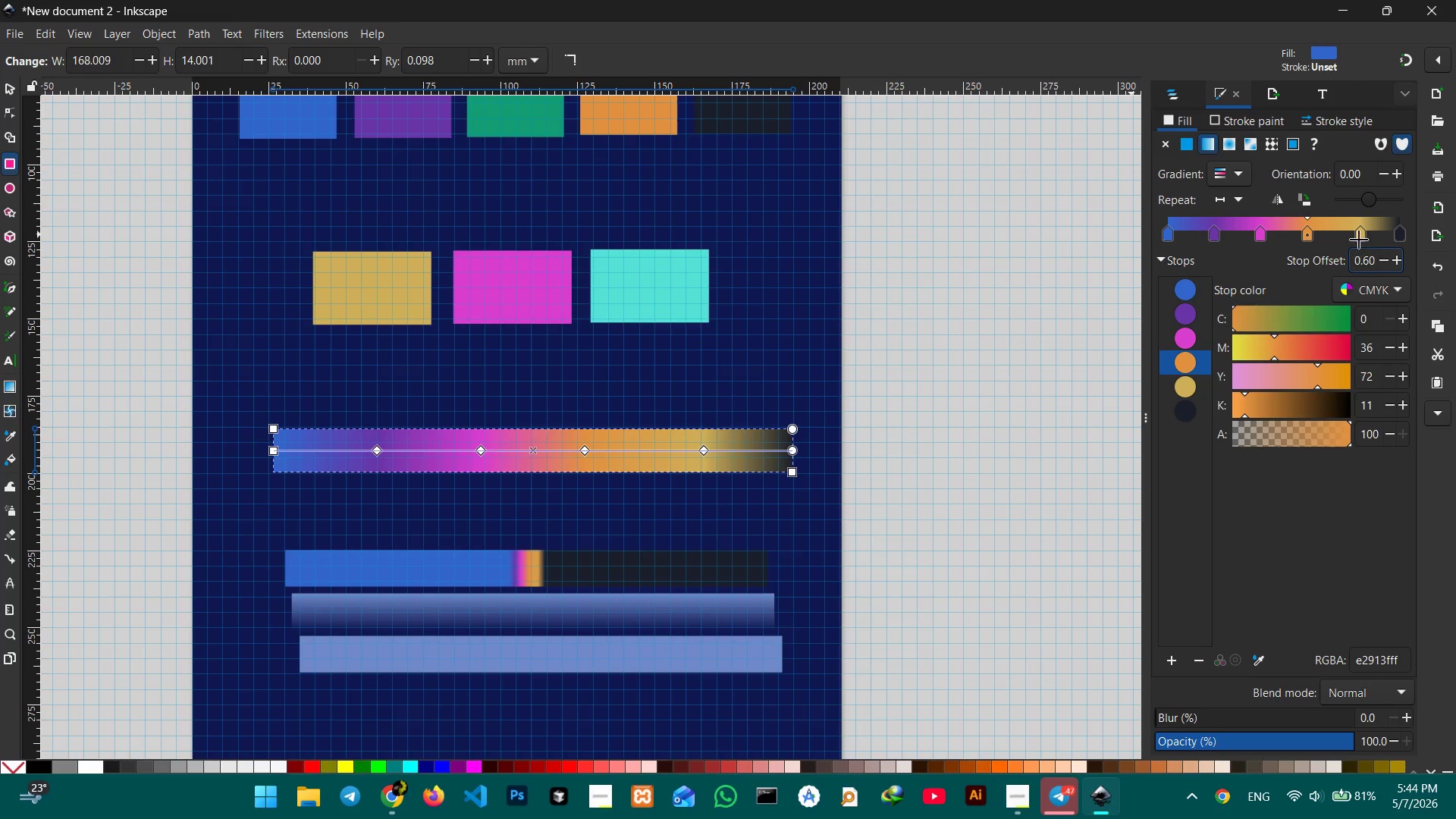 
left_click([1358, 233])
 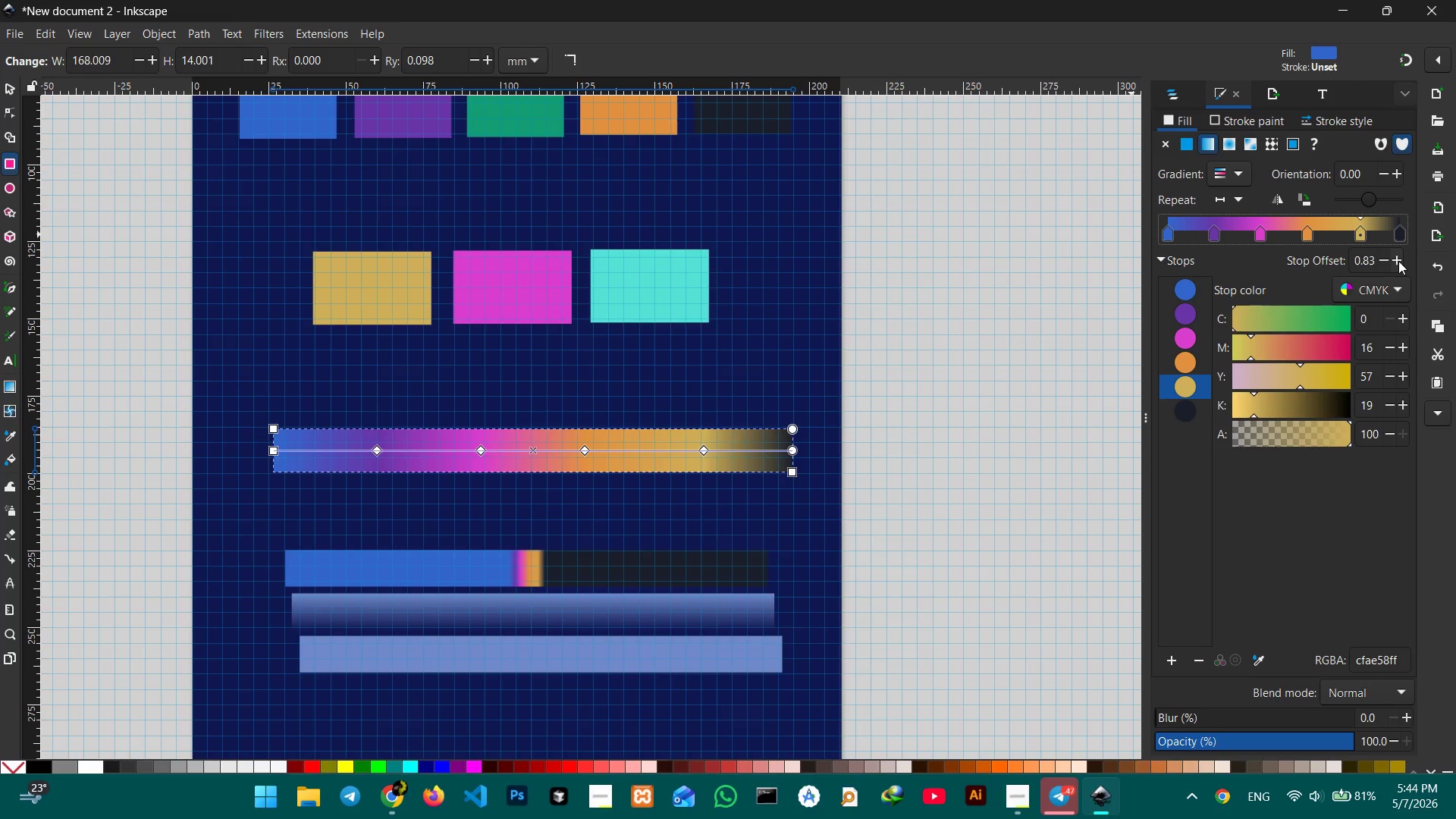 
left_click([1384, 261])
 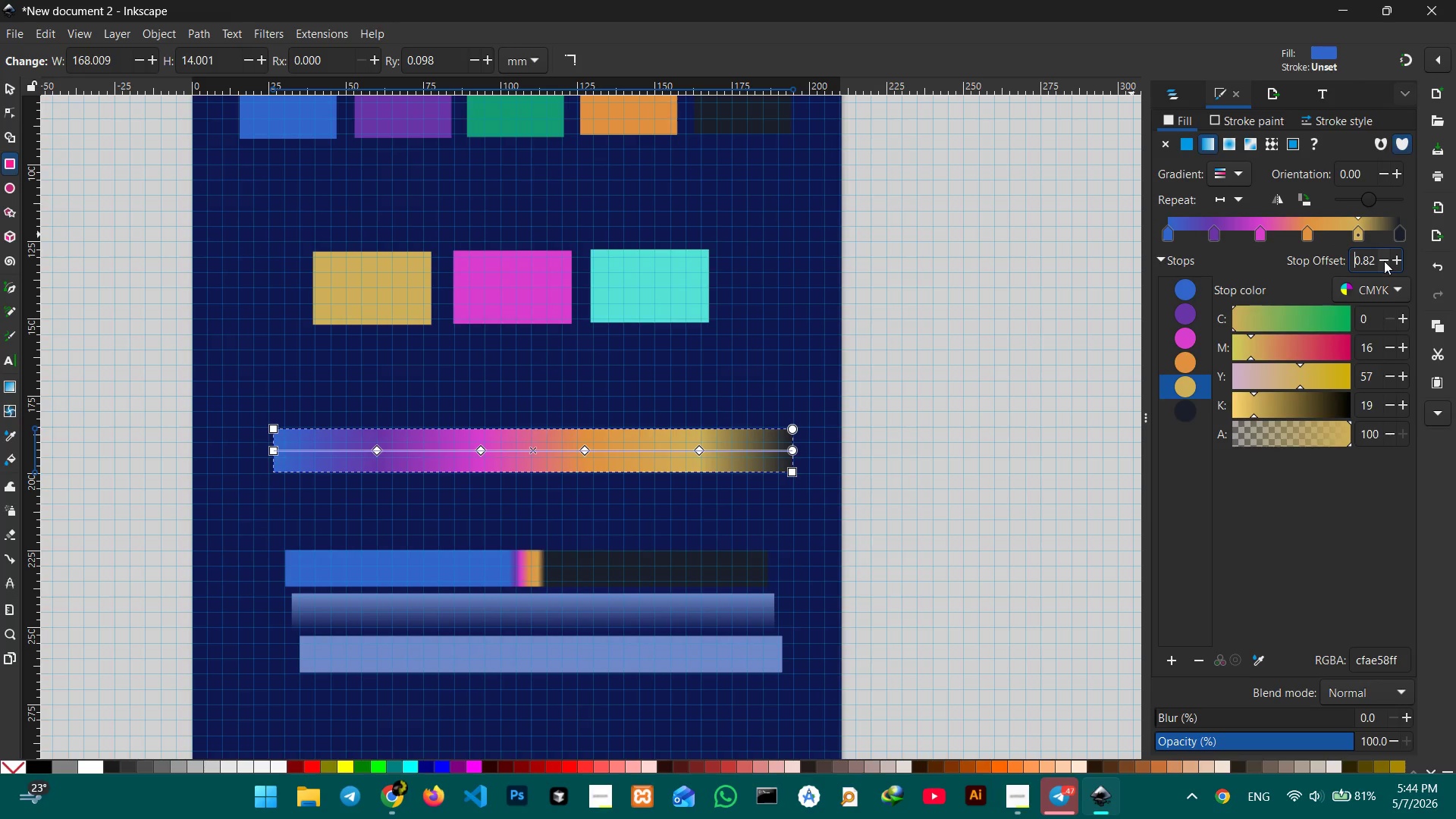 
double_click([1384, 261])
 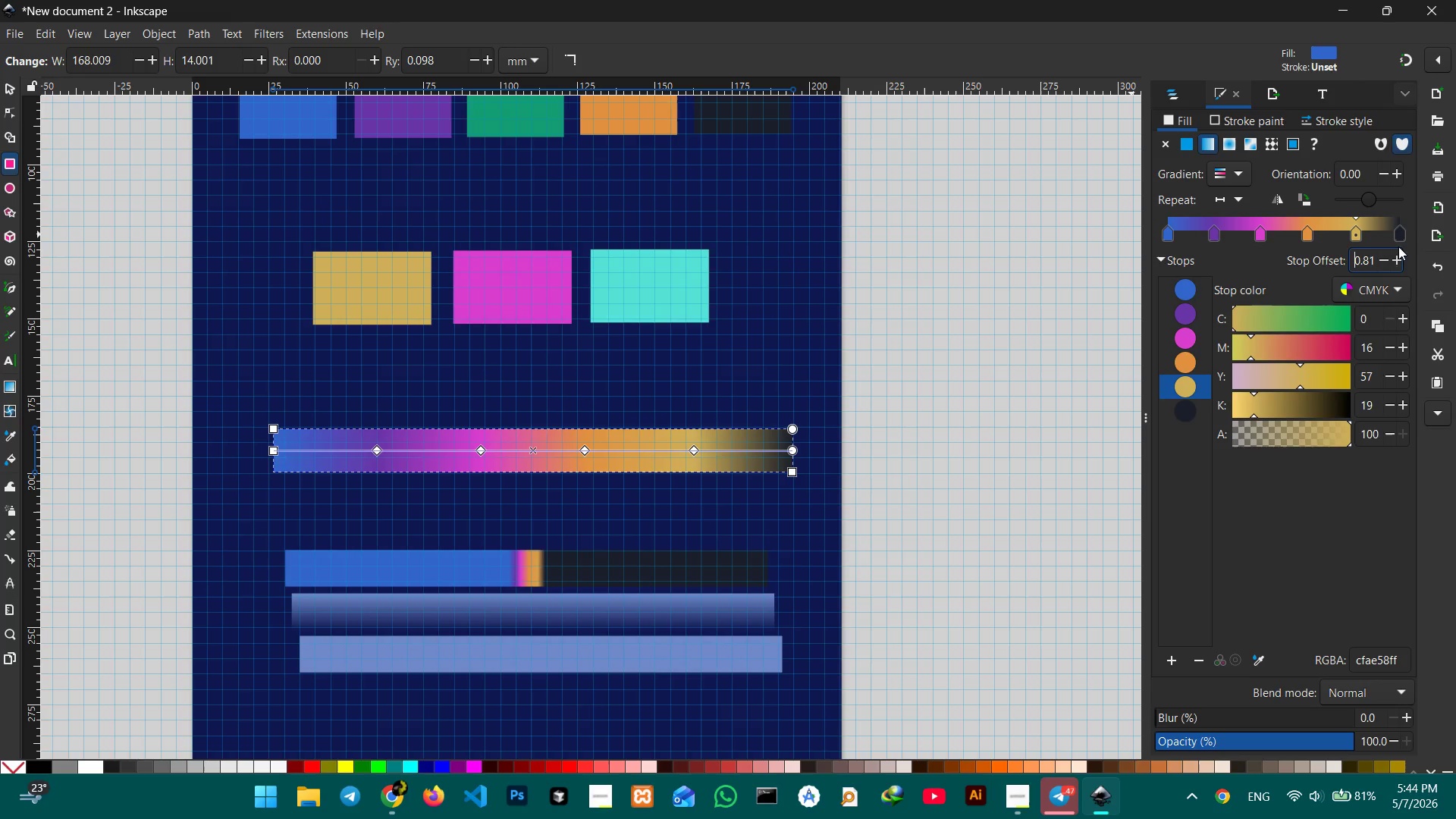 
left_click([1382, 259])
 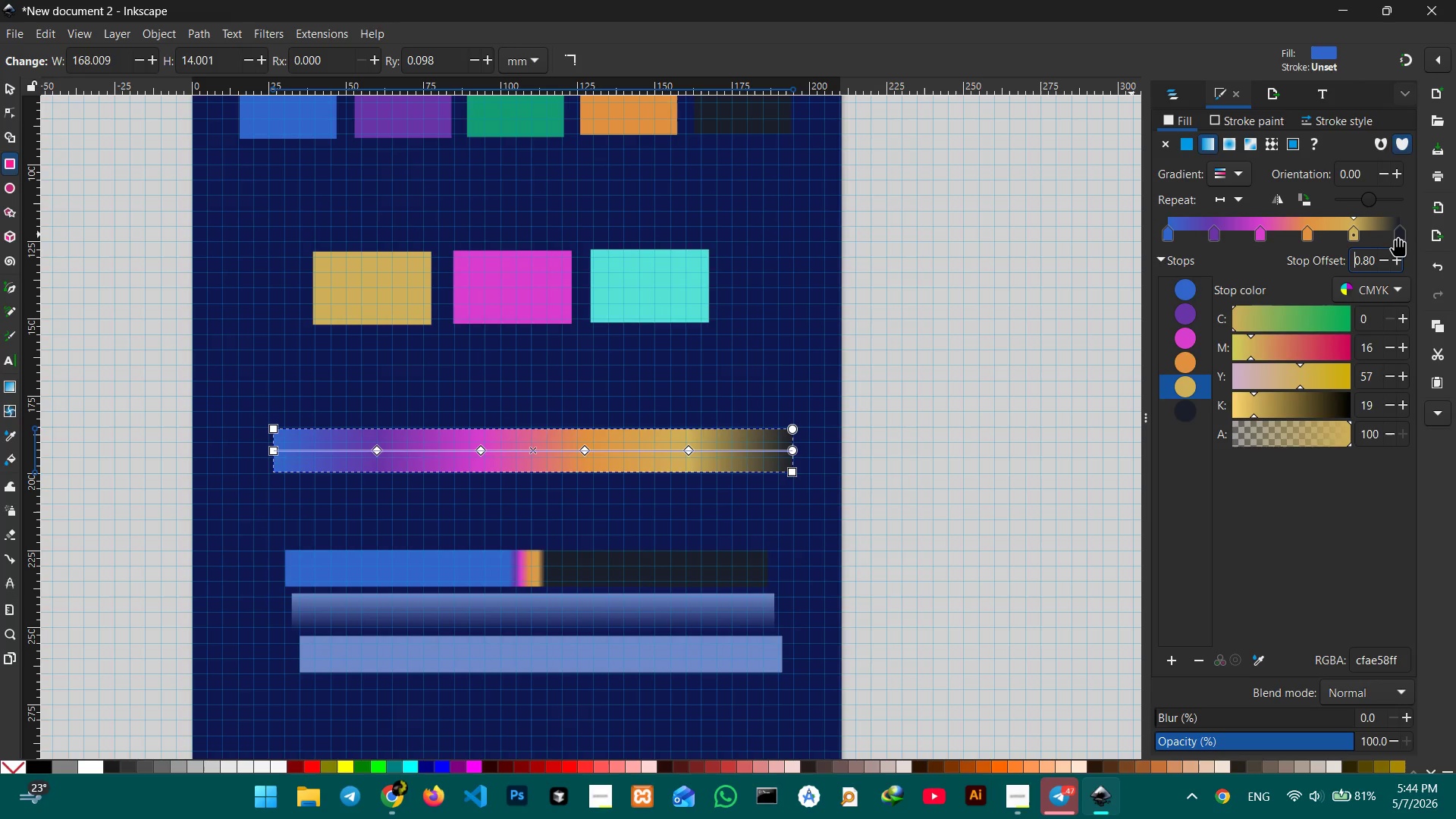 
left_click([1403, 229])
 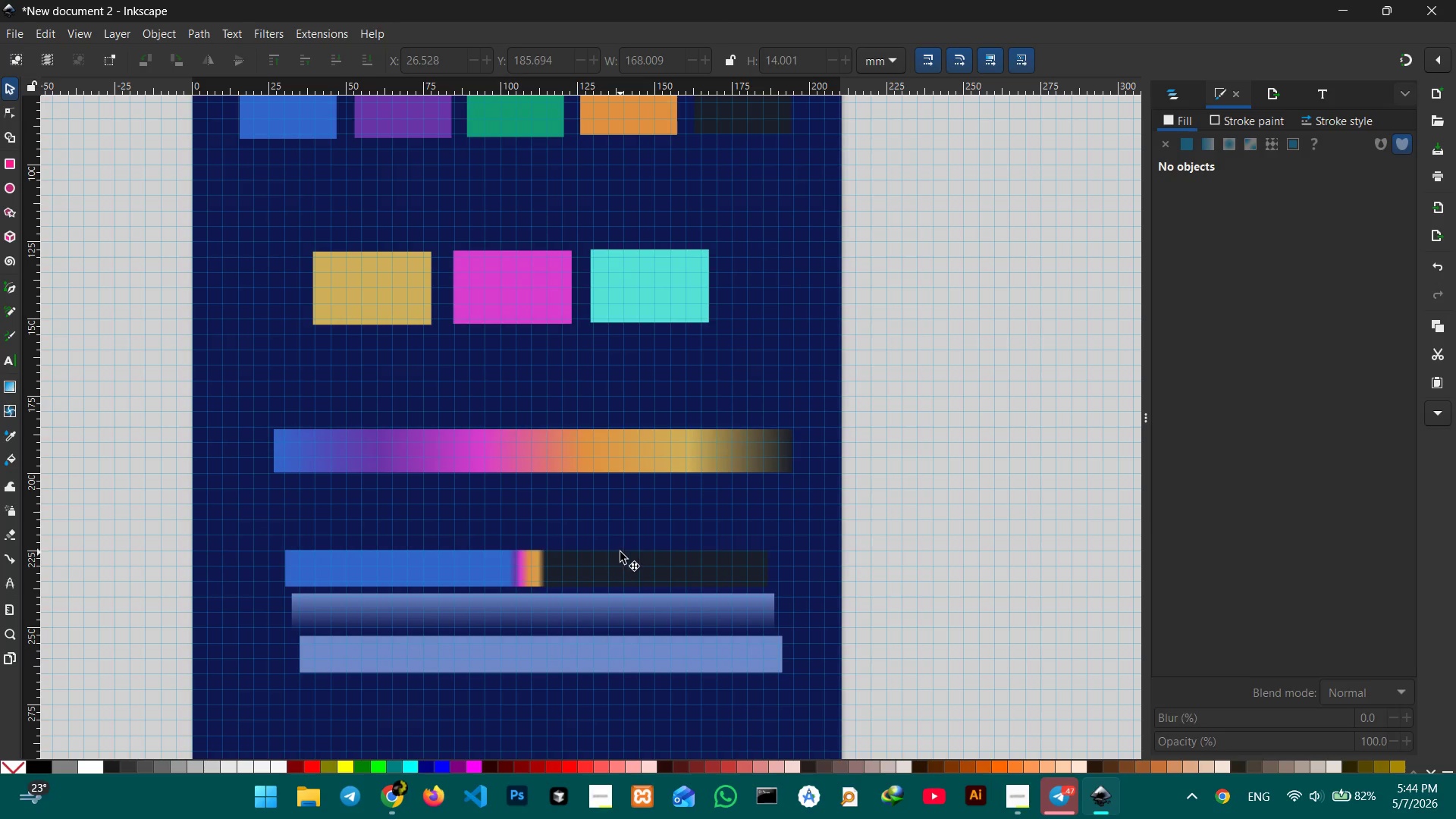 
wait(5.56)
 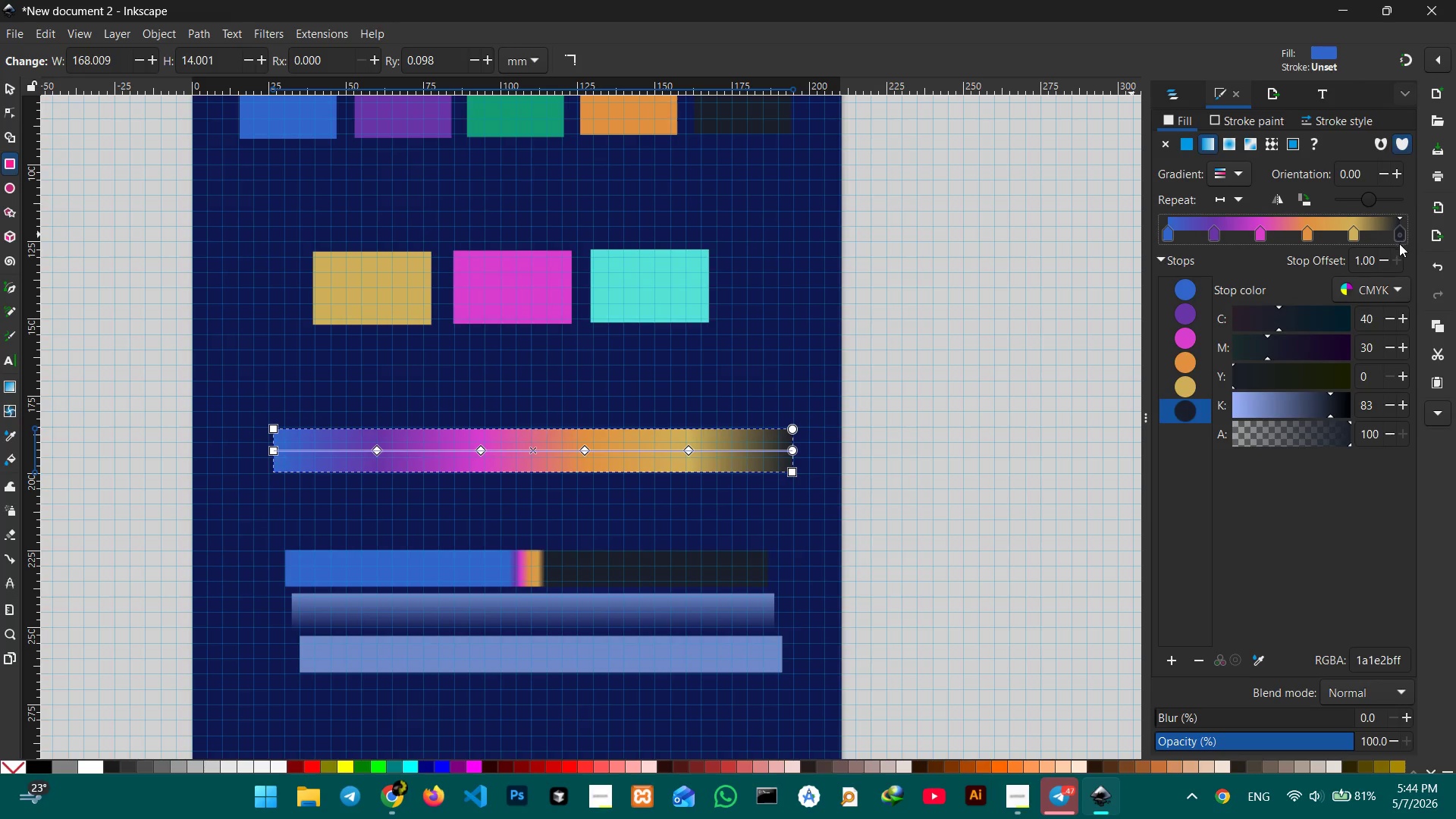 
key(Backspace)
 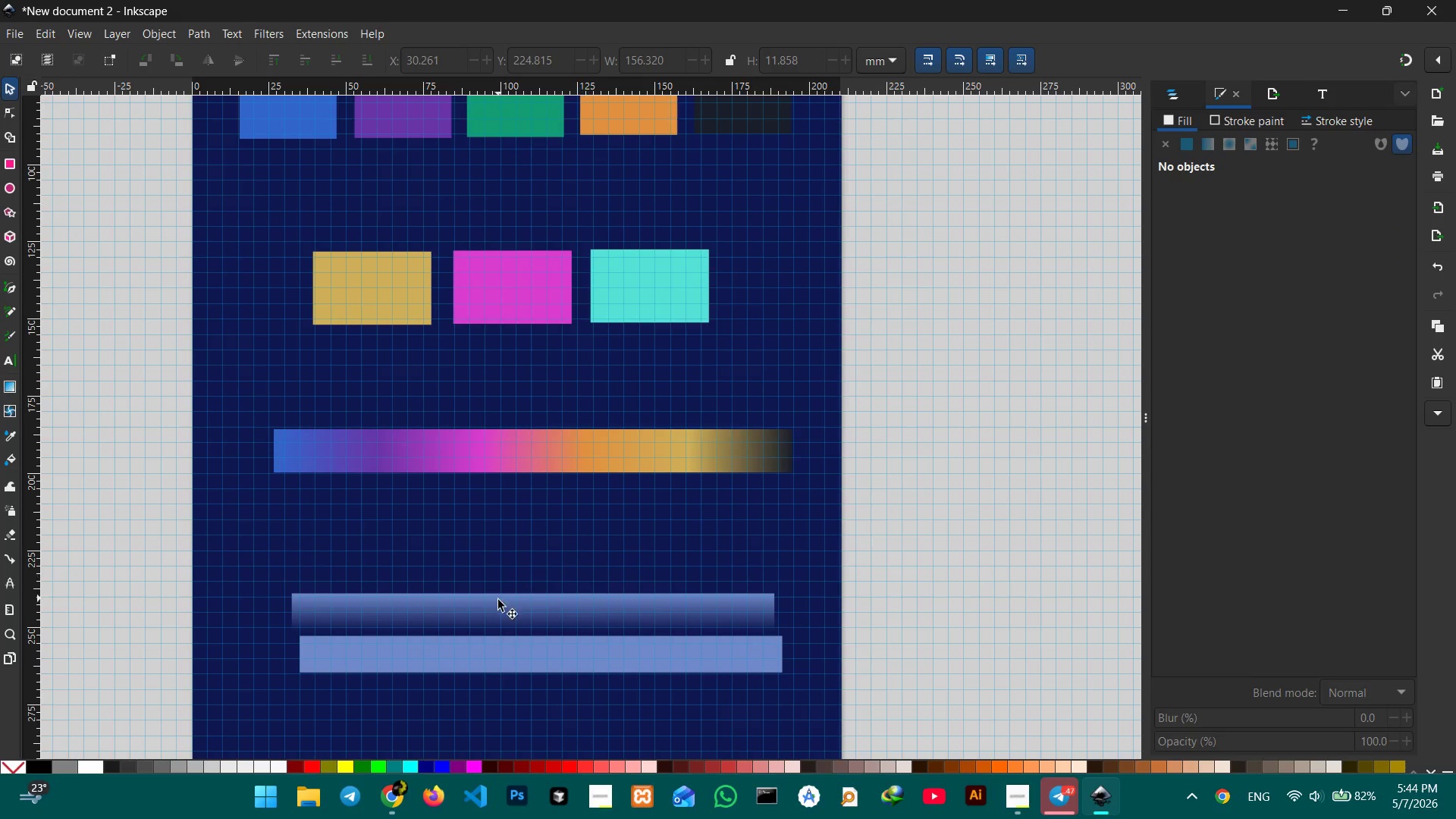 
left_click([500, 604])
 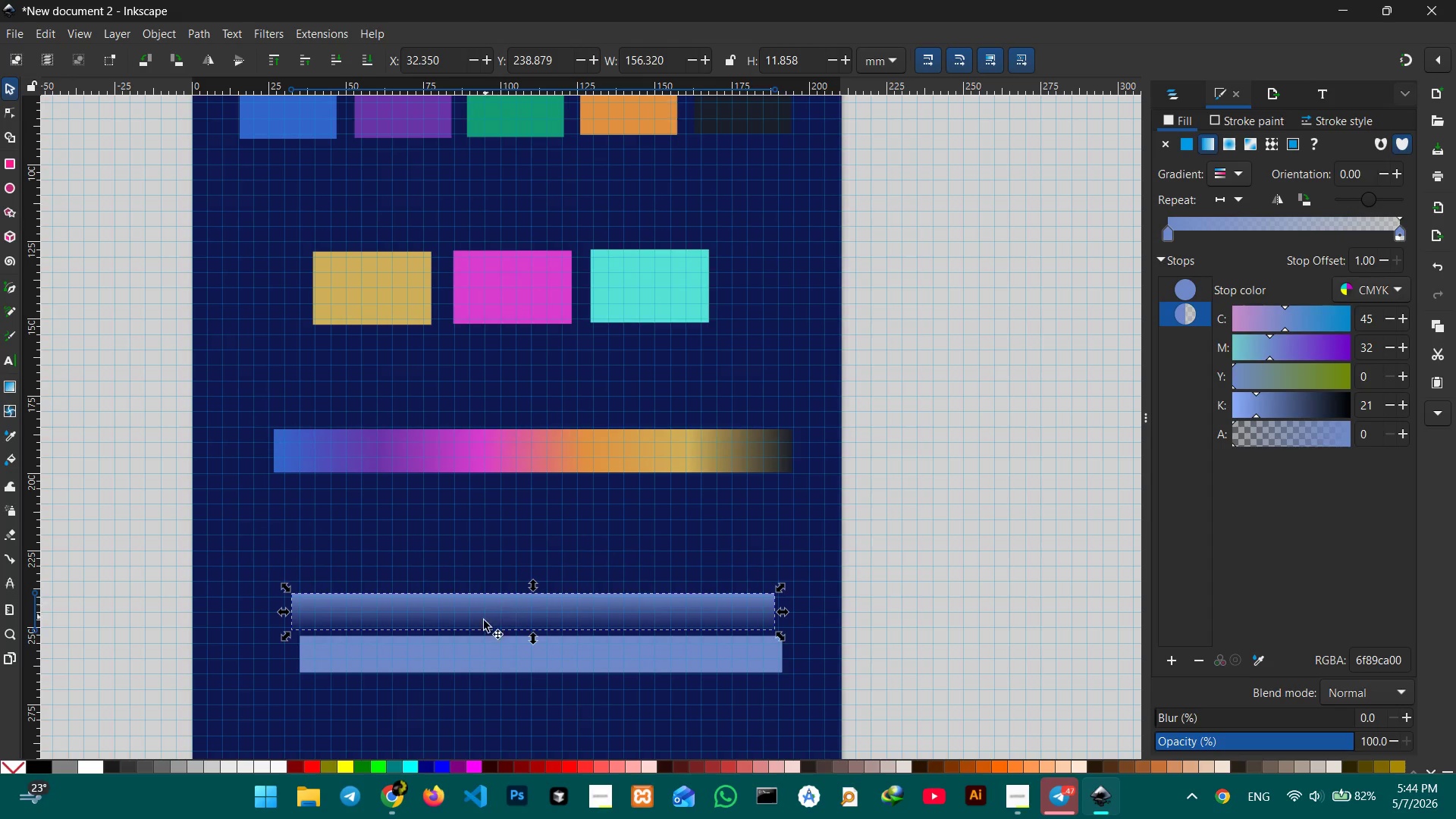 
key(Backspace)
 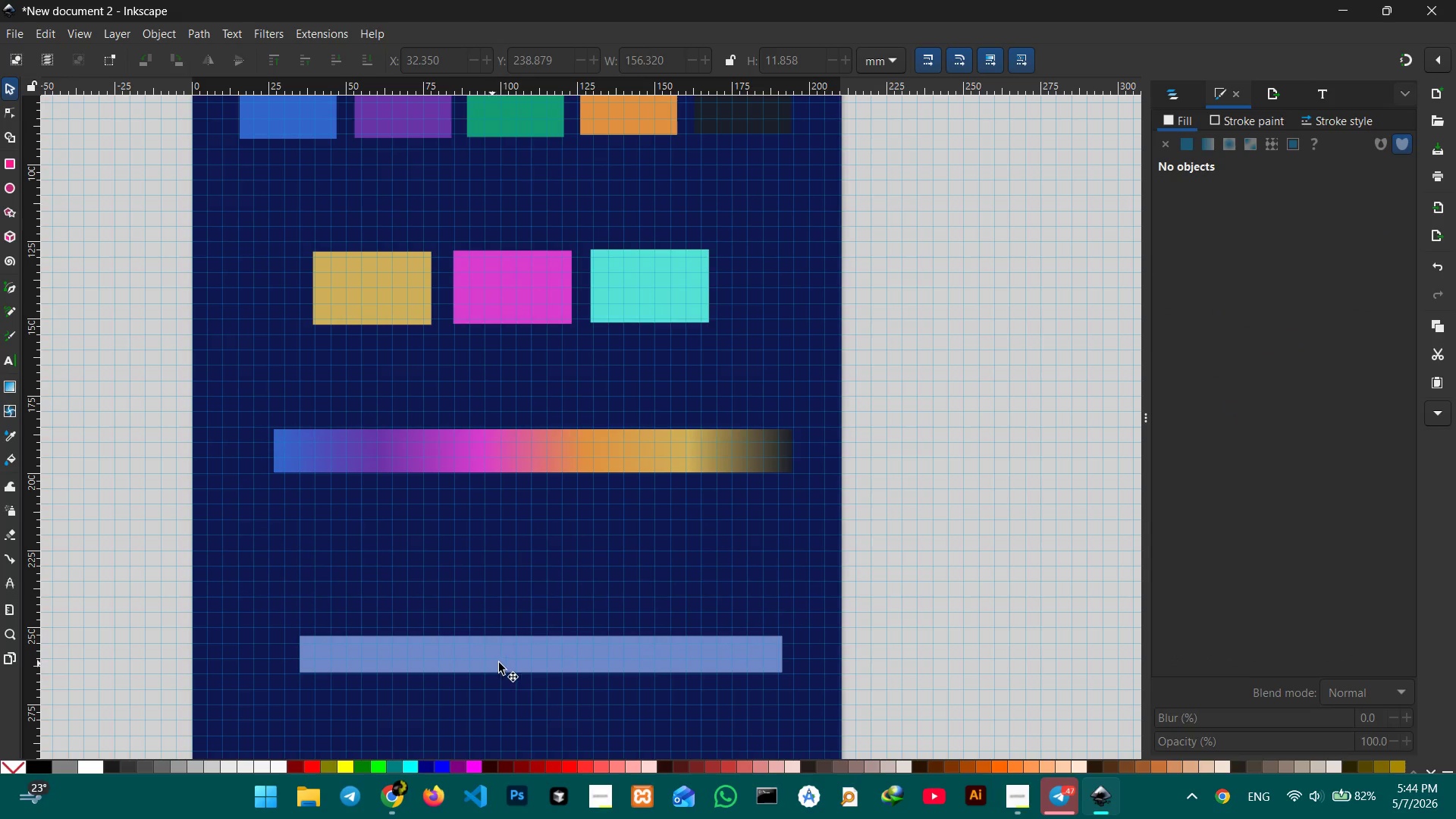 
left_click([506, 652])
 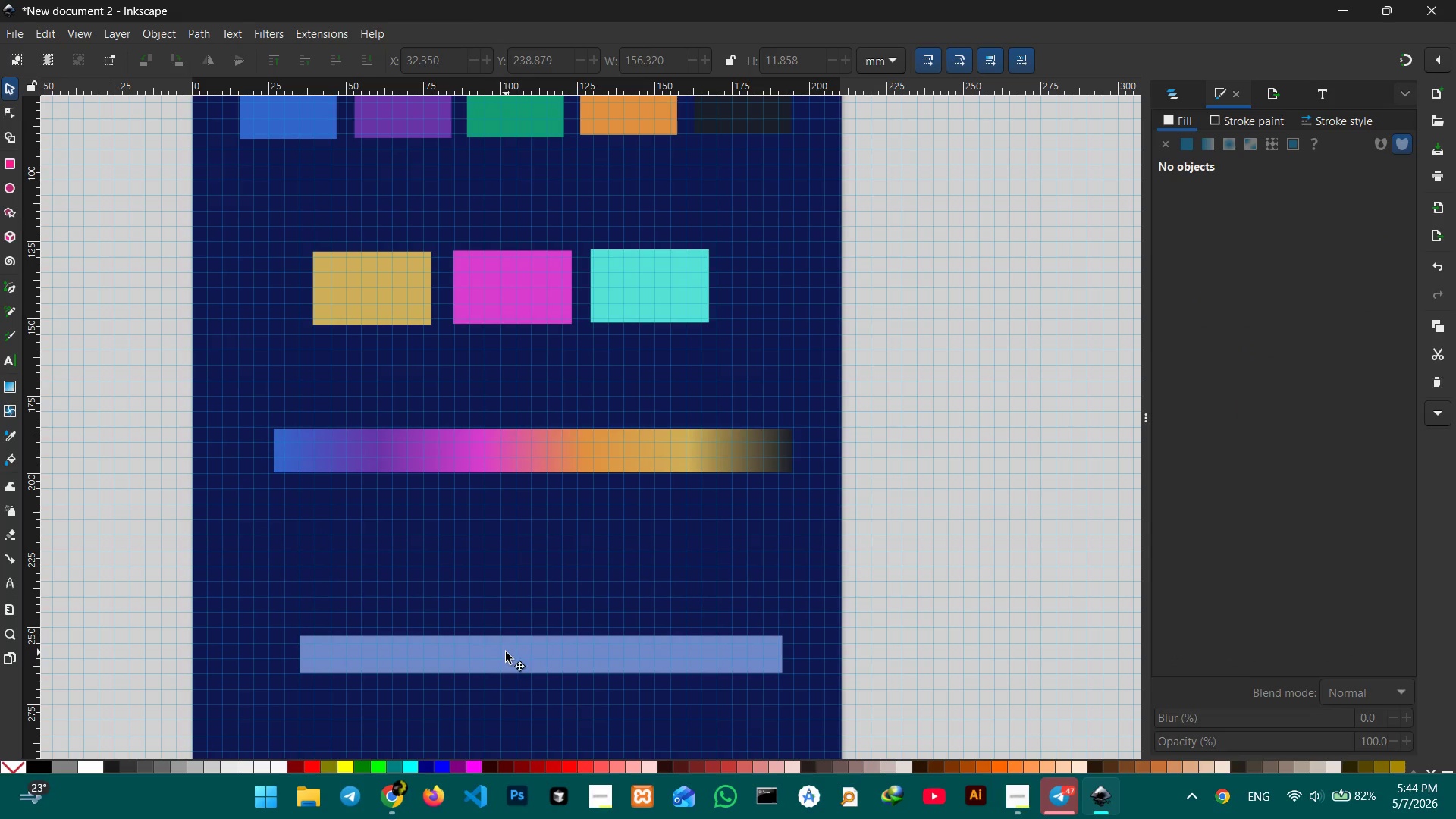 
key(Backspace)
 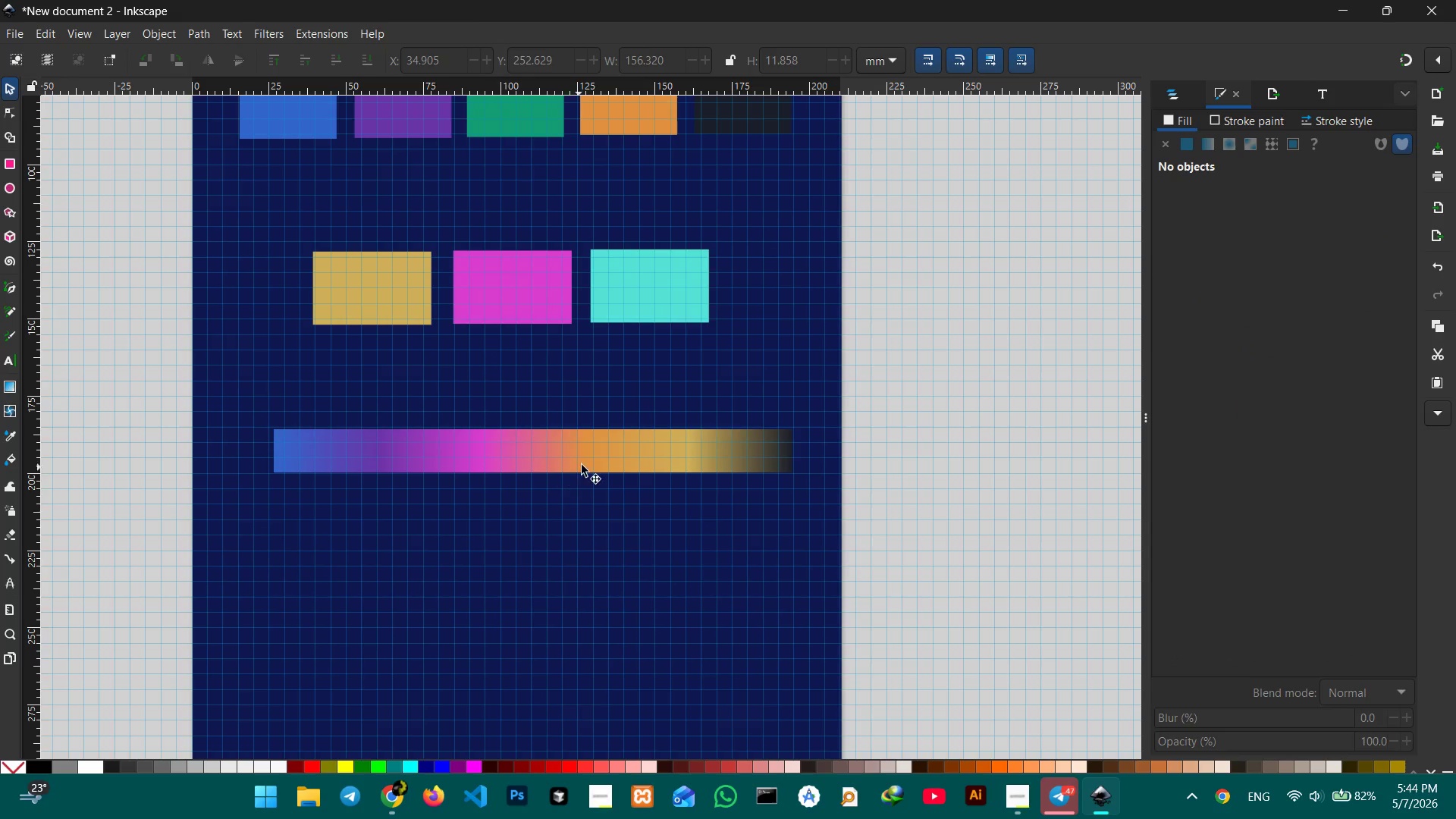 
left_click_drag(start_coordinate=[588, 456], to_coordinate=[577, 514])
 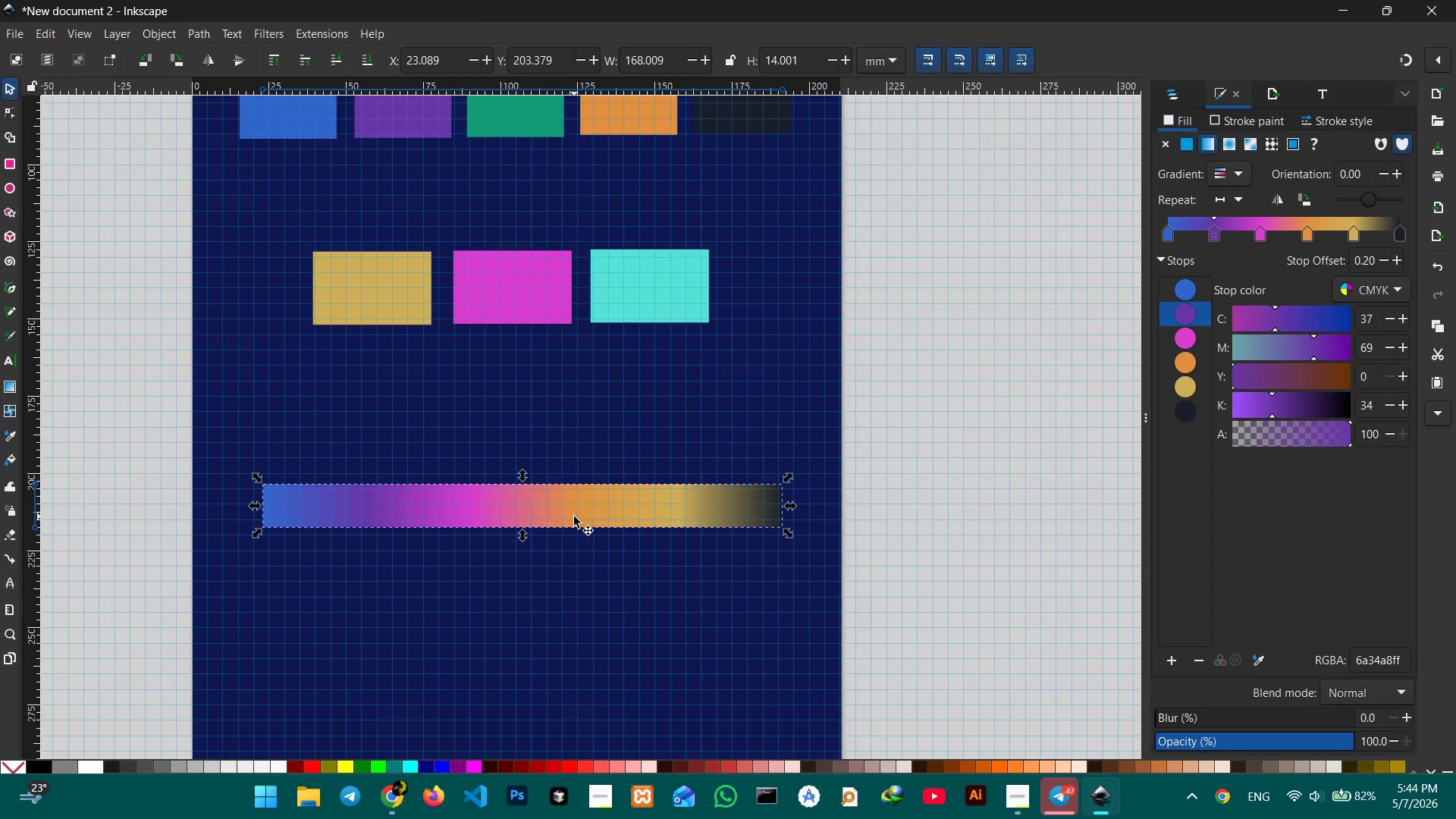 
key(Control+C)
 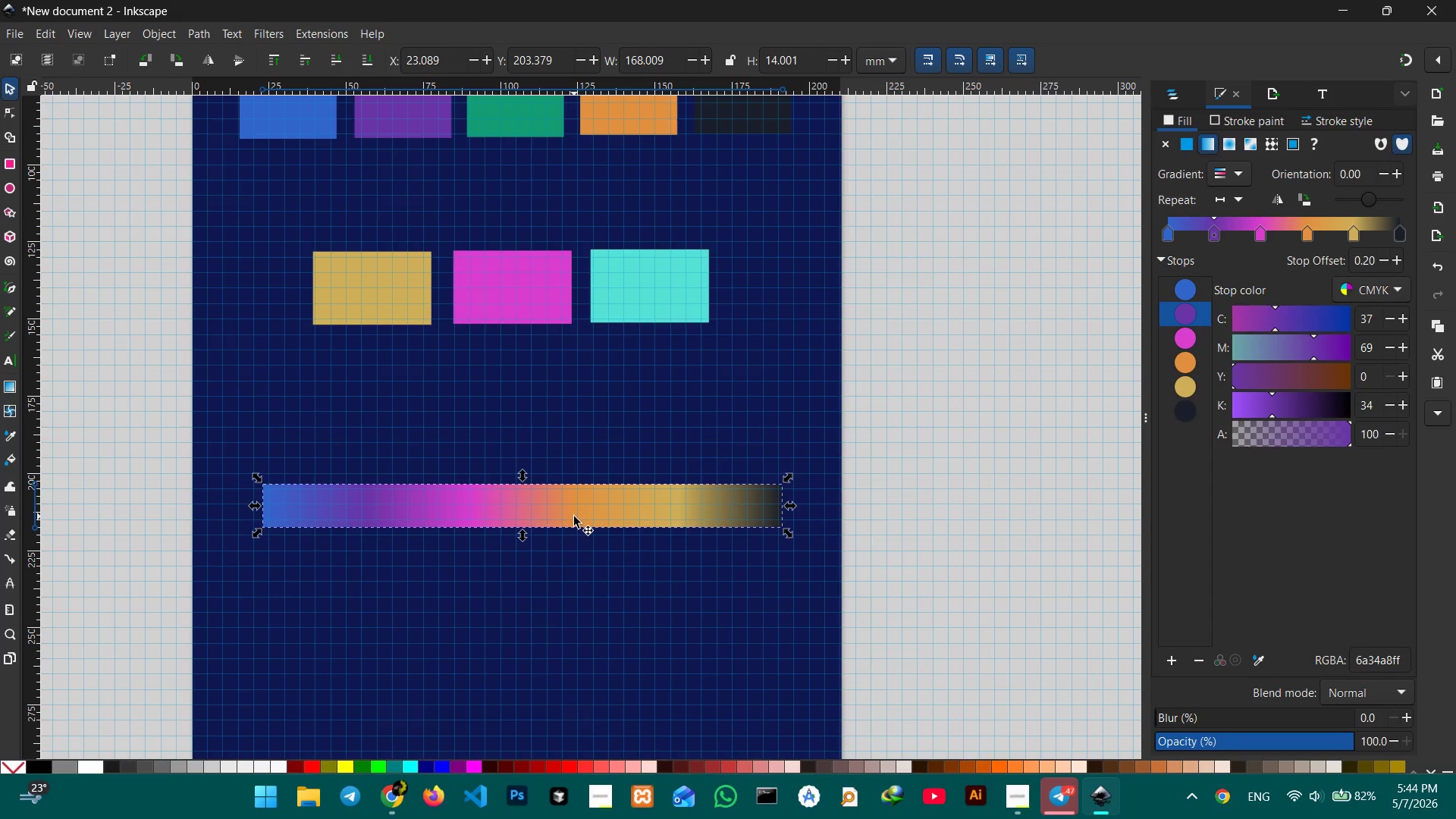 
key(Control+V)
 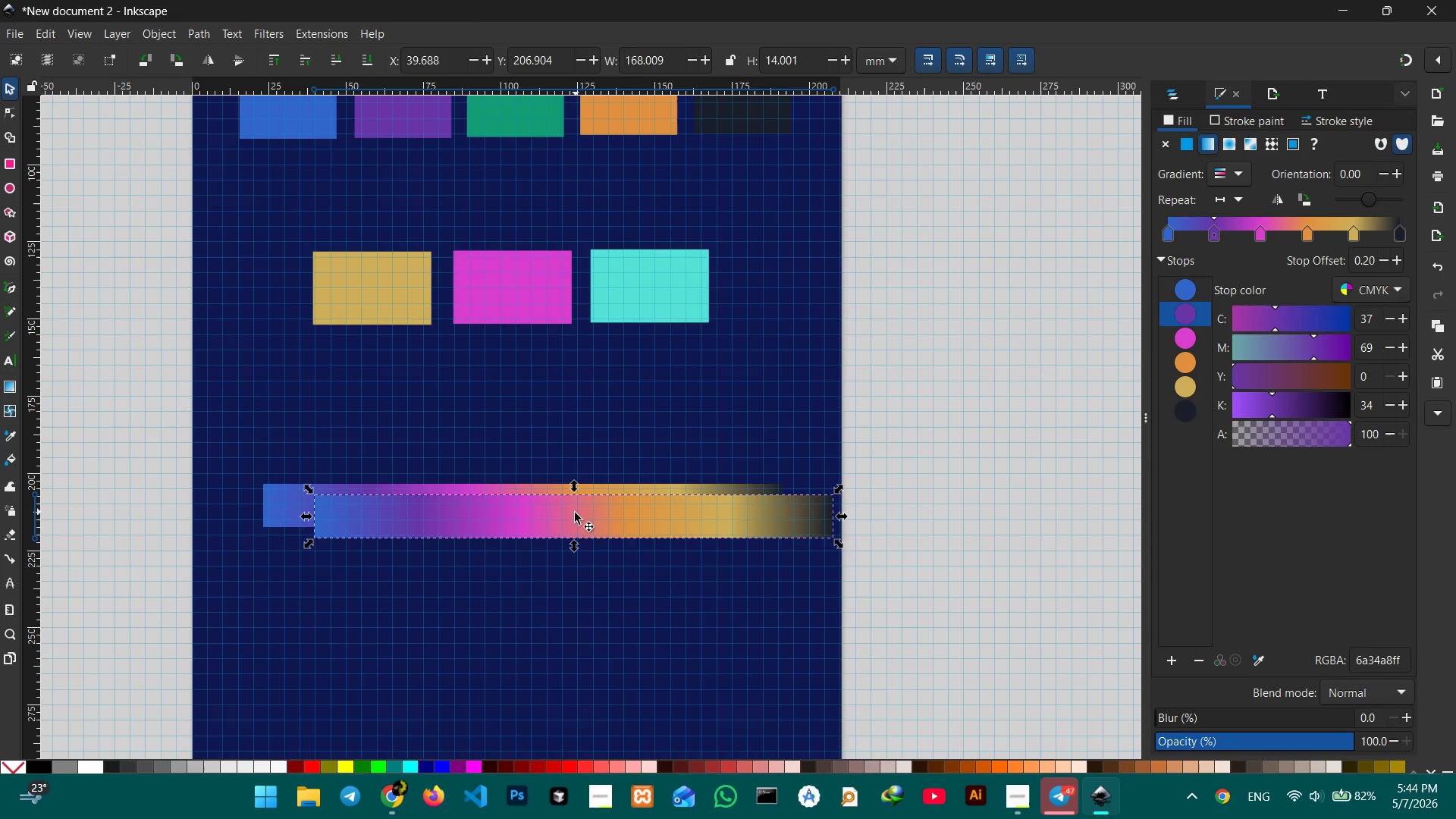 
left_click_drag(start_coordinate=[575, 515], to_coordinate=[530, 568])
 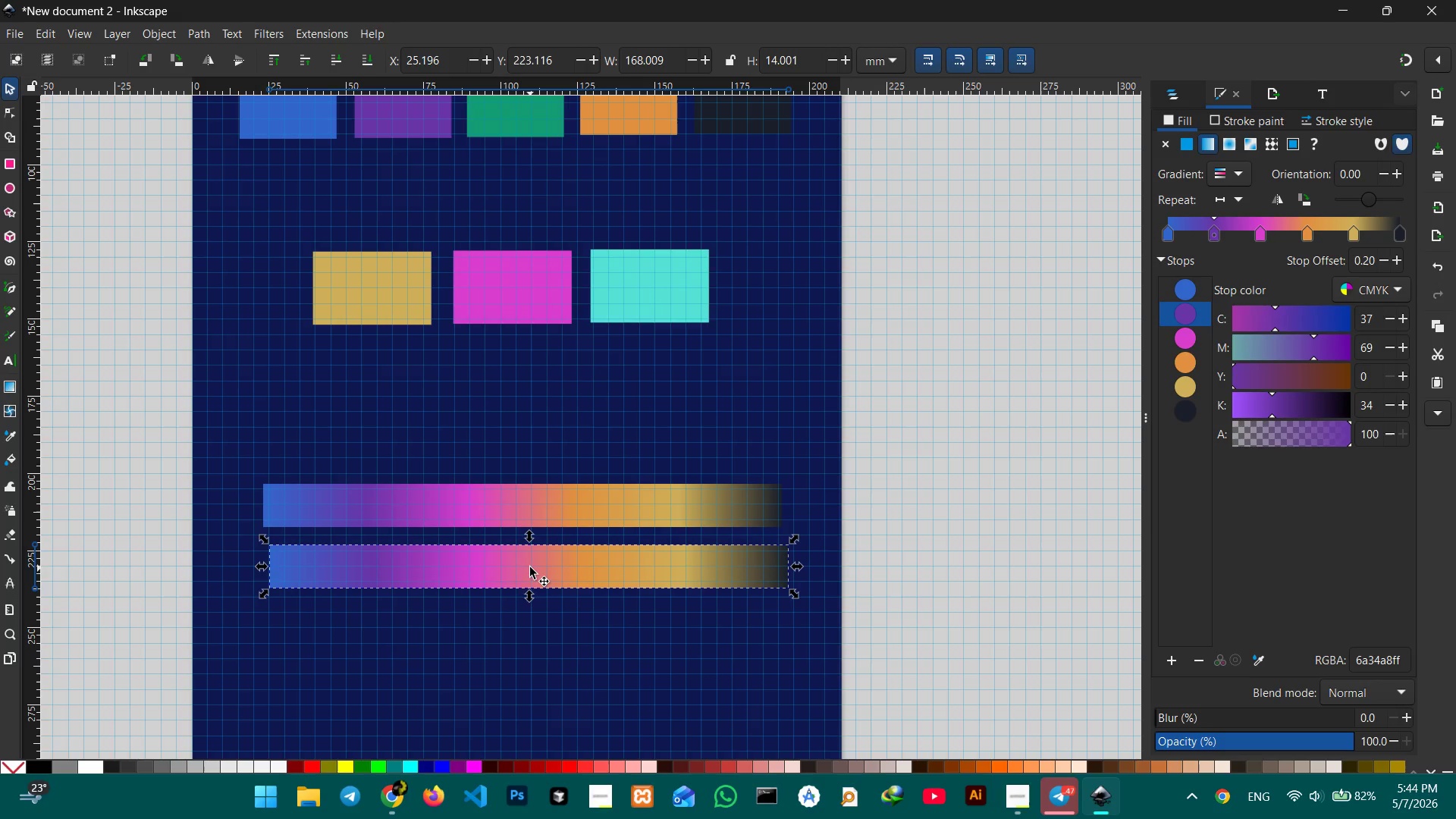 
key(Control+V)
 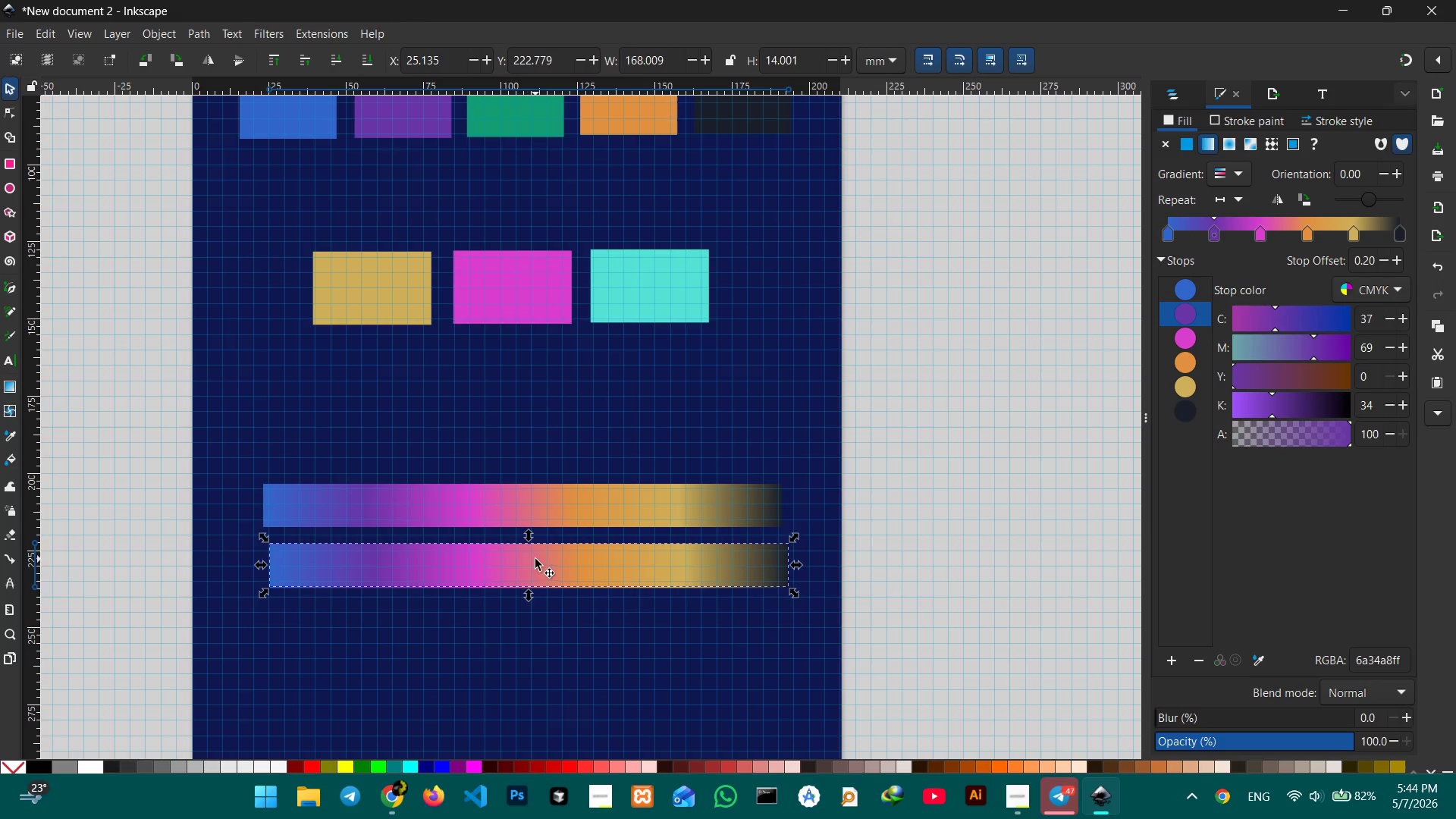 
left_click_drag(start_coordinate=[539, 562], to_coordinate=[538, 627])
 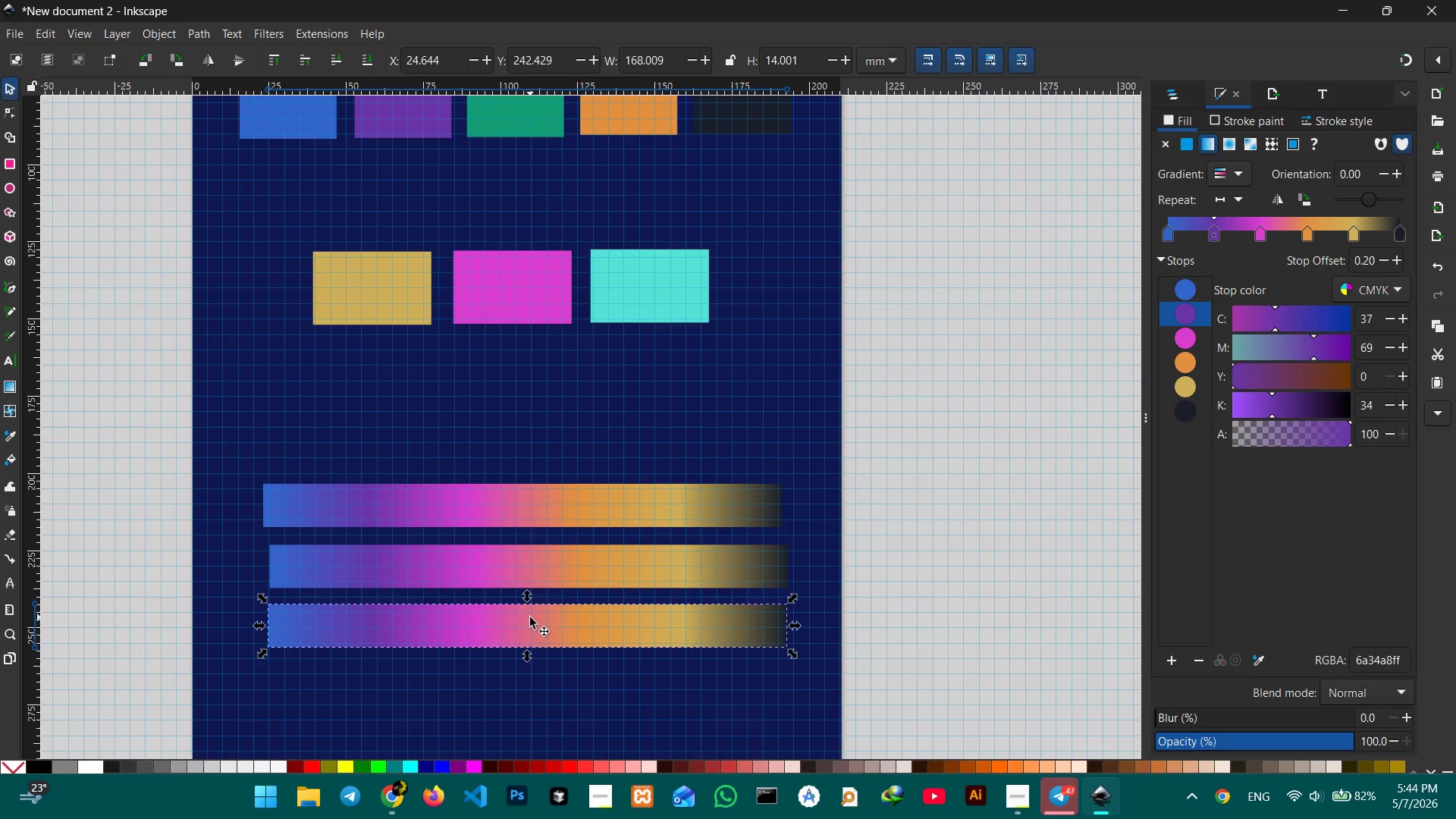 
left_click([504, 551])
 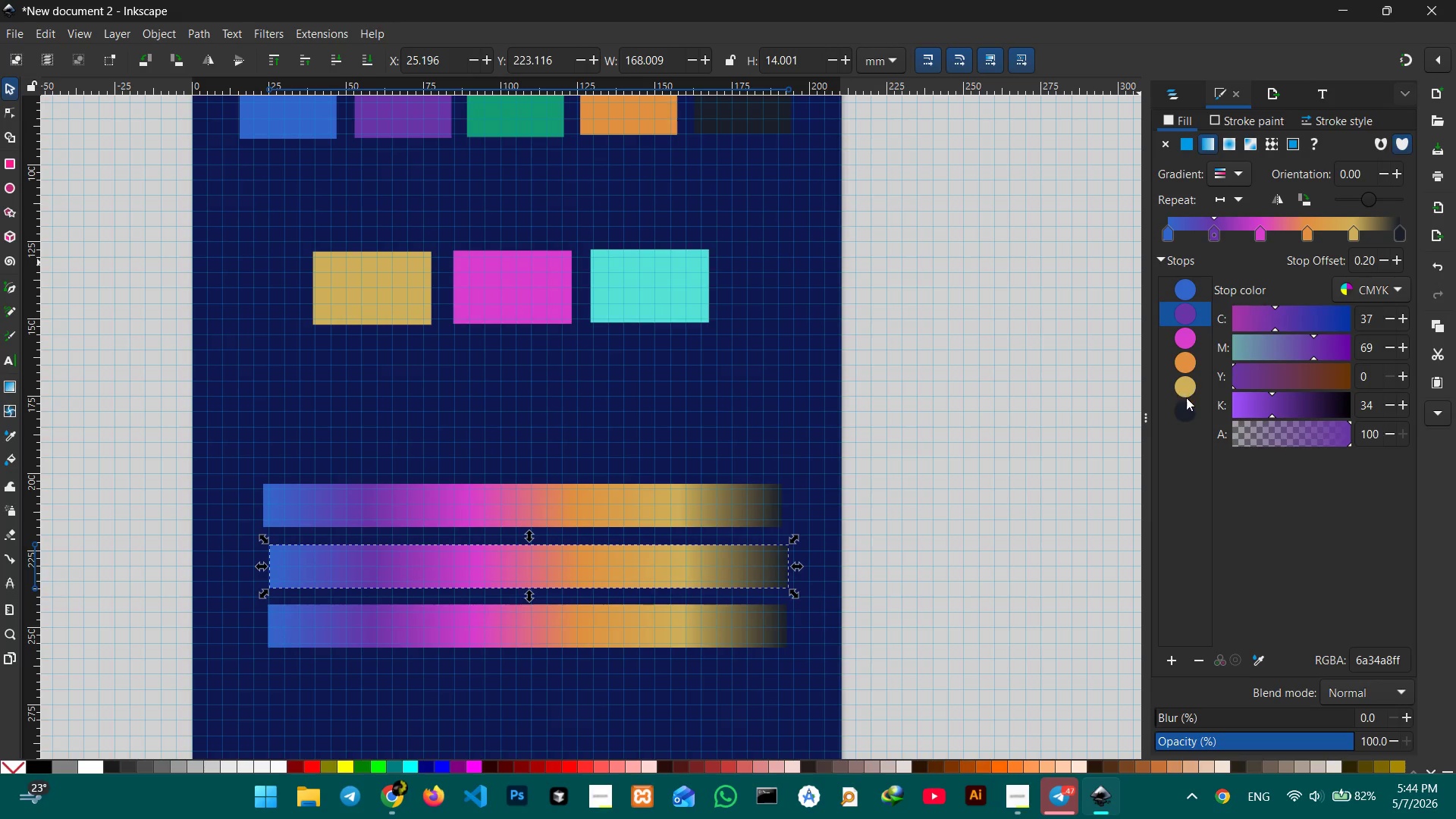 
left_click_drag(start_coordinate=[1185, 409], to_coordinate=[1187, 286])
 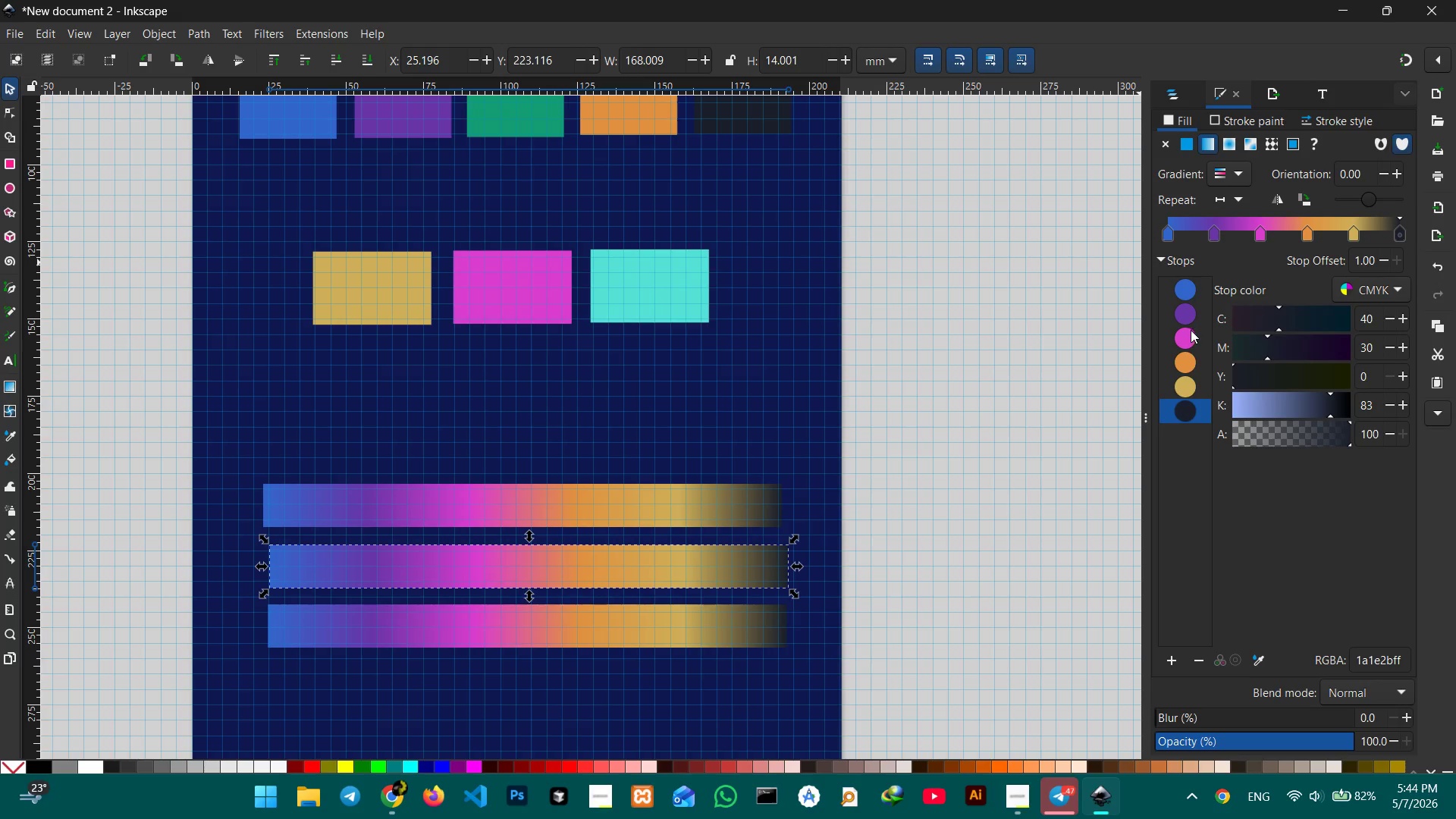 
left_click([1181, 285])
 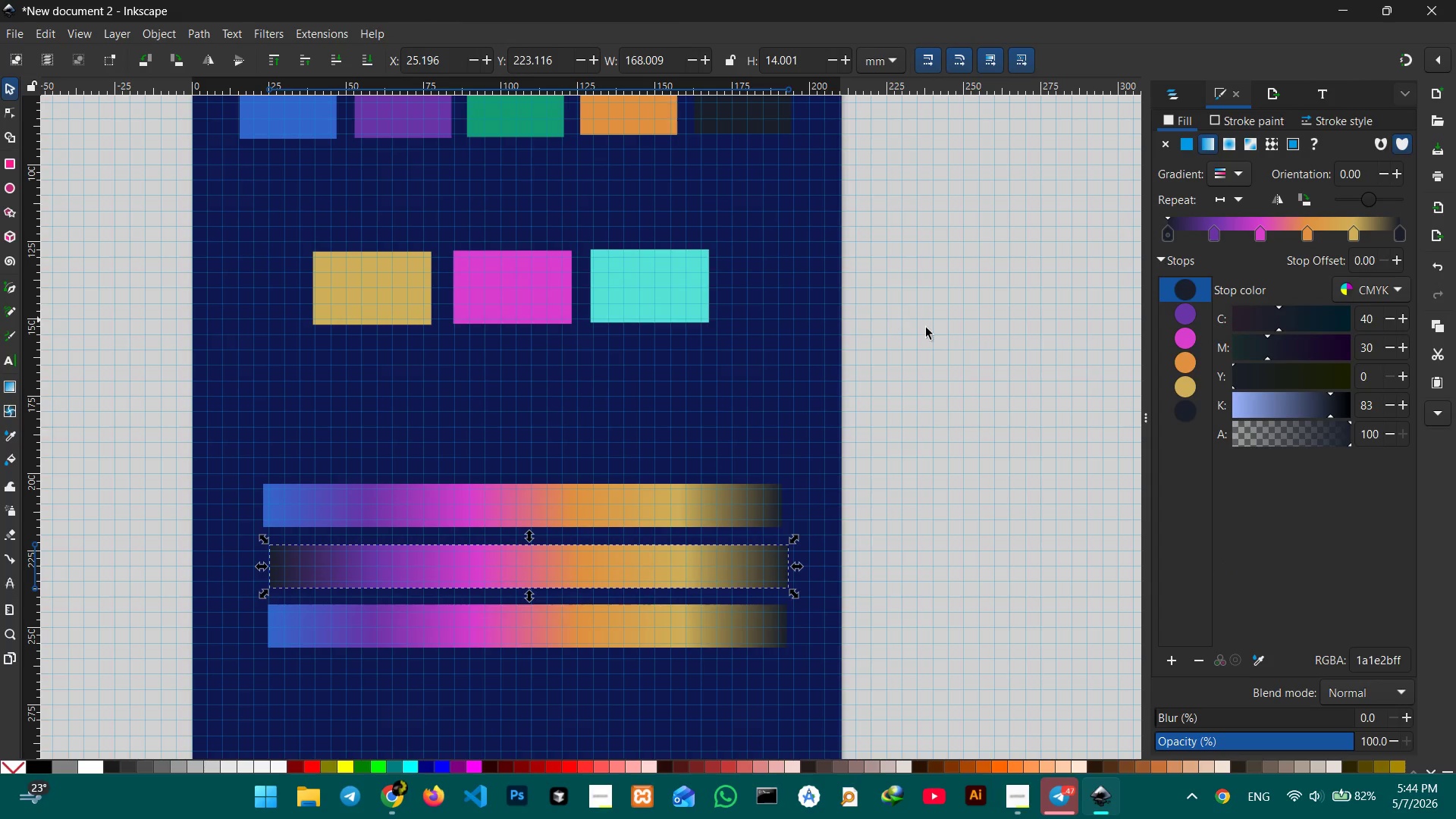 
left_click([1185, 312])
 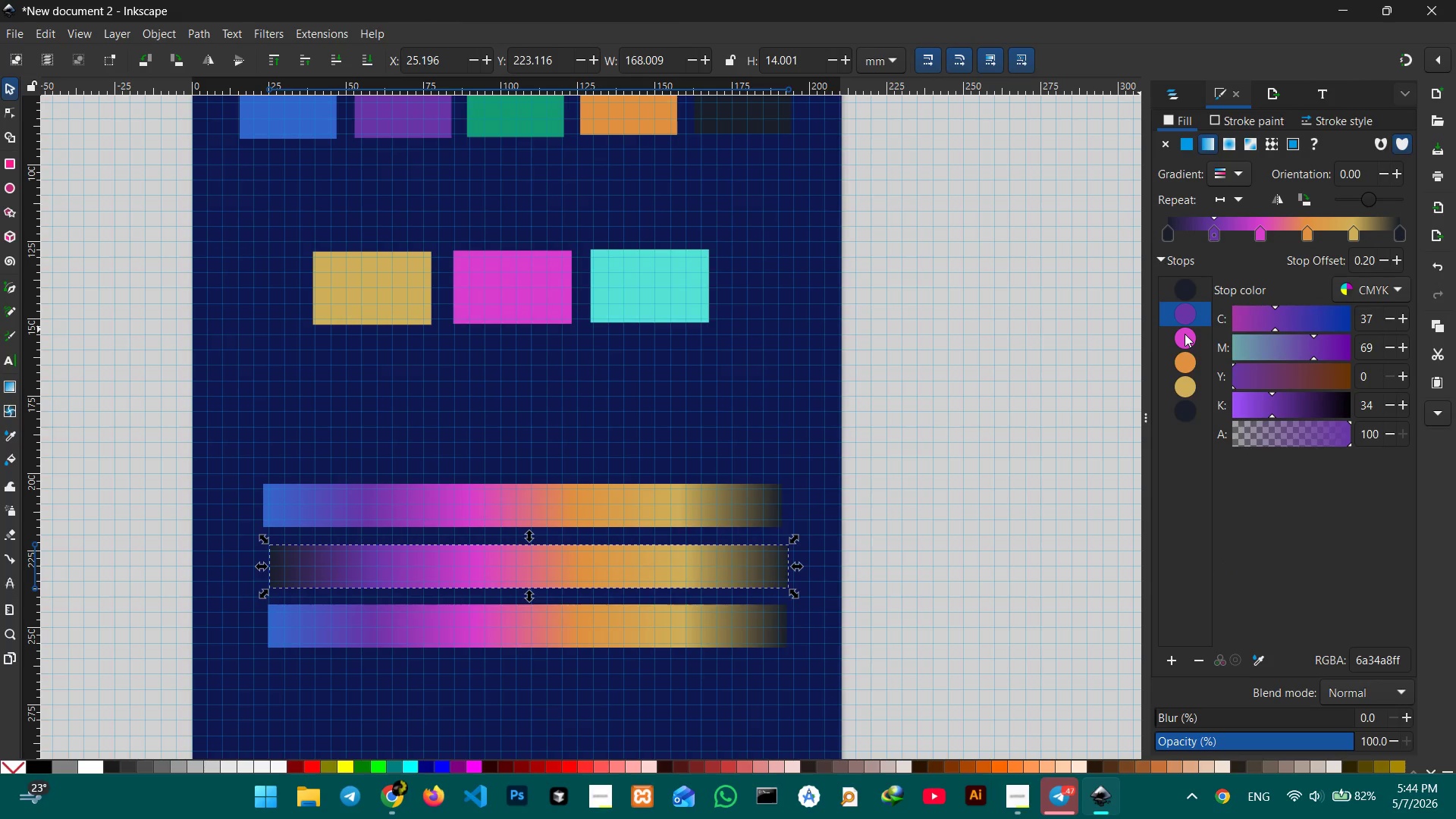 
left_click([1185, 334])
 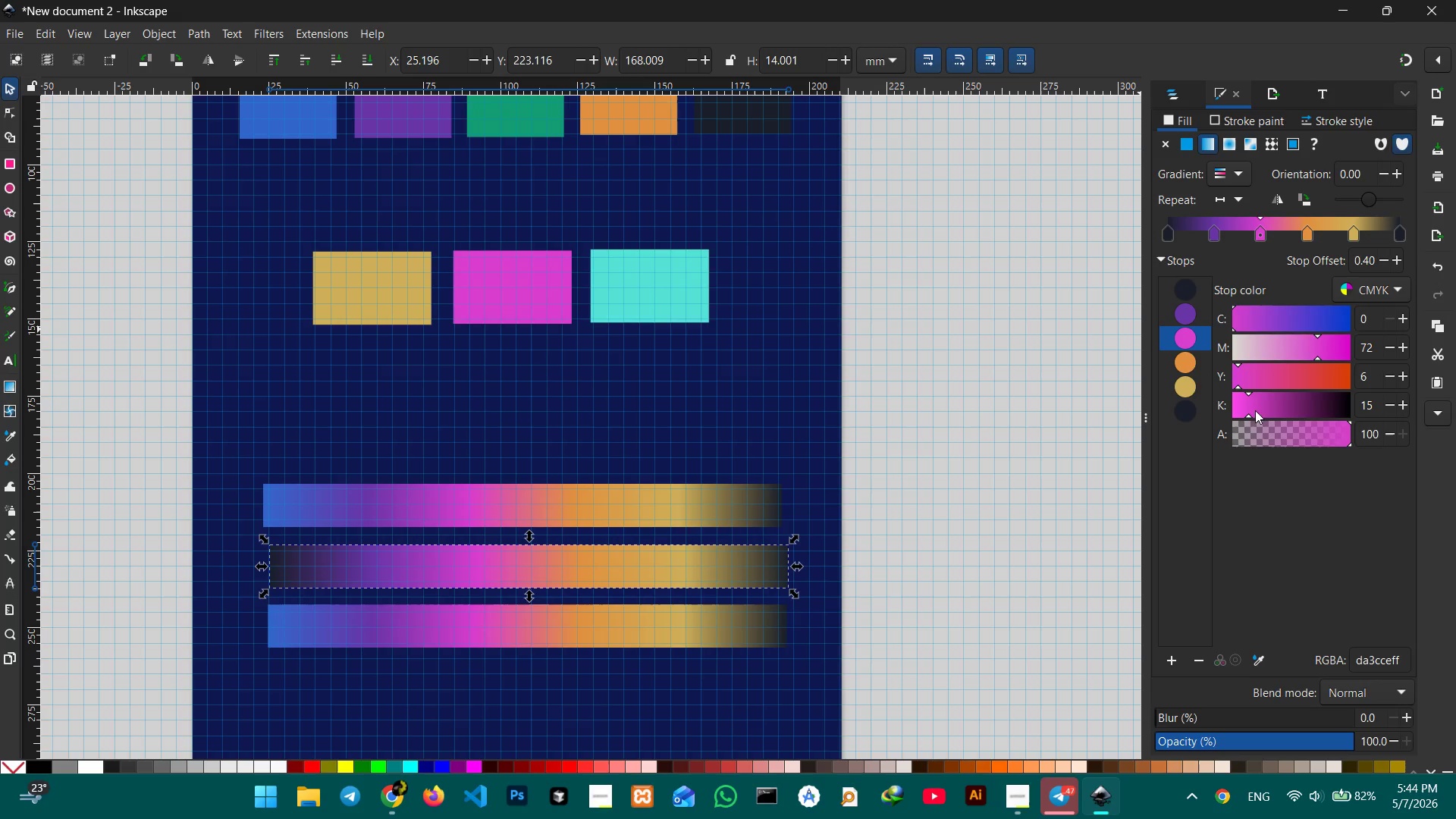 
left_click_drag(start_coordinate=[1249, 415], to_coordinate=[1272, 415])
 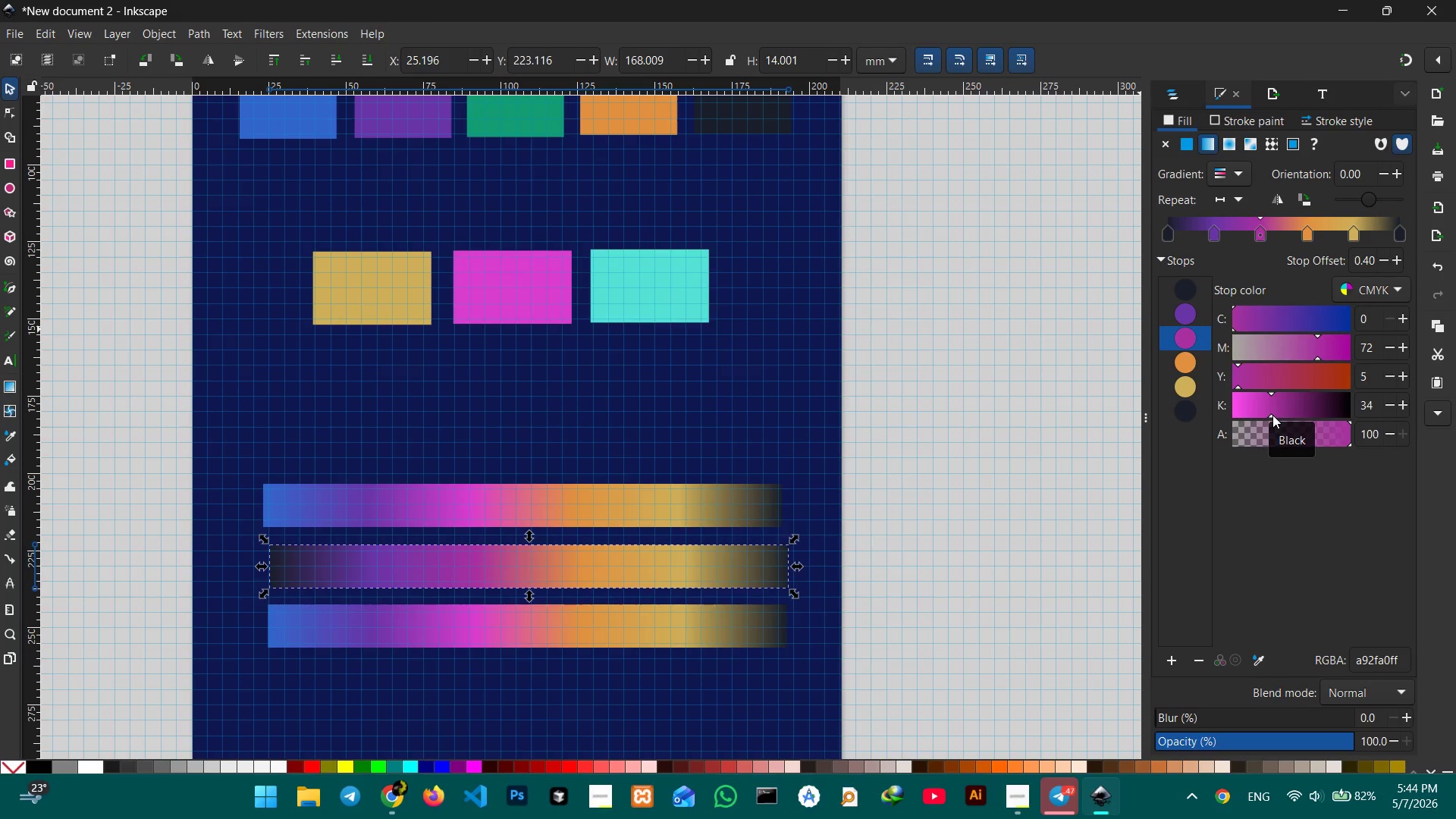 
left_click_drag(start_coordinate=[1272, 415], to_coordinate=[1290, 414])
 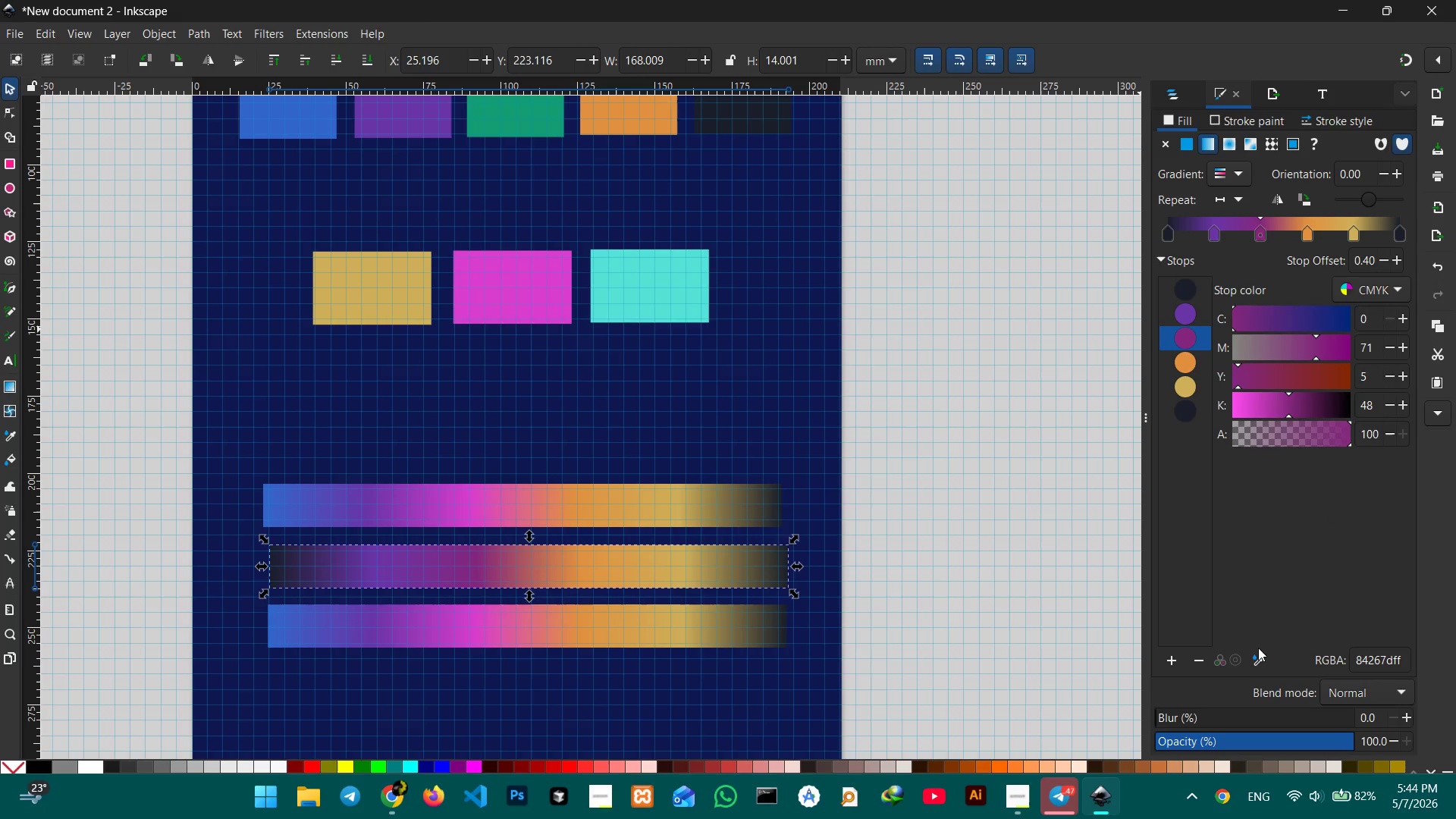 
left_click([1186, 368])
 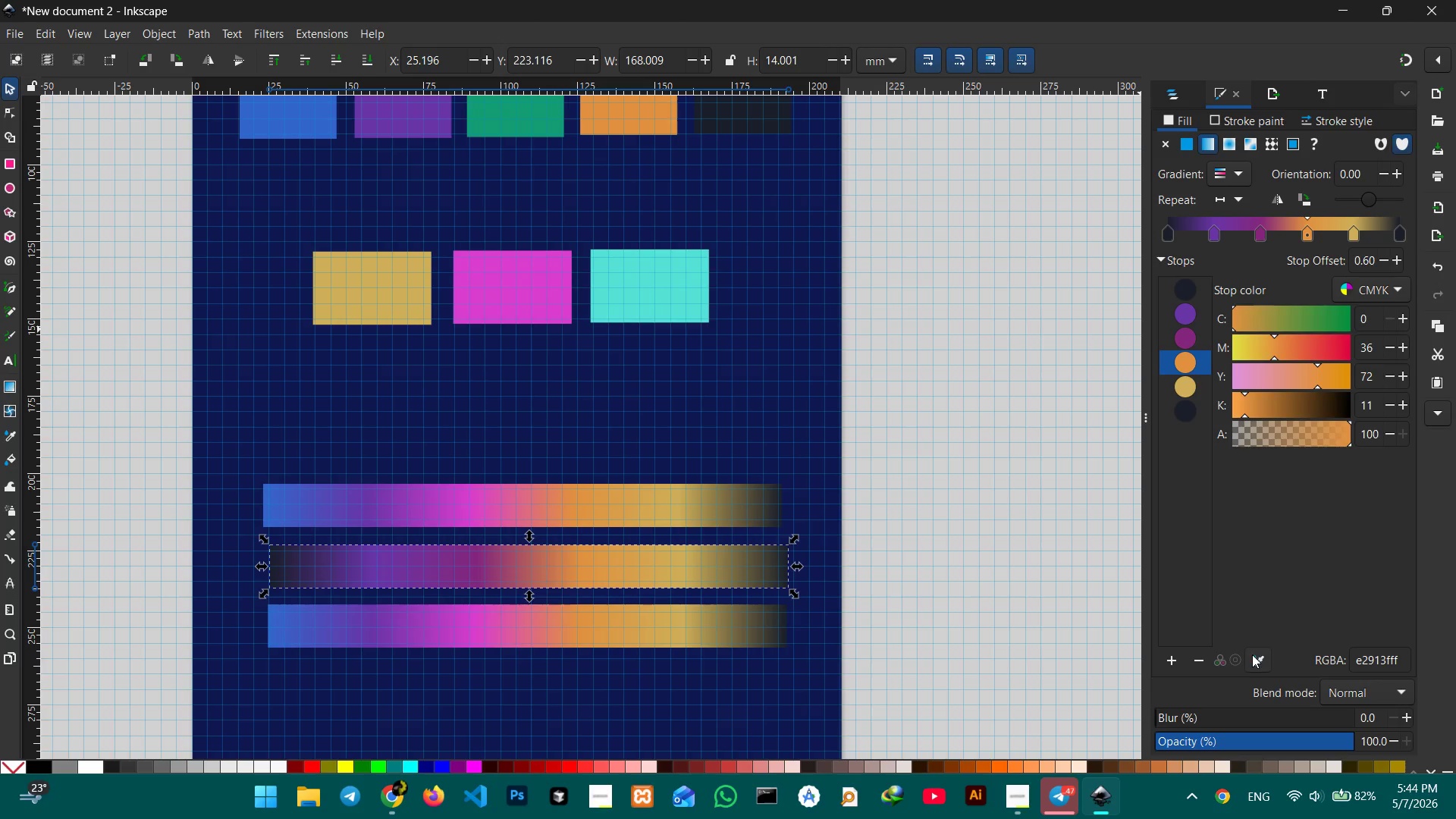 
left_click([1254, 656])
 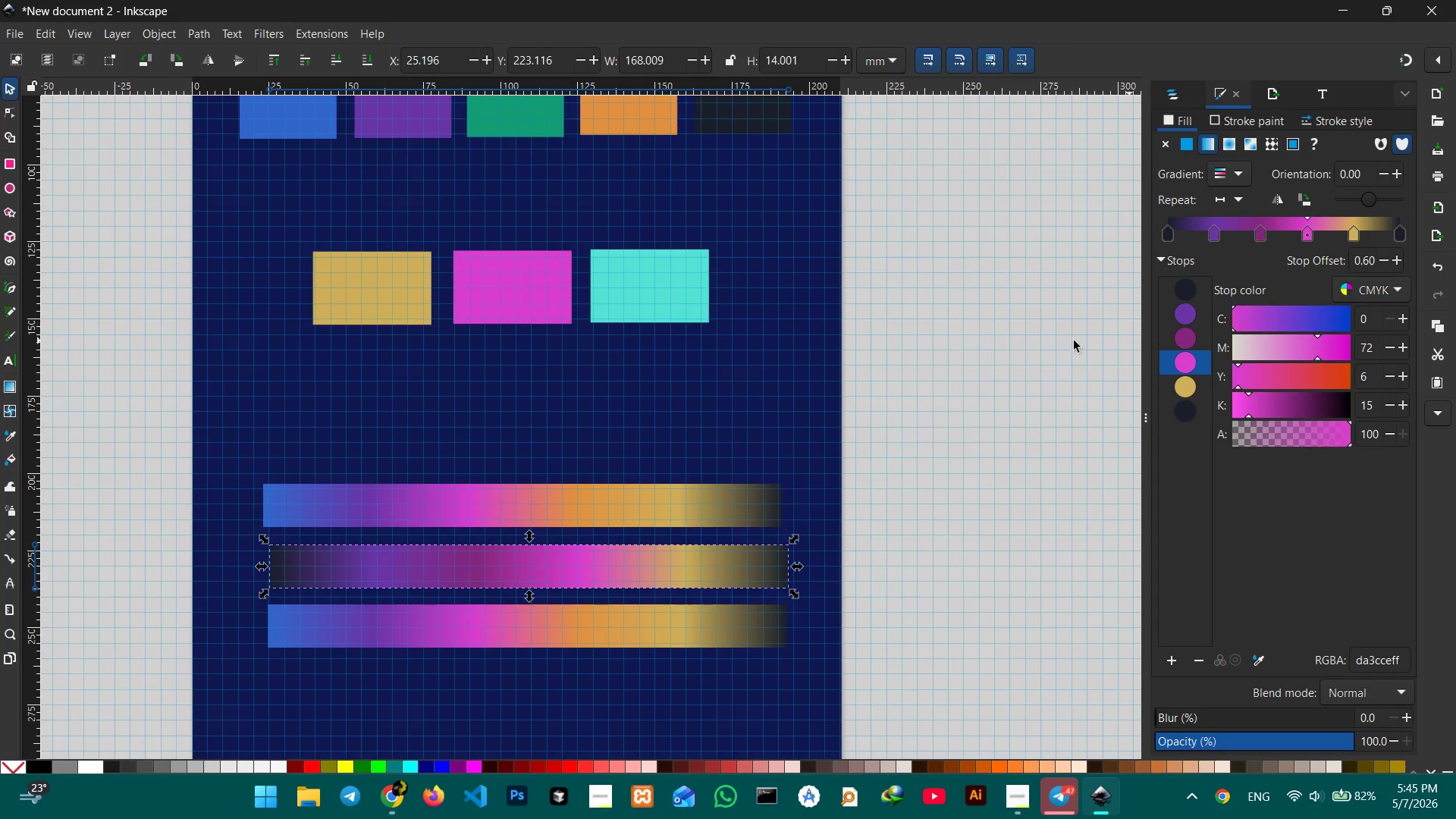 
wait(5.09)
 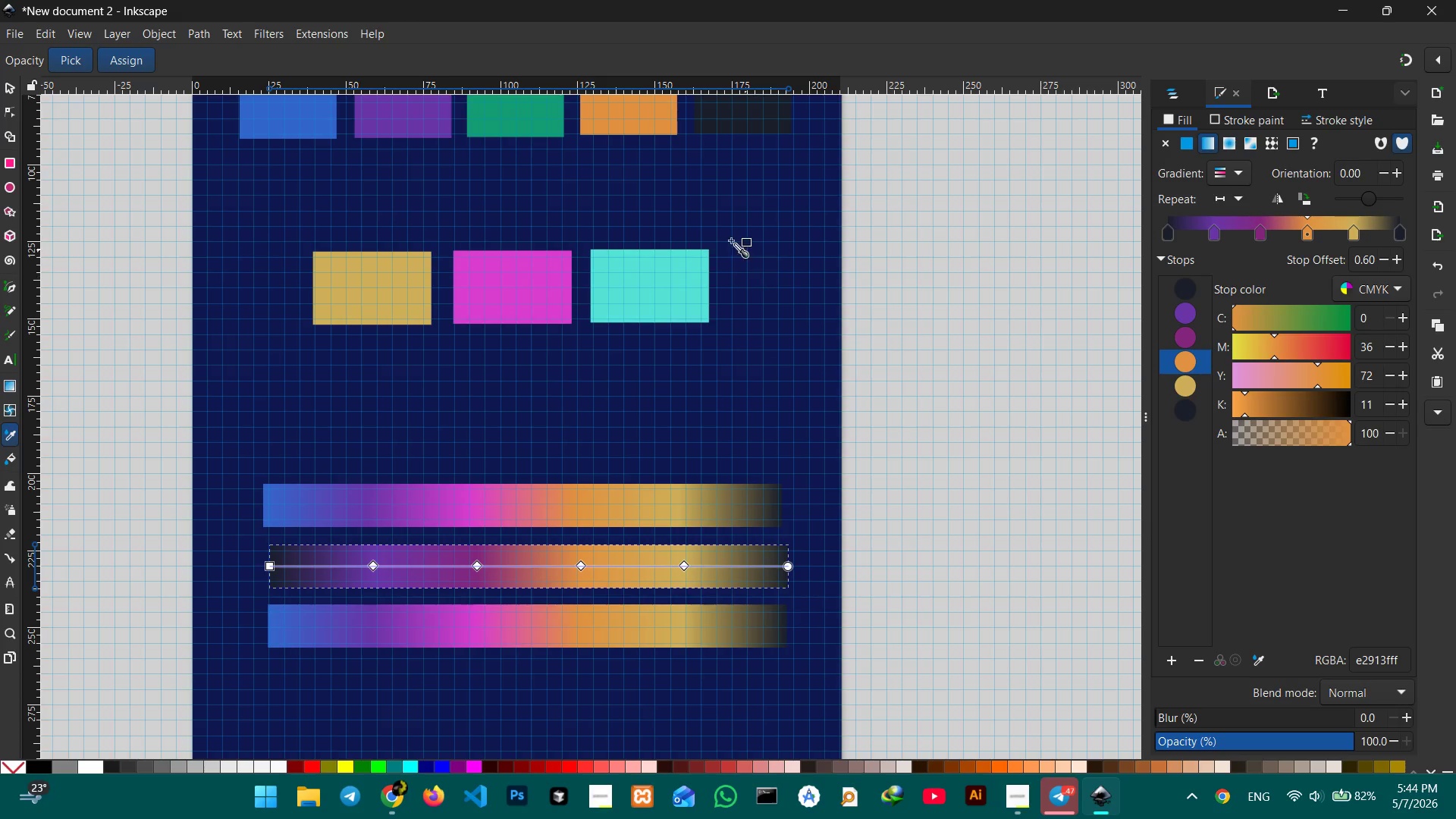 
left_click_drag(start_coordinate=[1239, 365], to_coordinate=[1326, 375])
 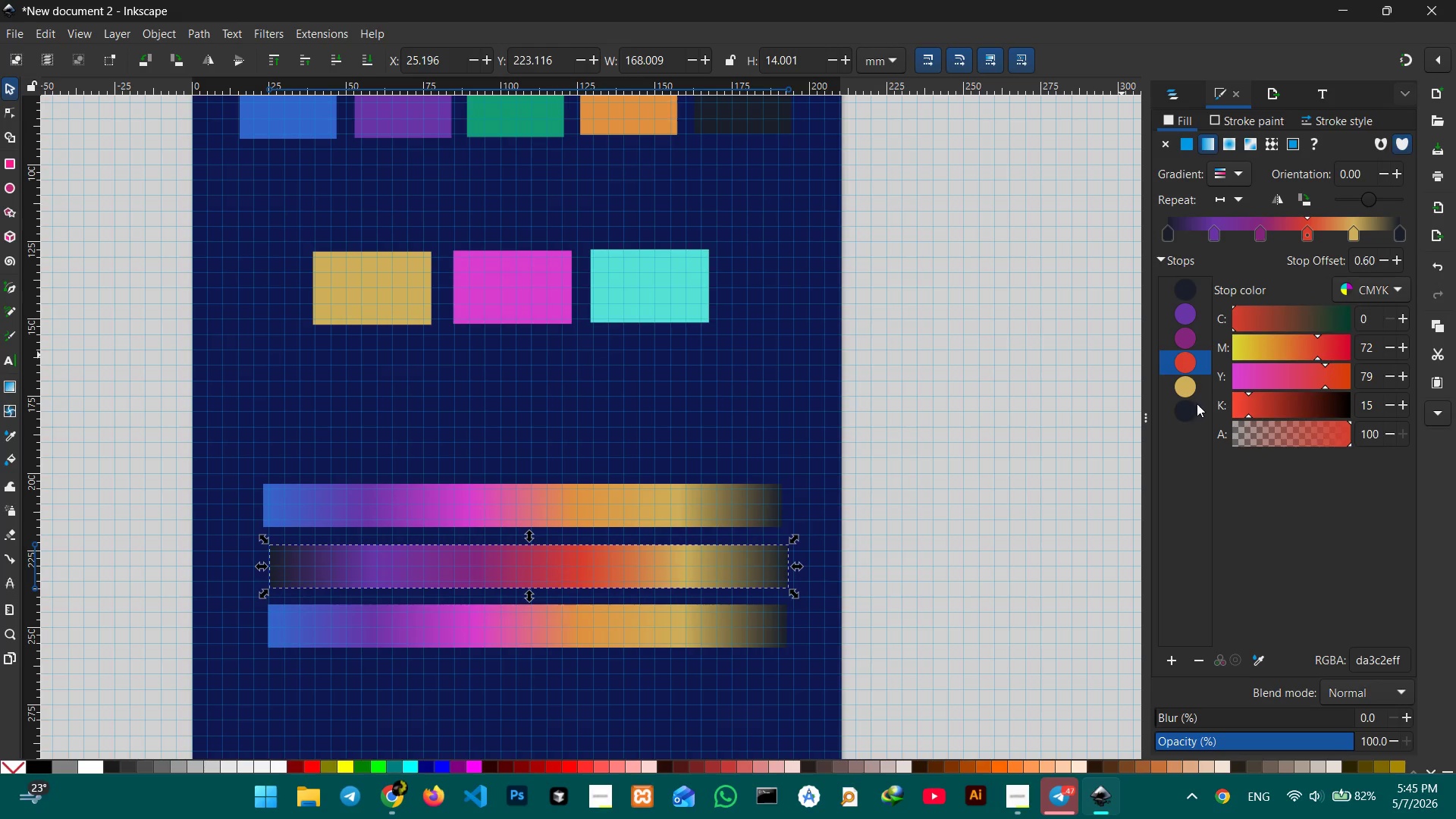 
left_click([1168, 388])
 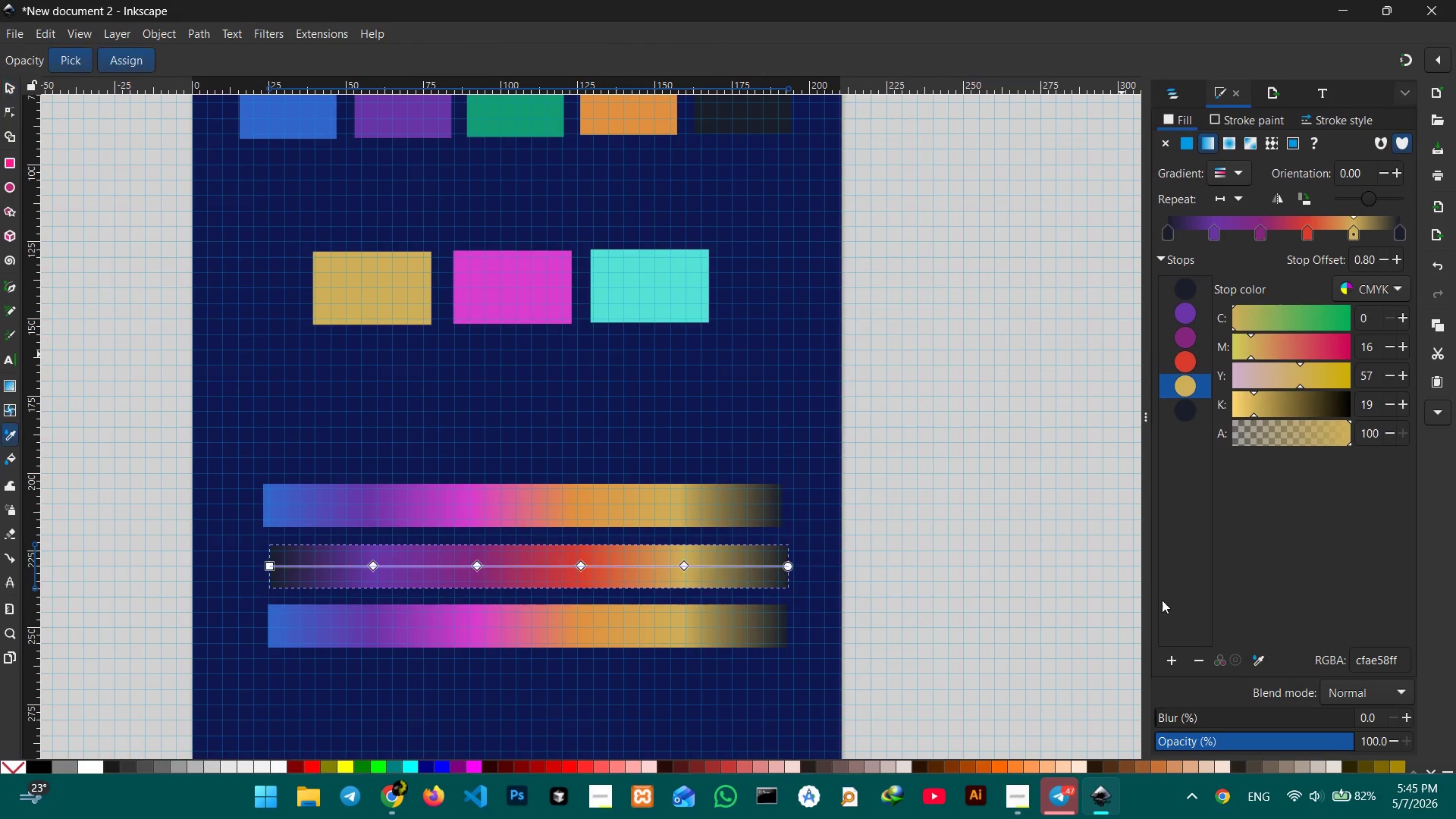 
left_click([368, 296])
 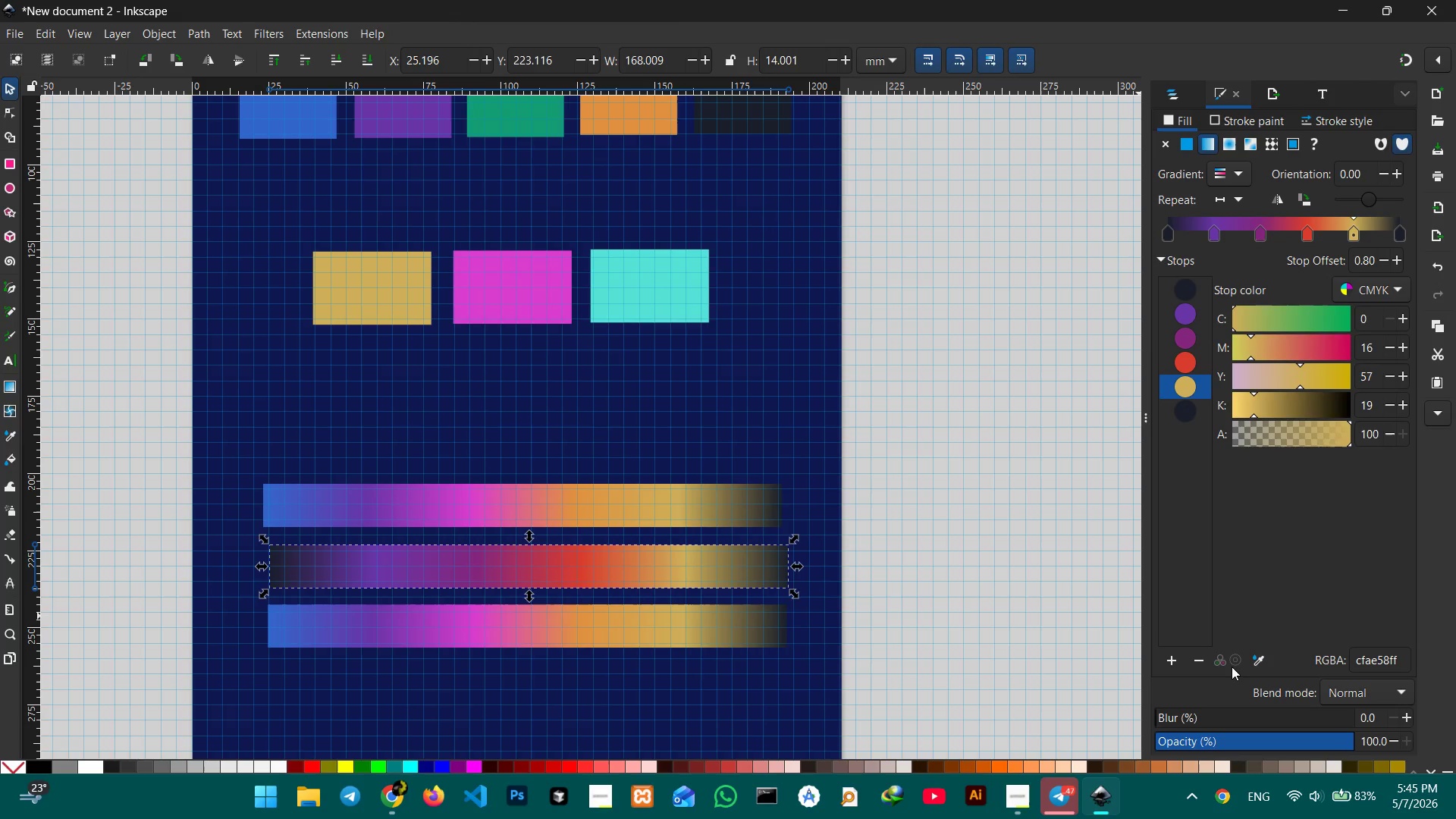 
left_click([1255, 661])
 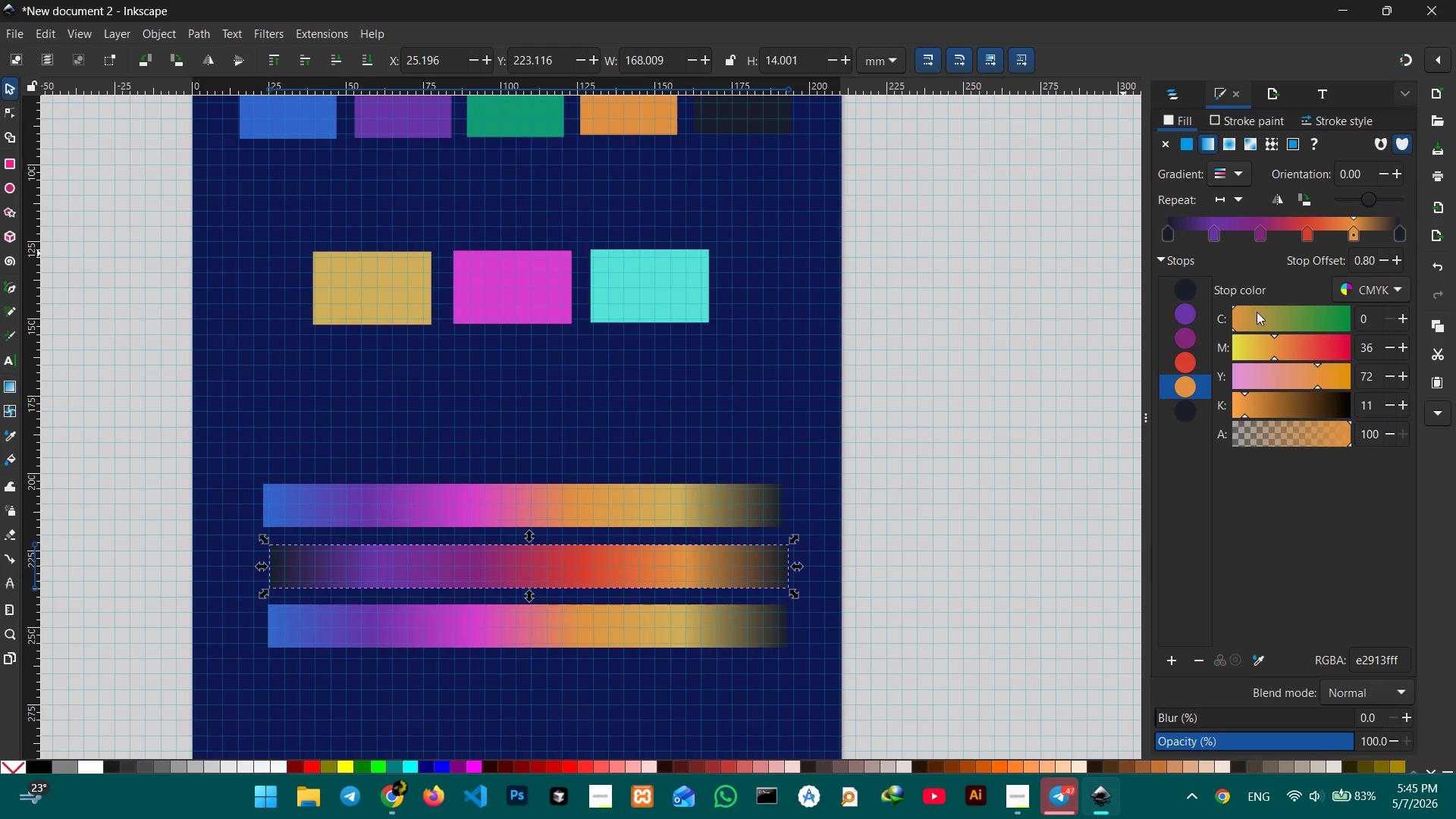 
left_click([1189, 406])
 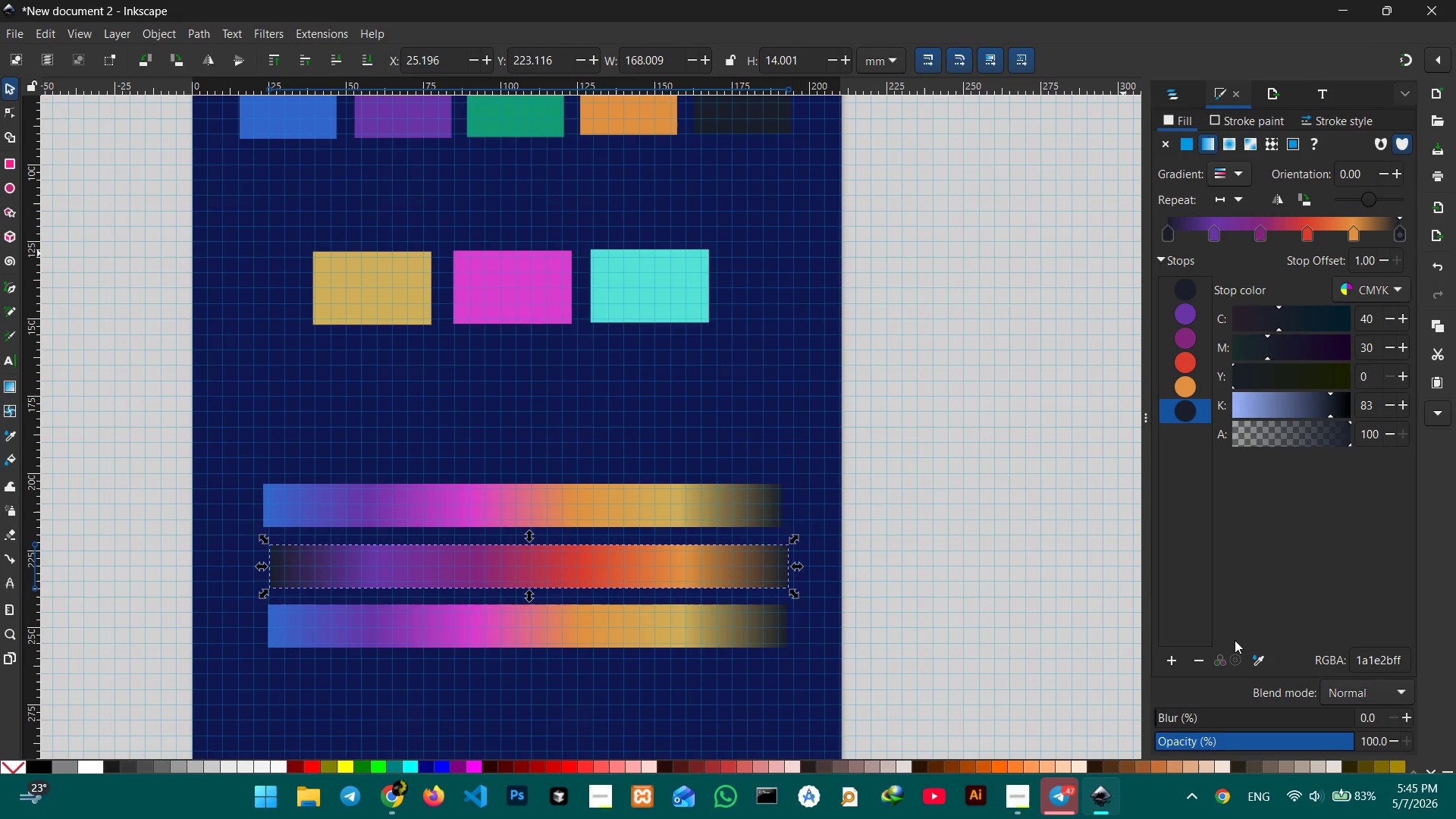 
left_click([1254, 654])
 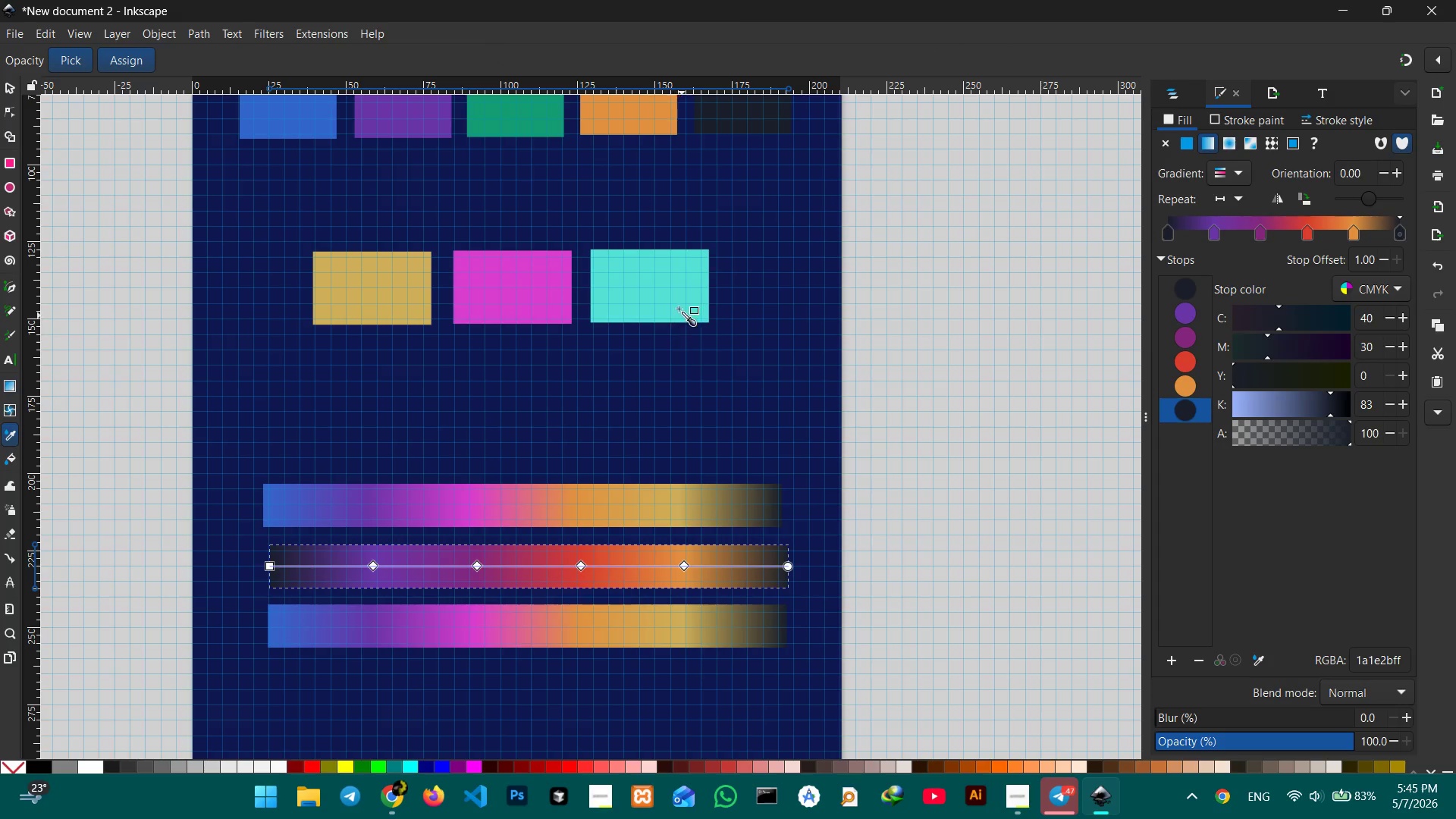 
left_click([675, 301])
 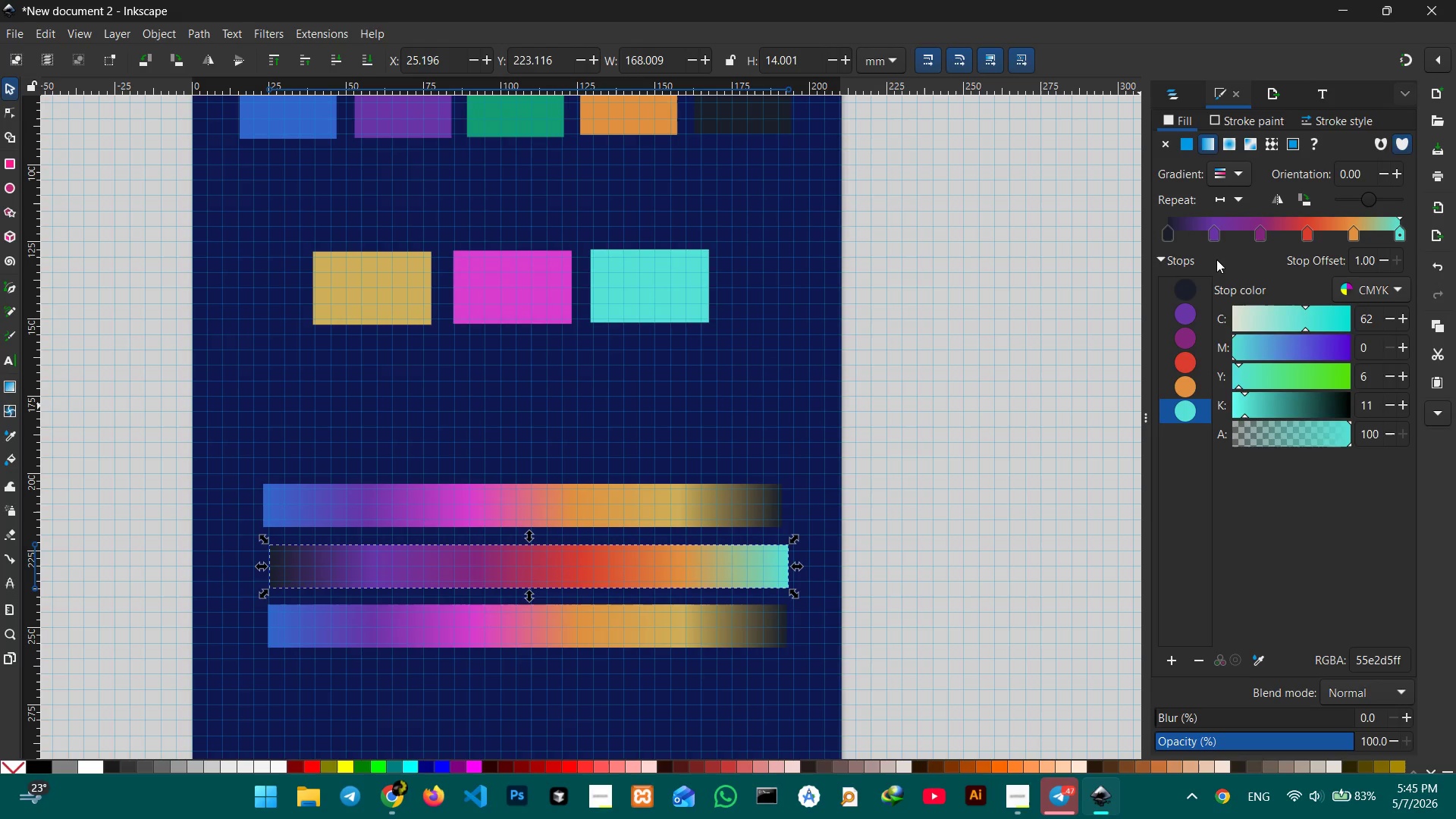 
wait(15.67)
 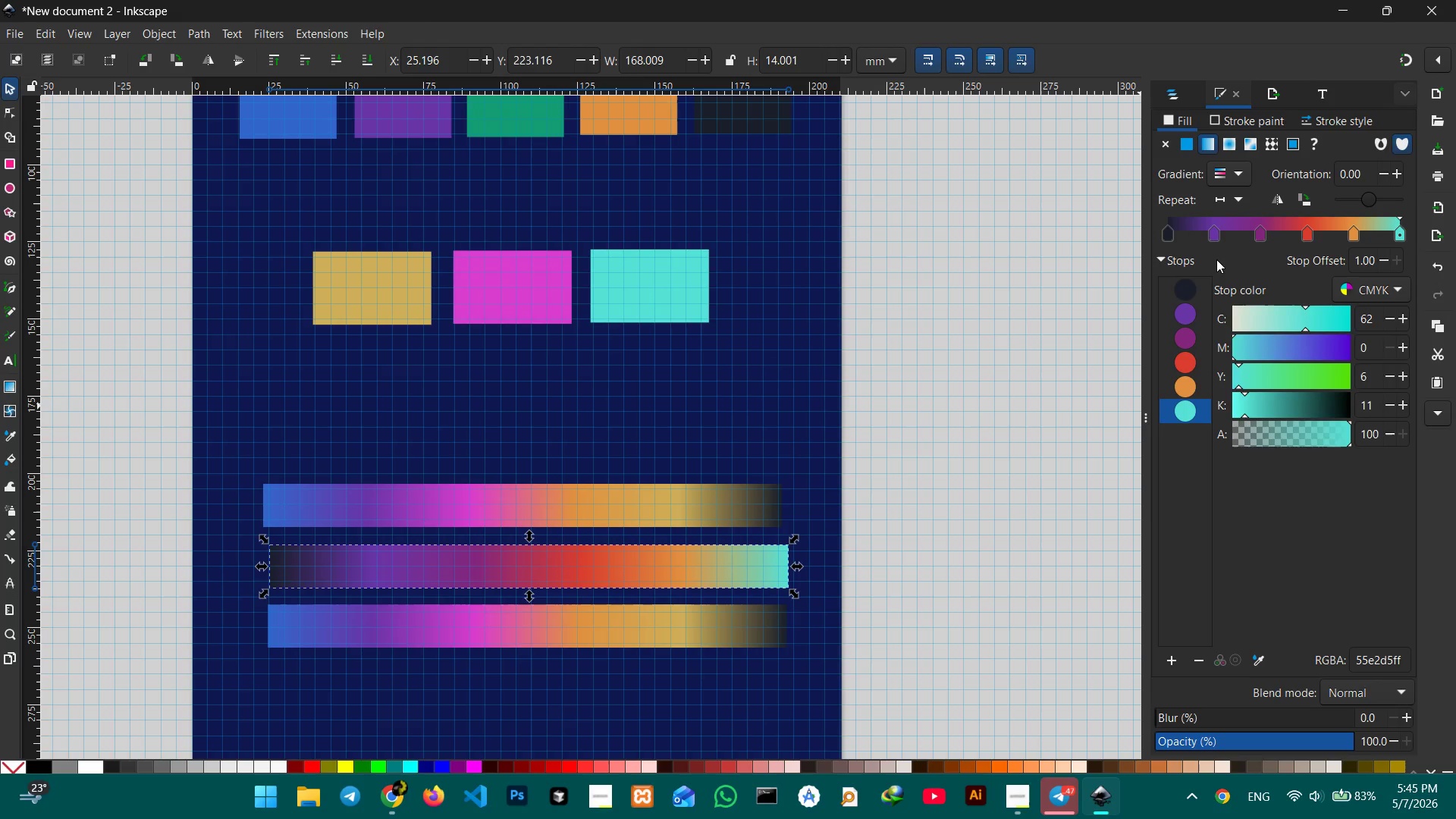 
left_click([655, 631])
 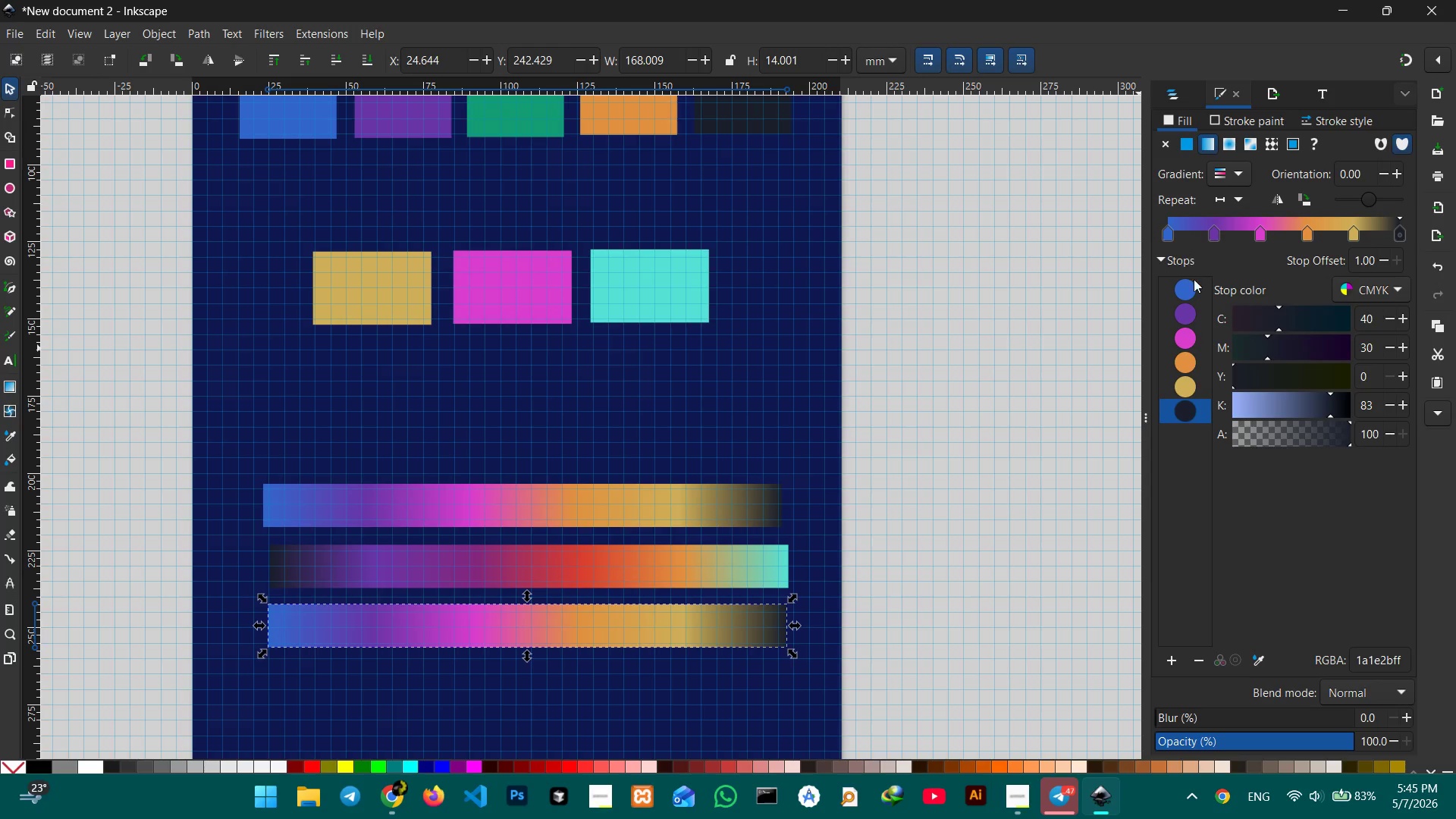 
left_click([1185, 290])
 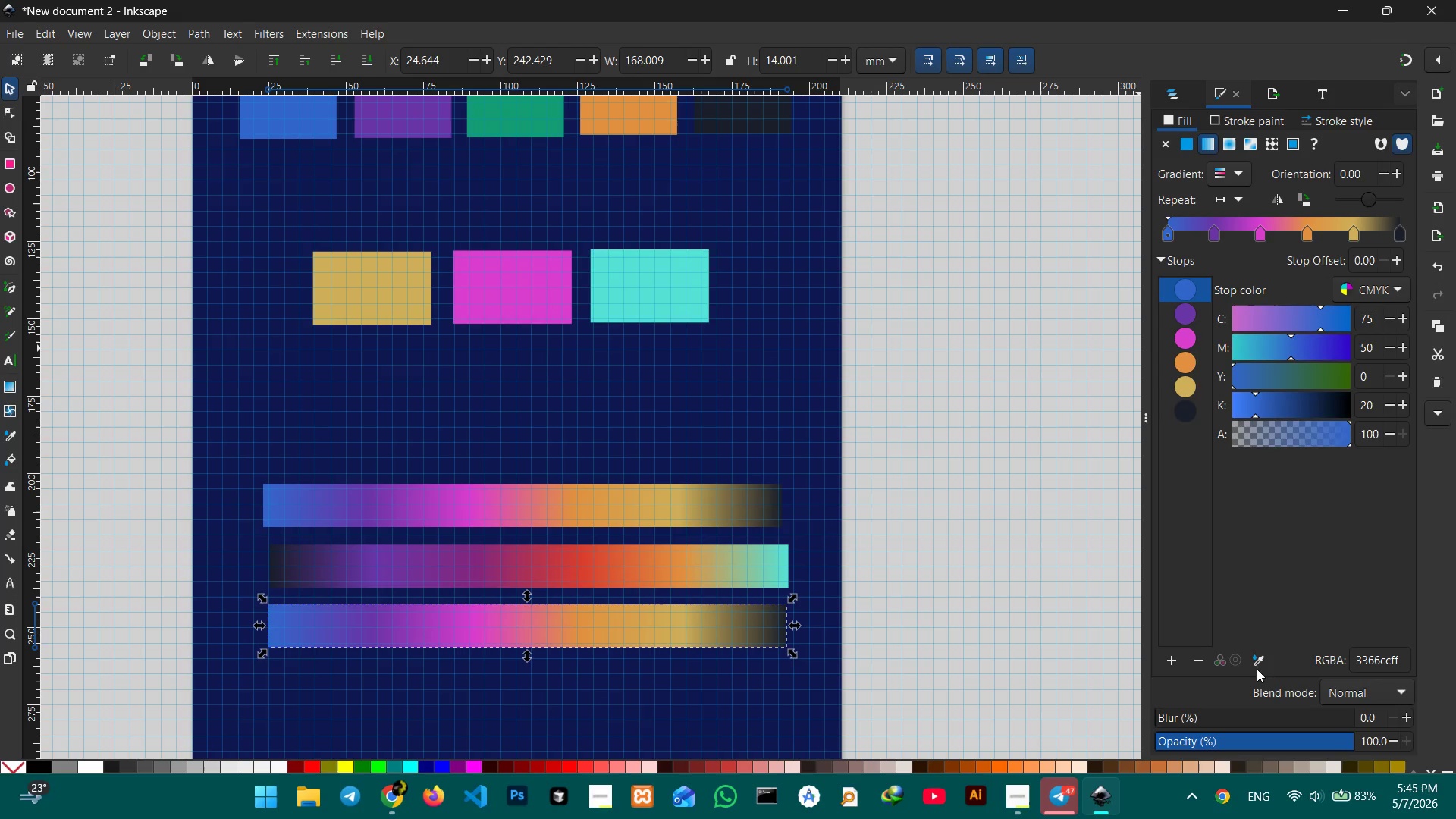 
left_click([1257, 661])
 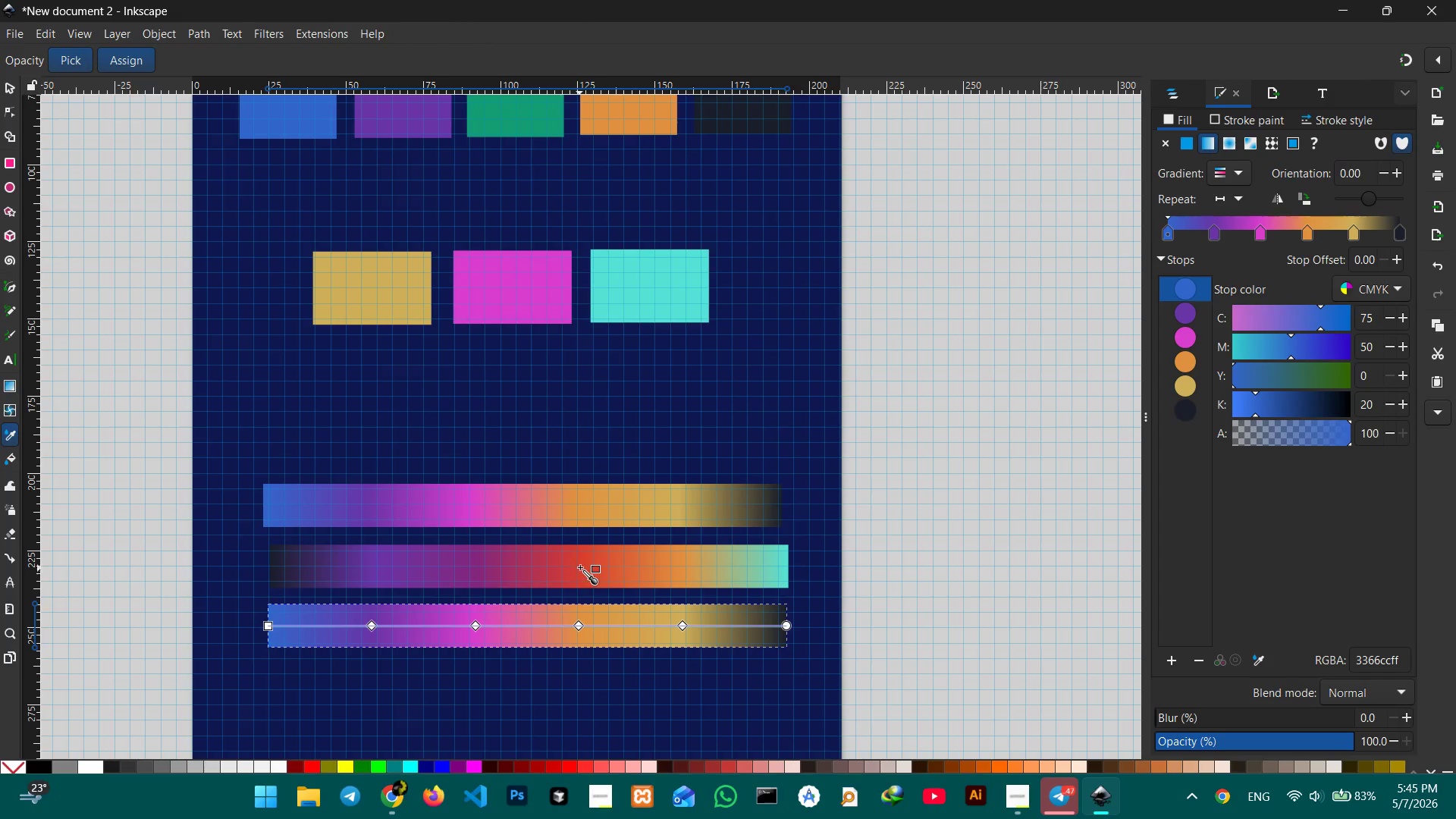 
left_click([580, 567])
 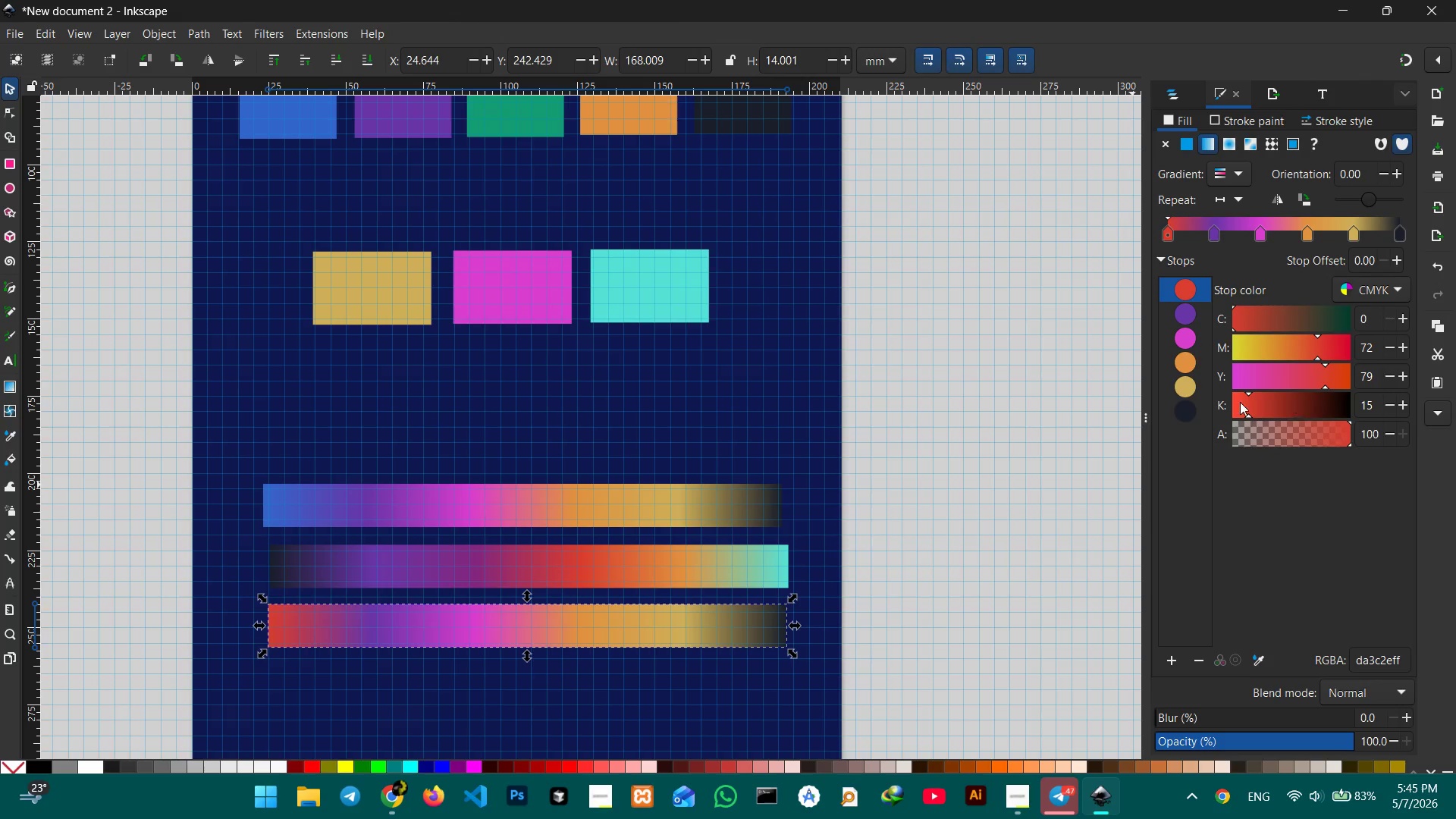 
left_click_drag(start_coordinate=[1249, 414], to_coordinate=[1257, 412])
 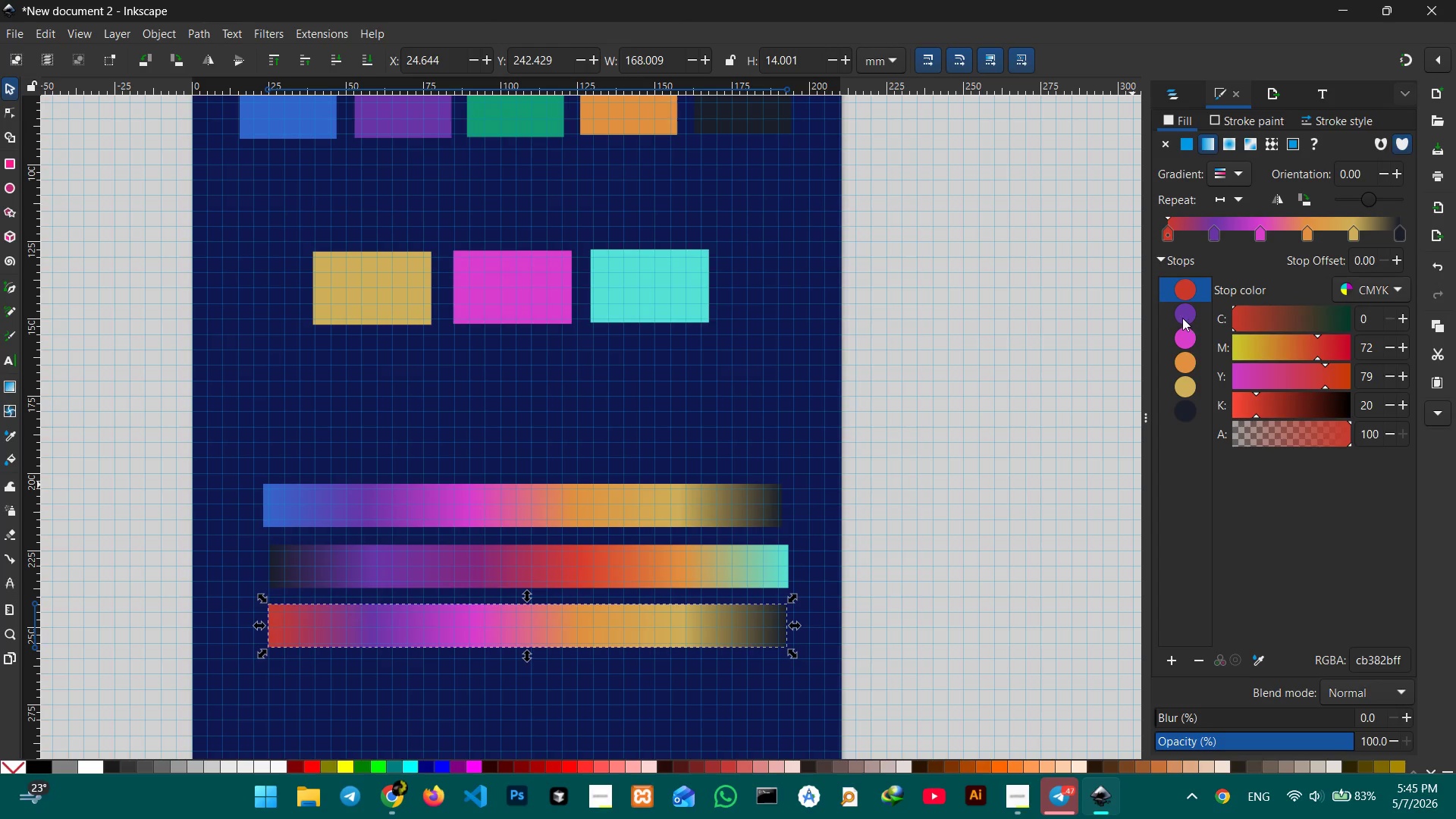 
left_click([1182, 318])
 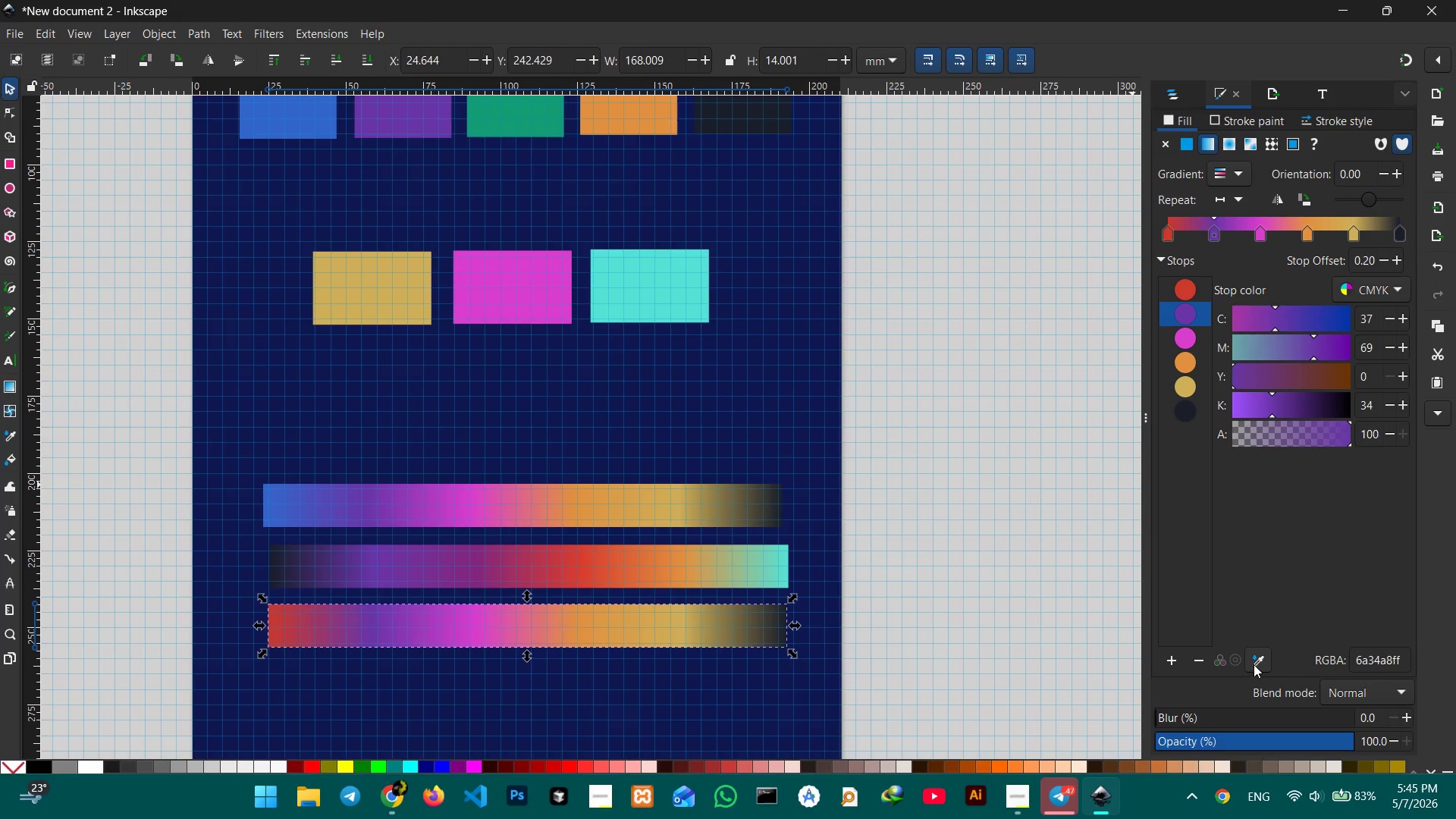 
left_click([1254, 664])
 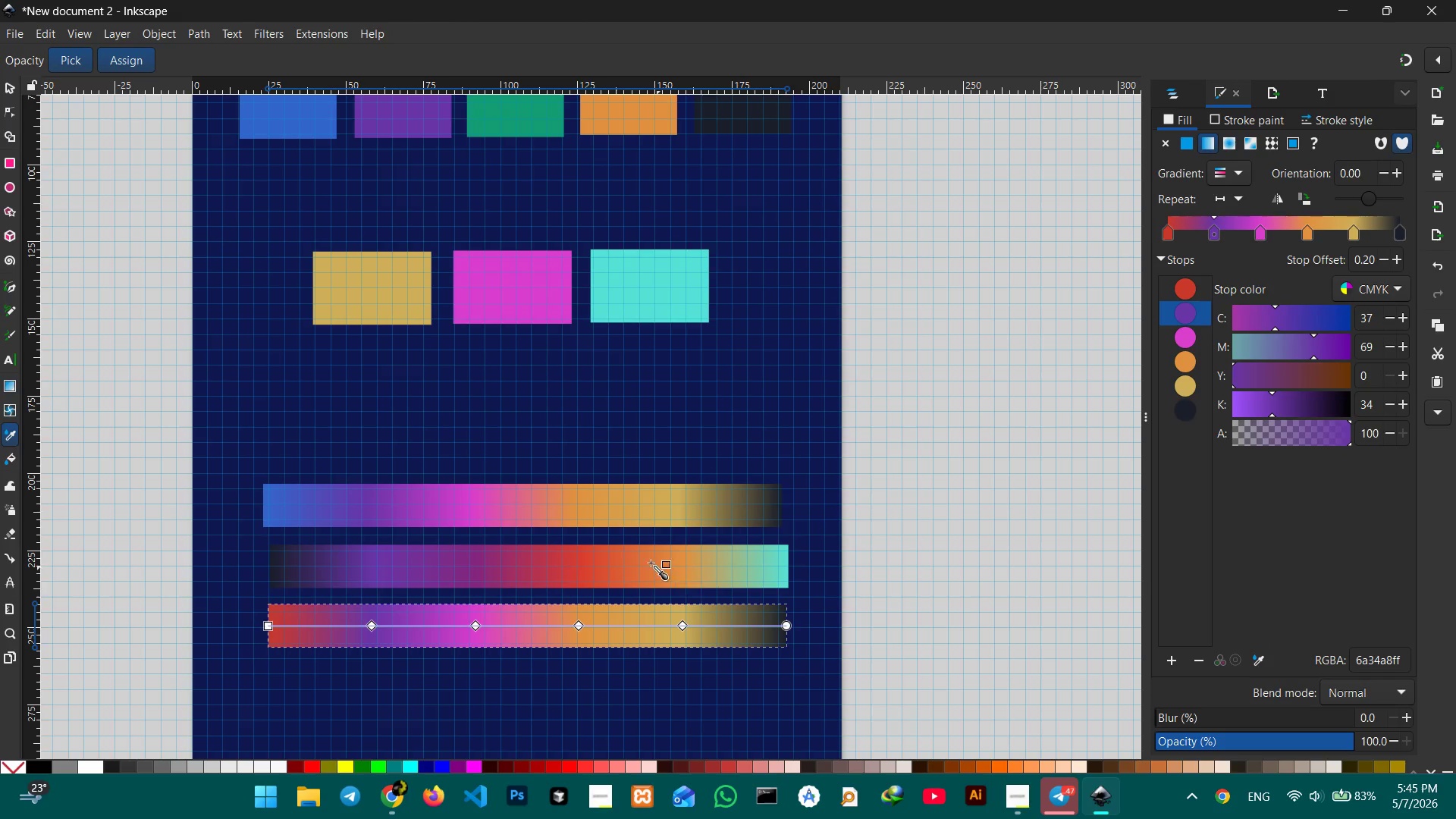 
left_click([627, 567])
 